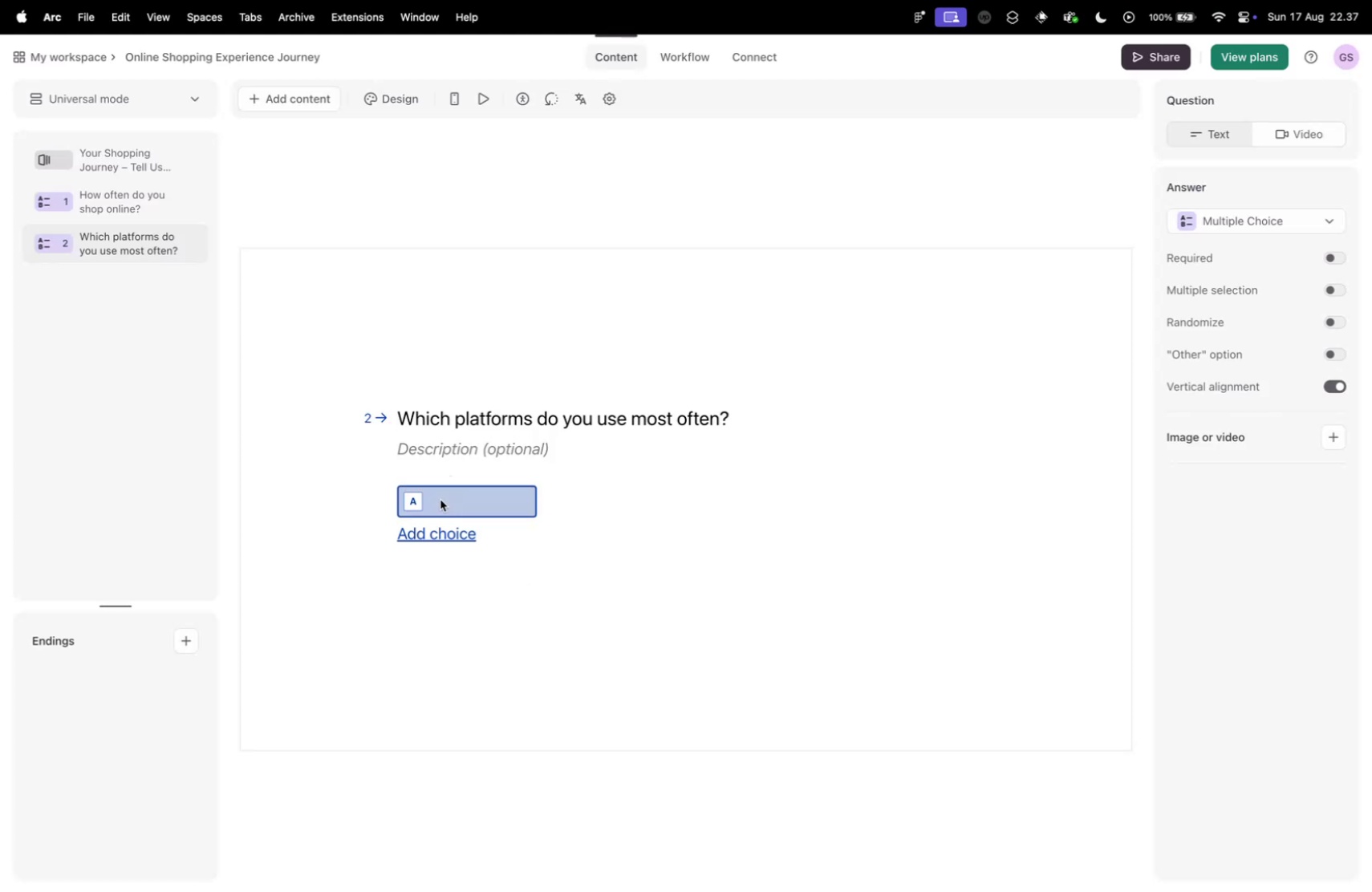 
key(Meta+V)
 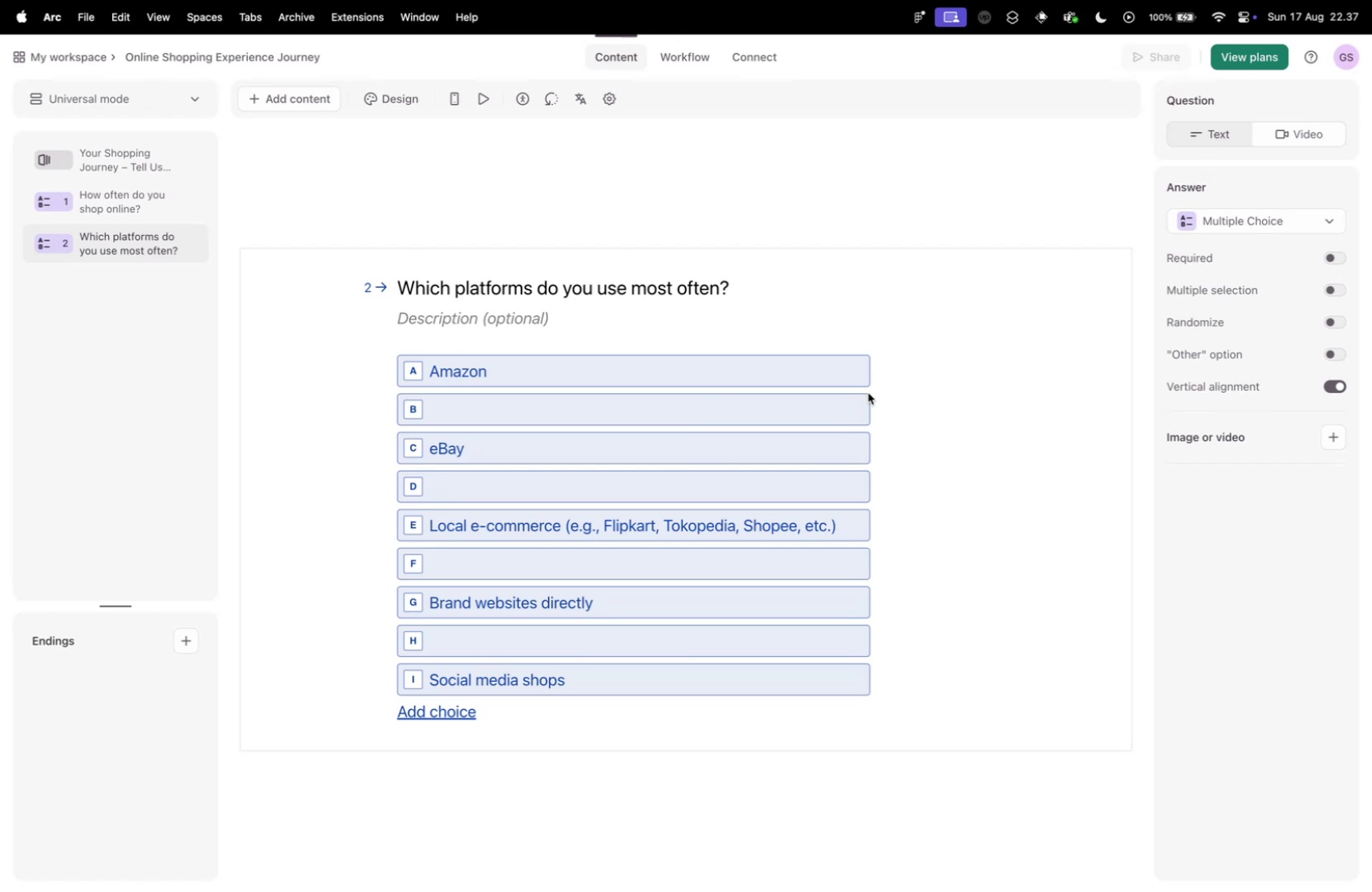 
left_click([866, 404])
 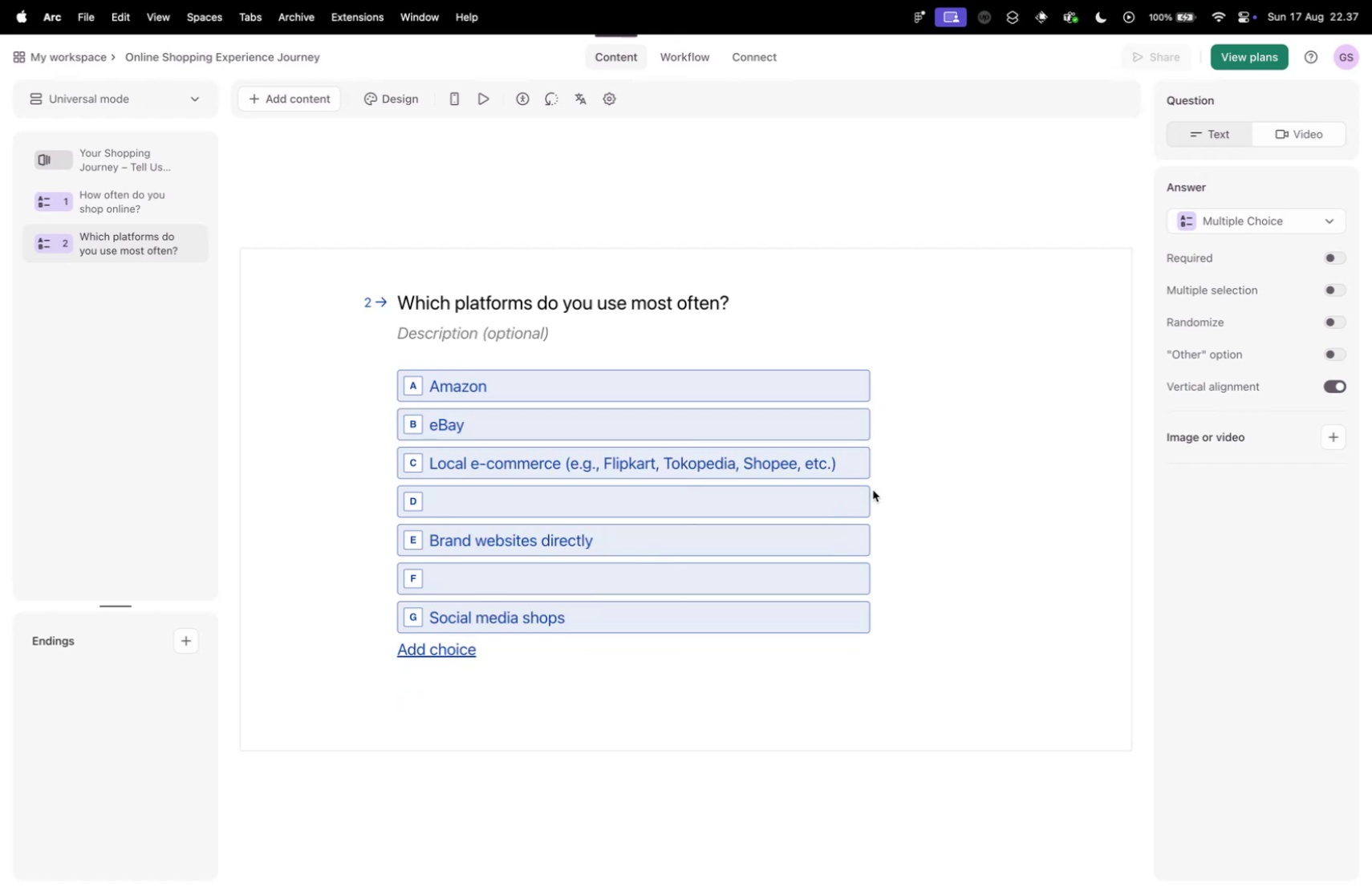 
left_click([867, 499])
 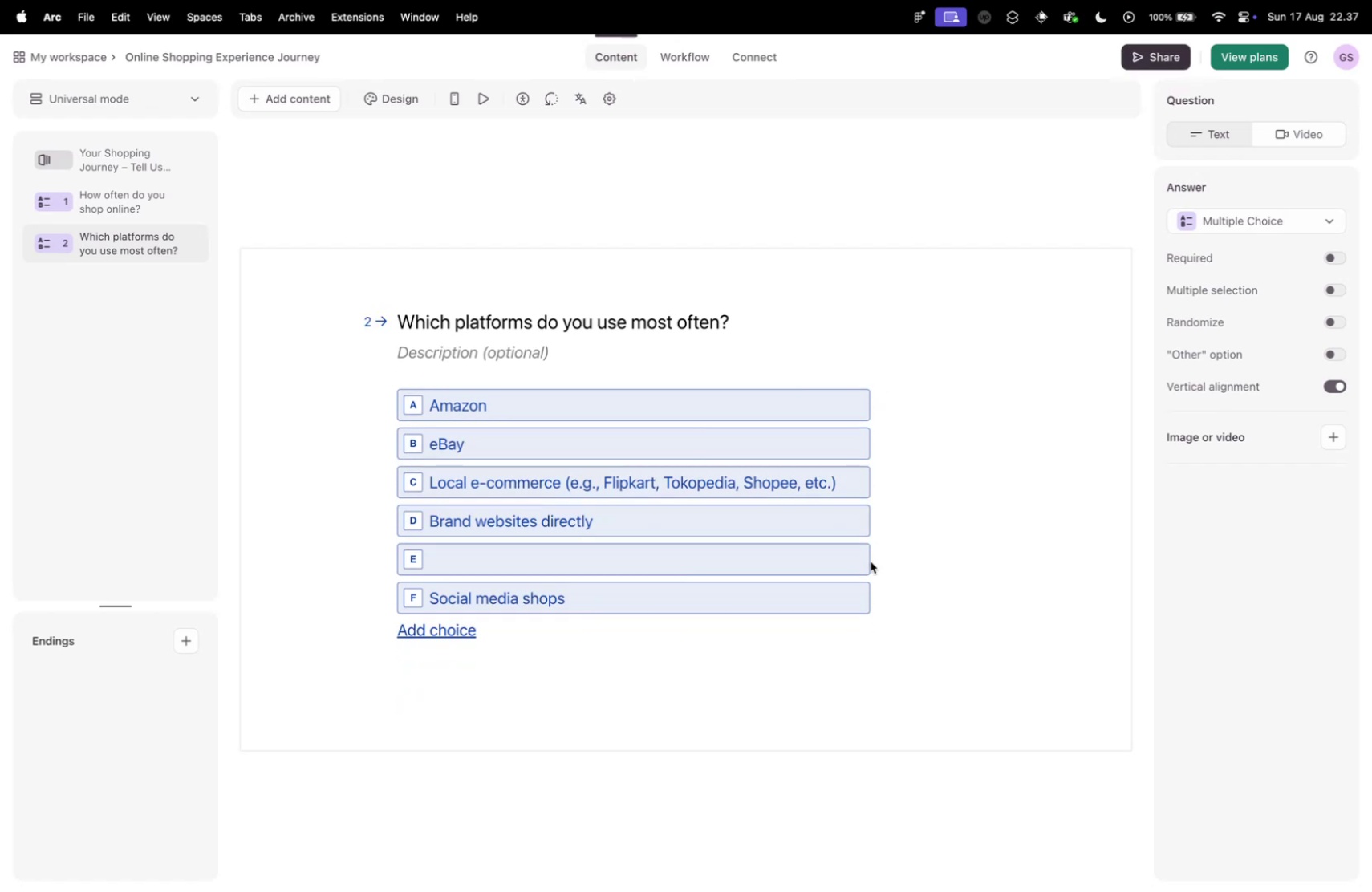 
left_click([864, 560])
 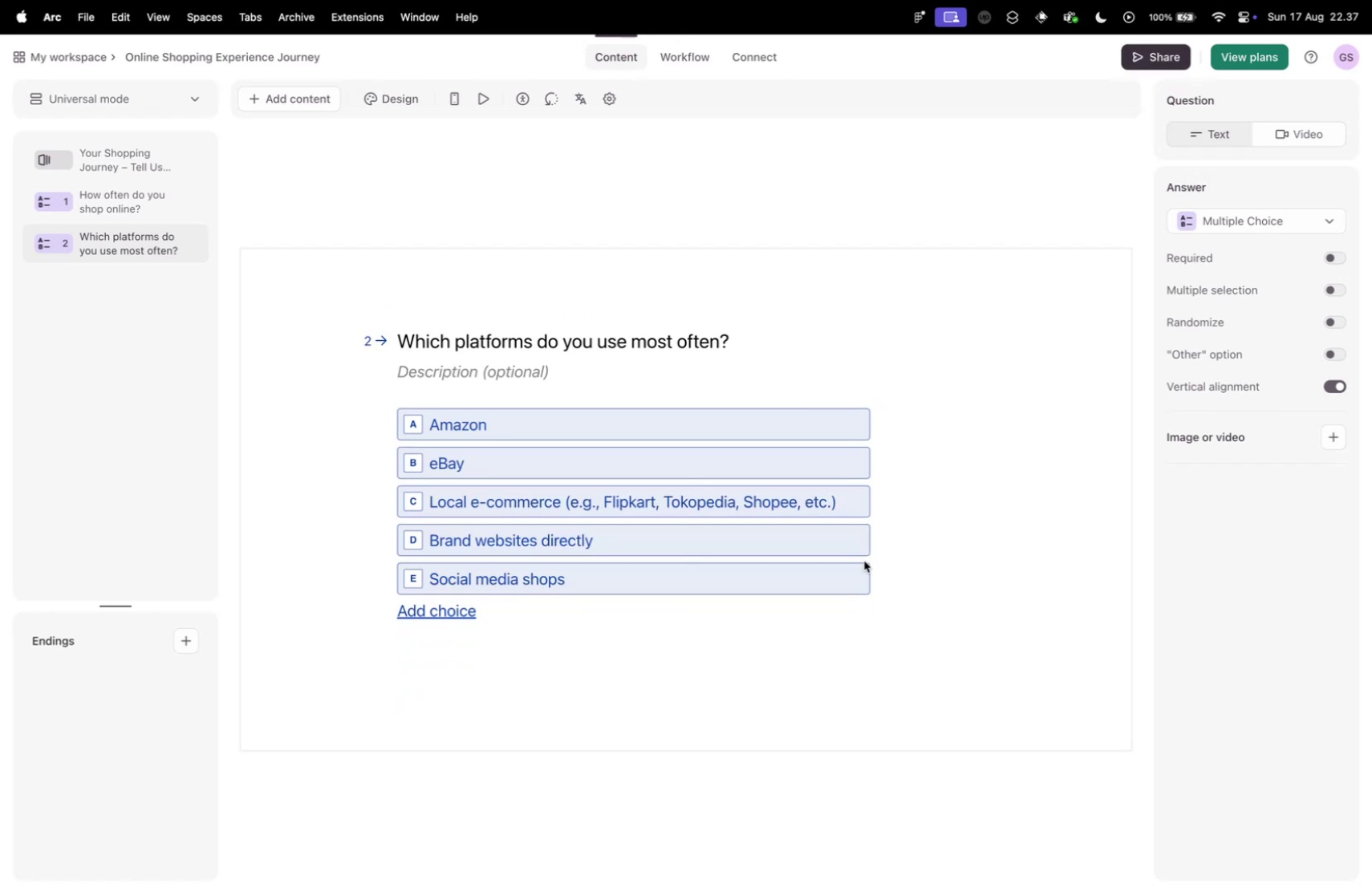 
key(Control+ControlLeft)
 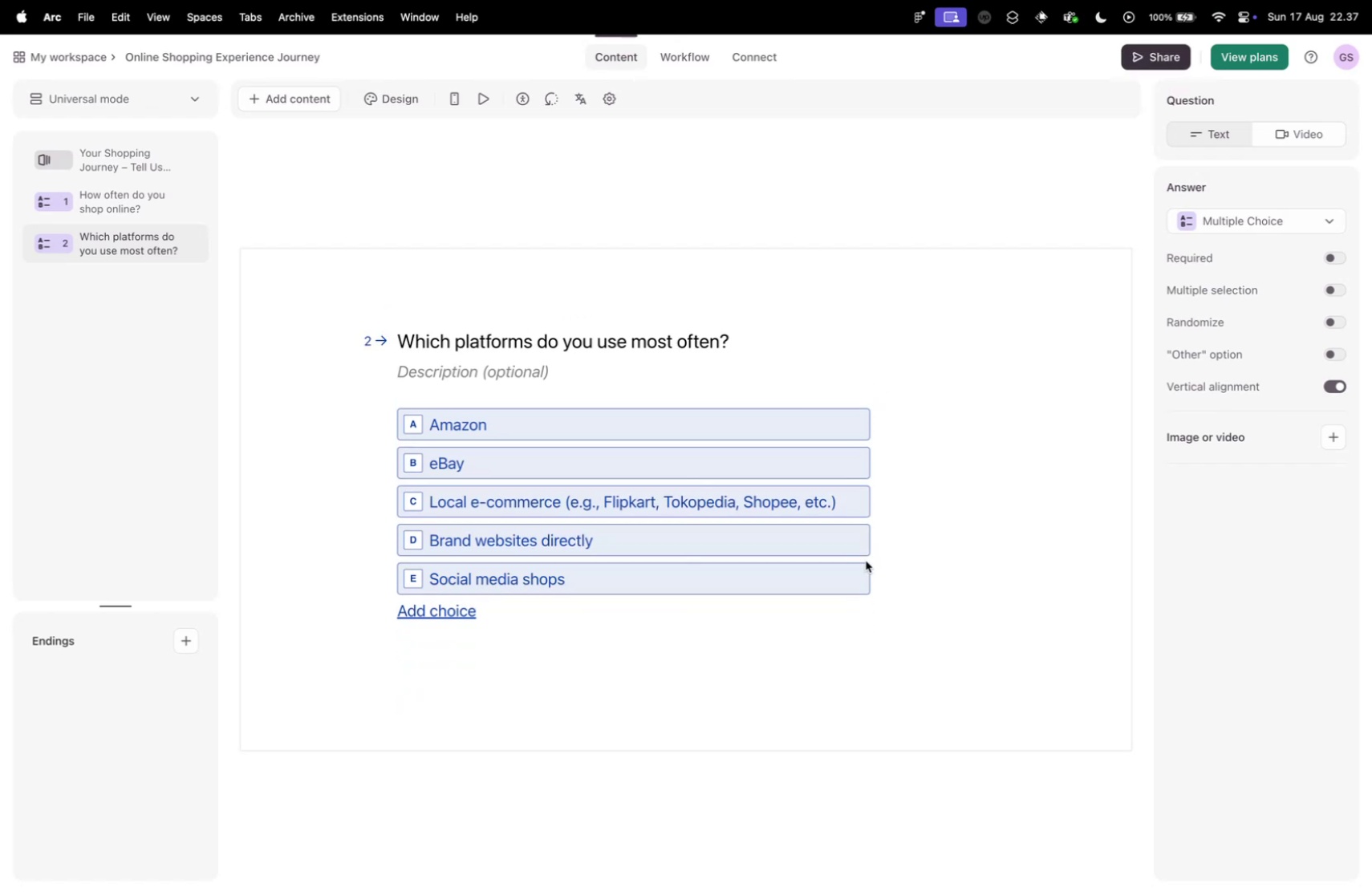 
key(Control+Tab)
 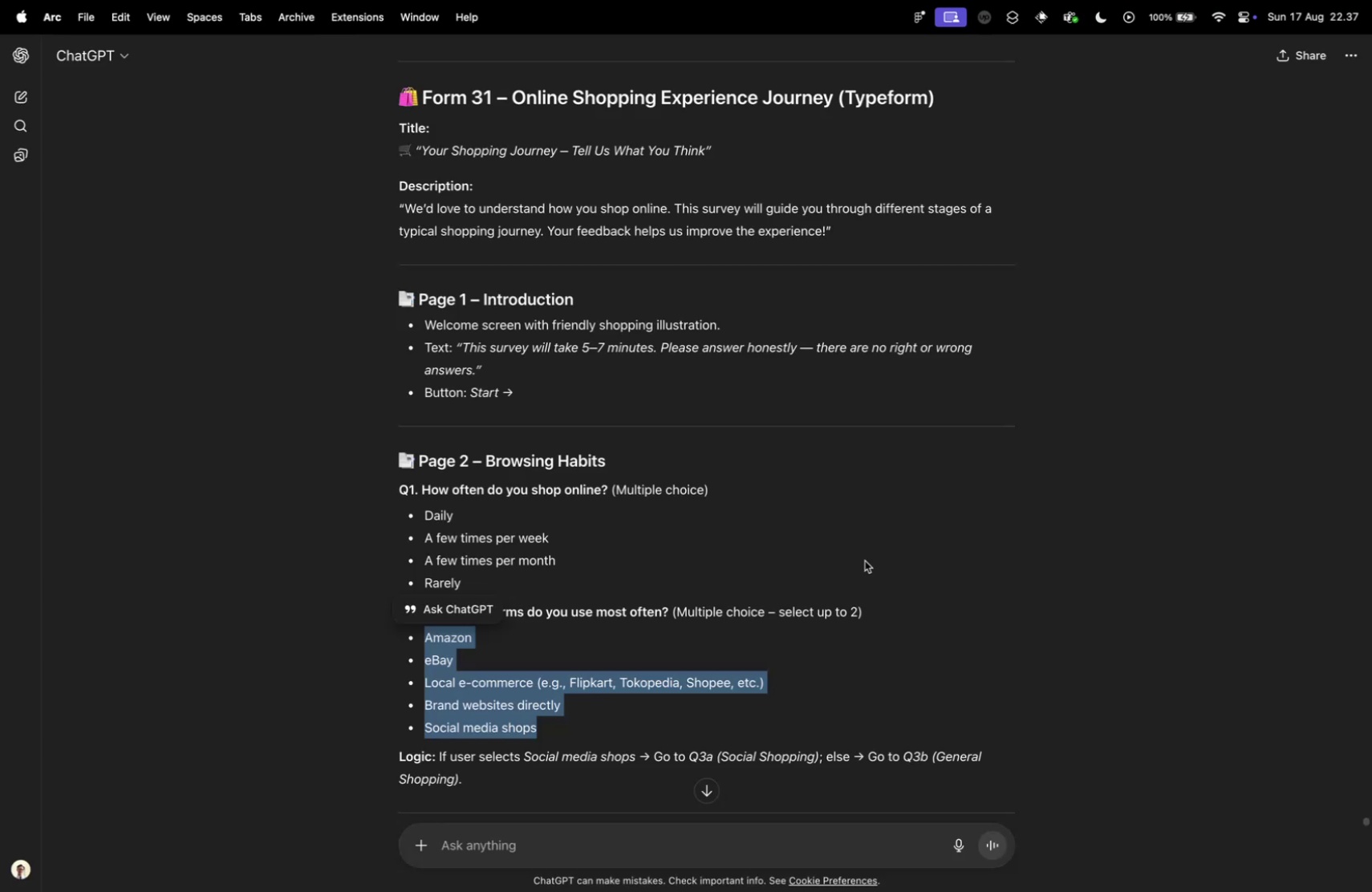 
key(Control+ControlLeft)
 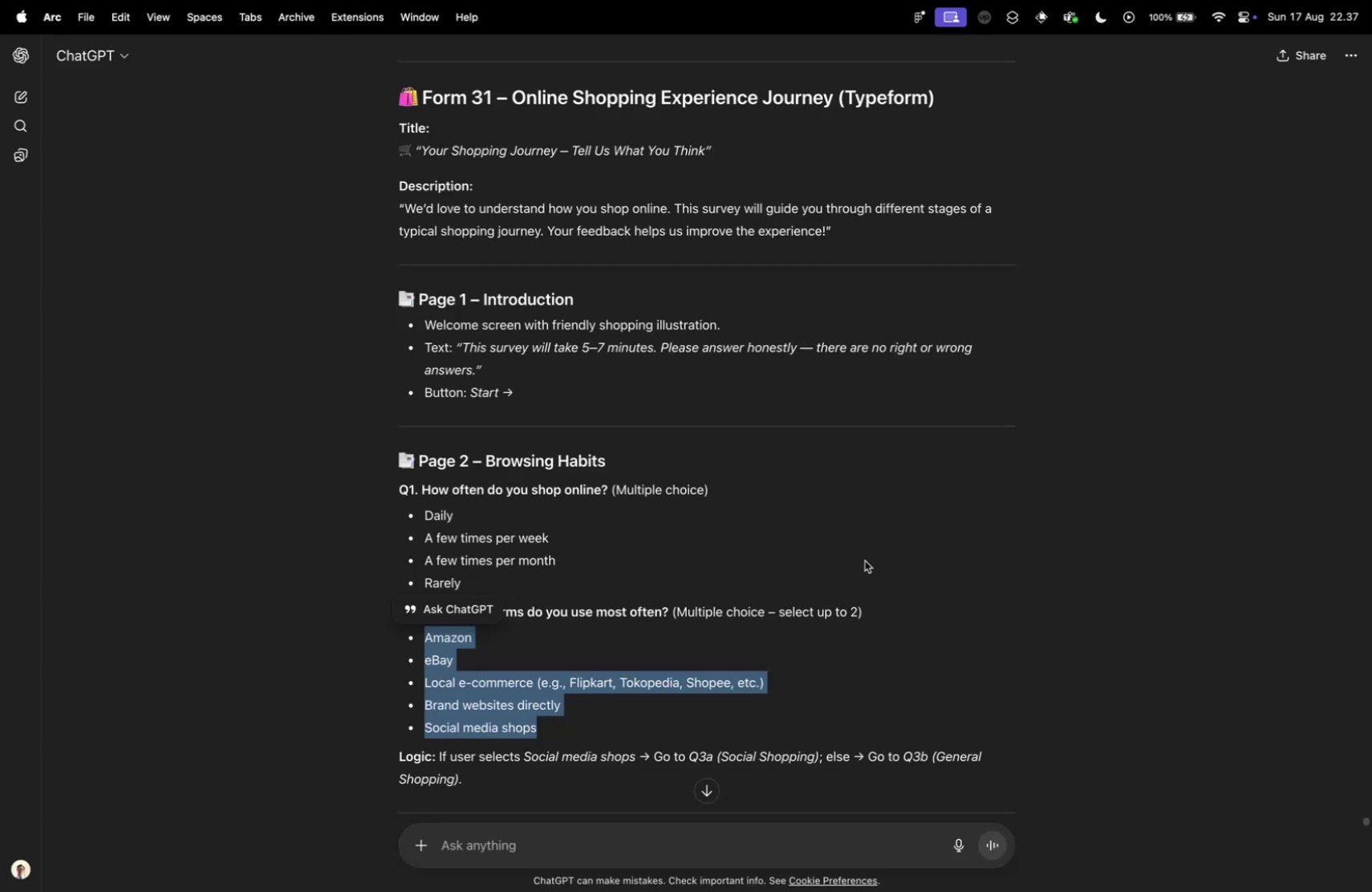 
key(Control+Tab)
 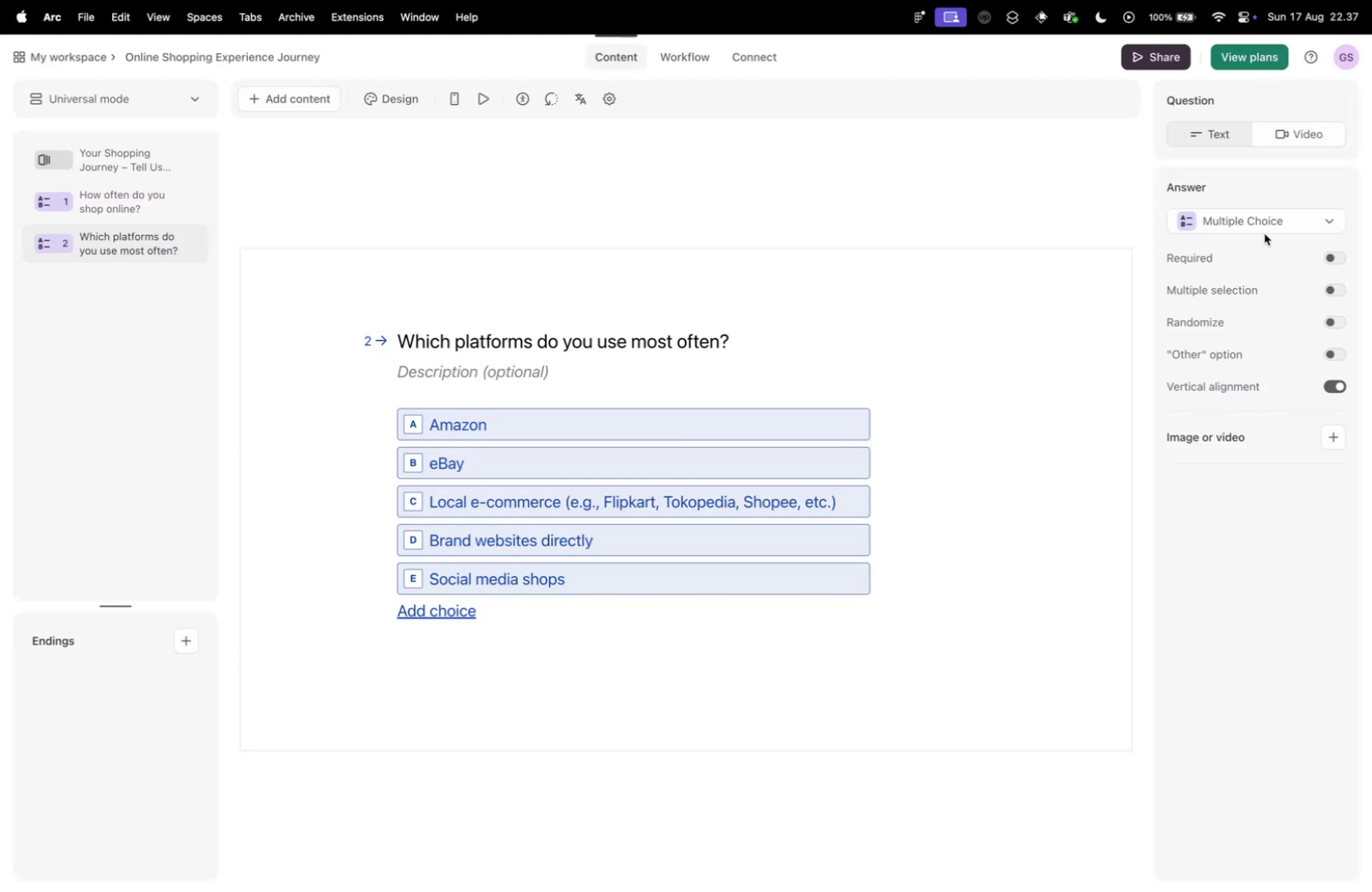 
left_click([1333, 295])
 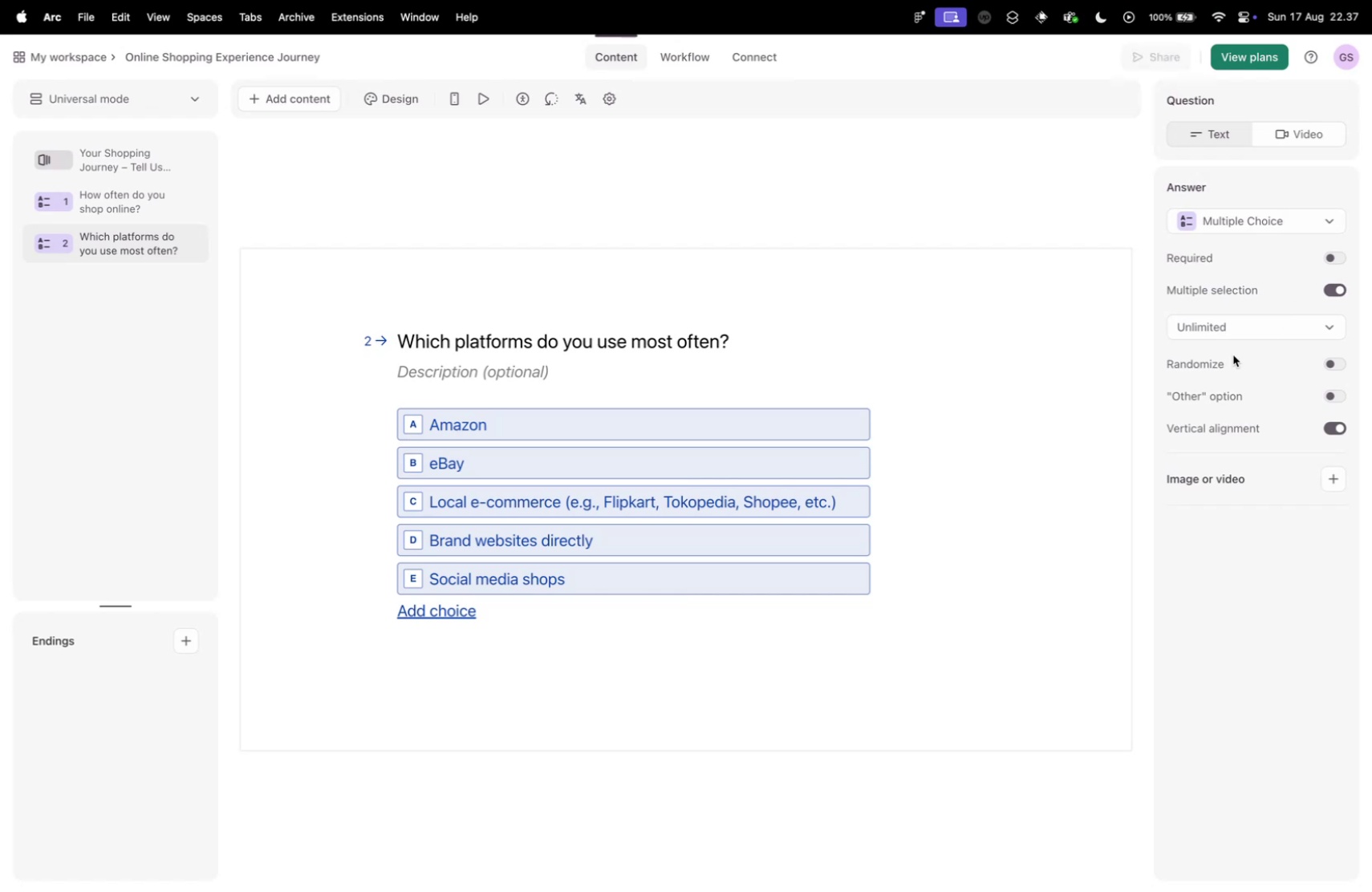 
left_click([1213, 321])
 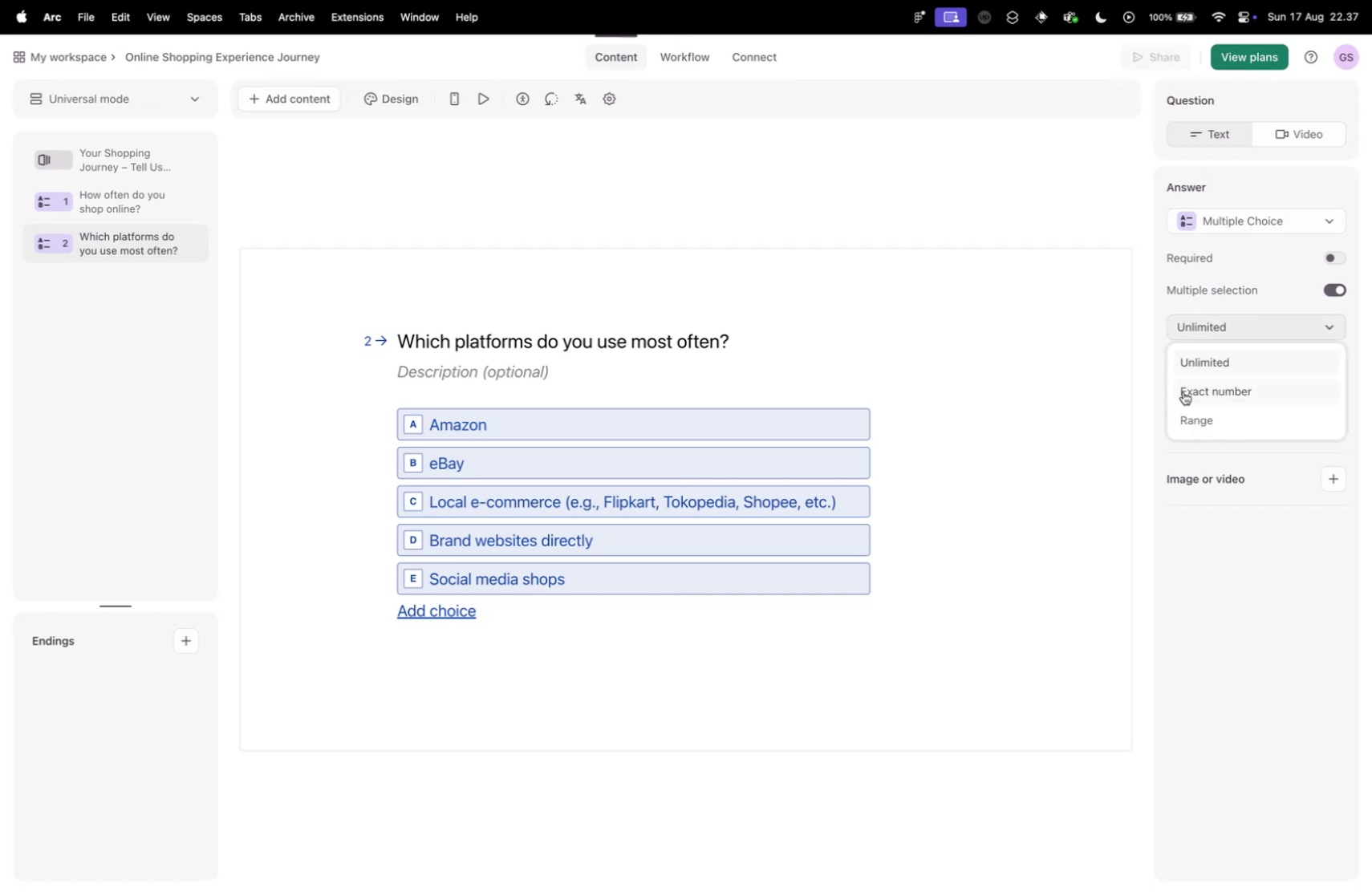 
left_click([1195, 390])
 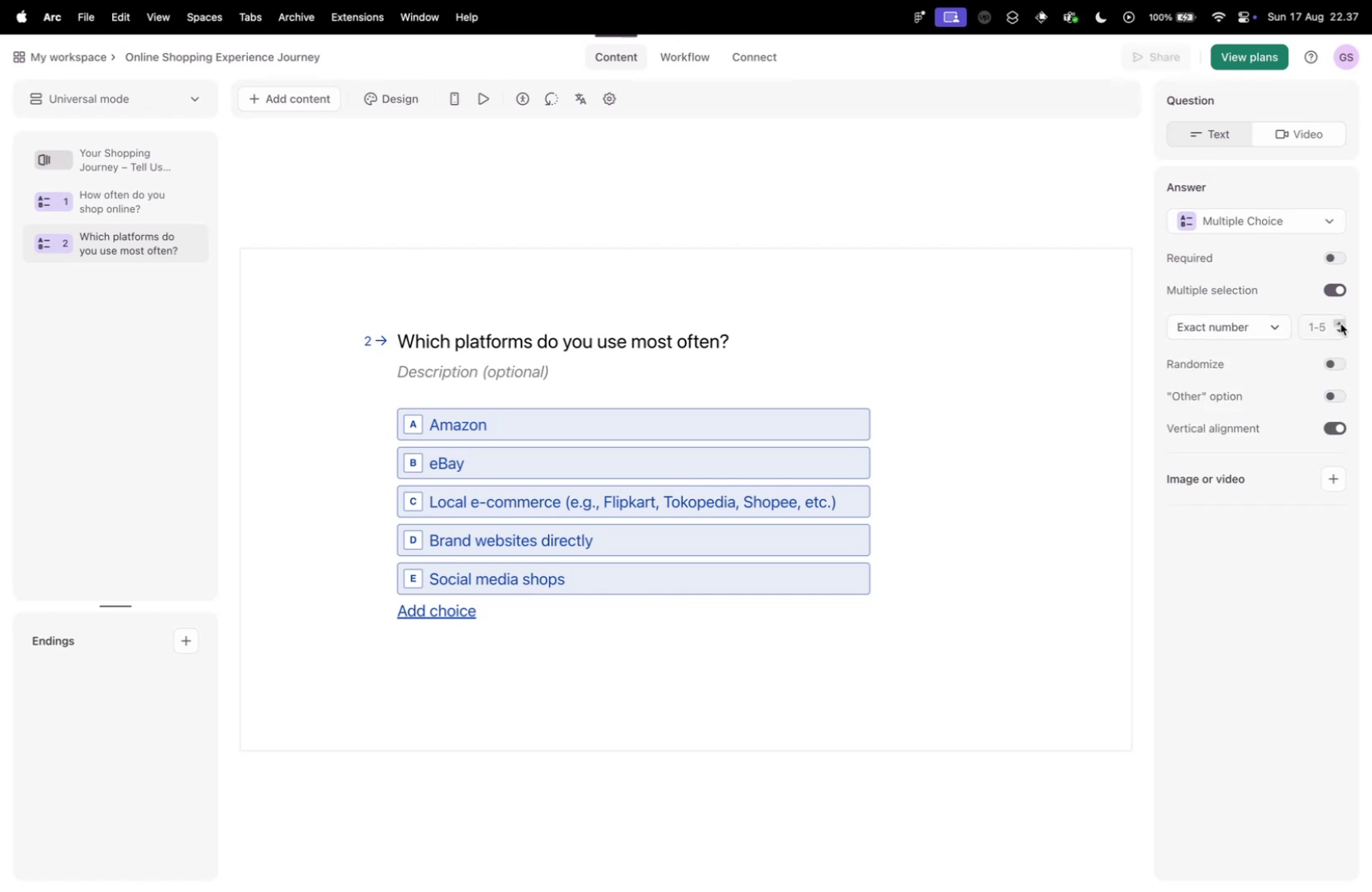 
left_click([1321, 329])
 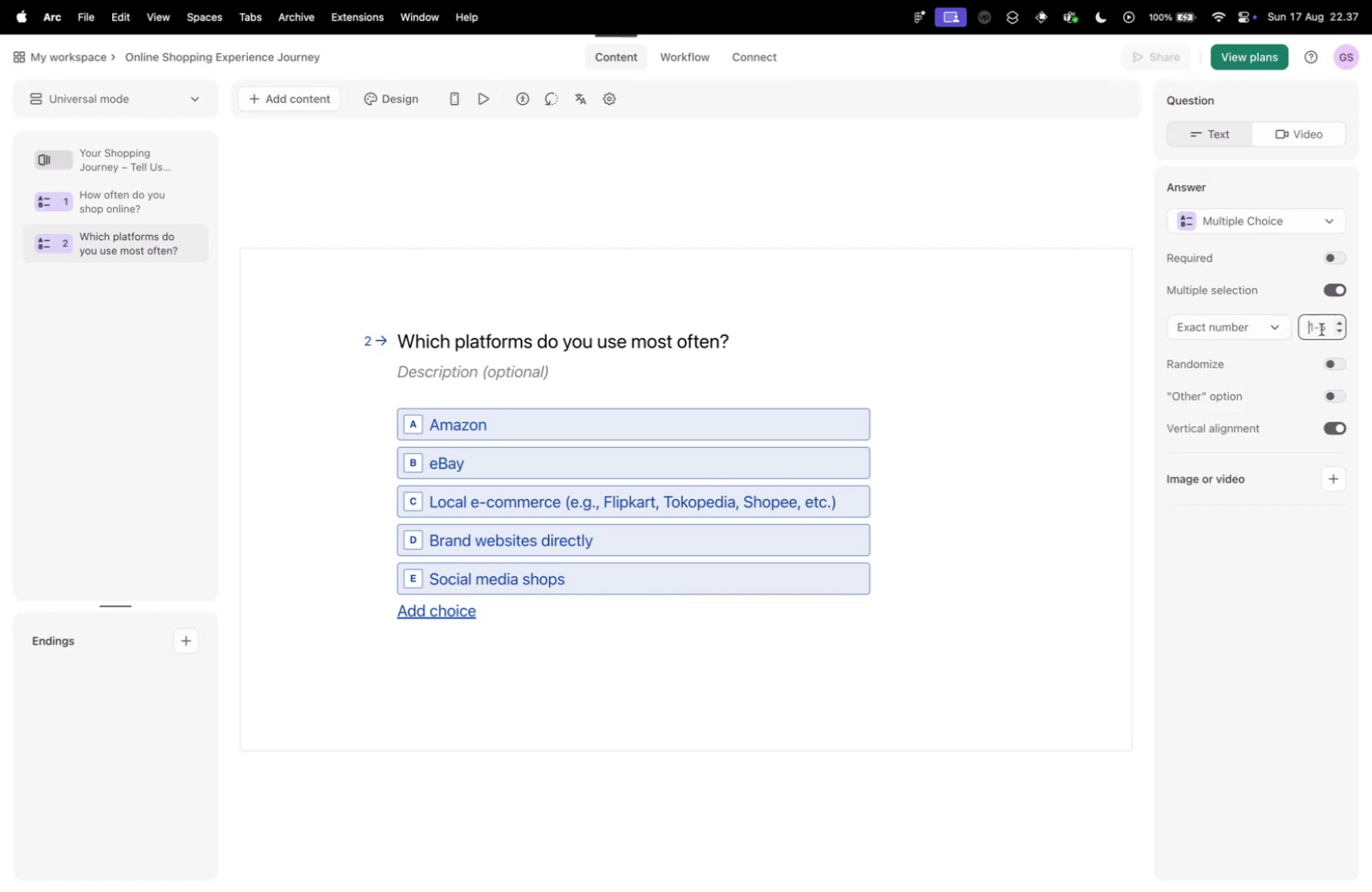 
key(2)
 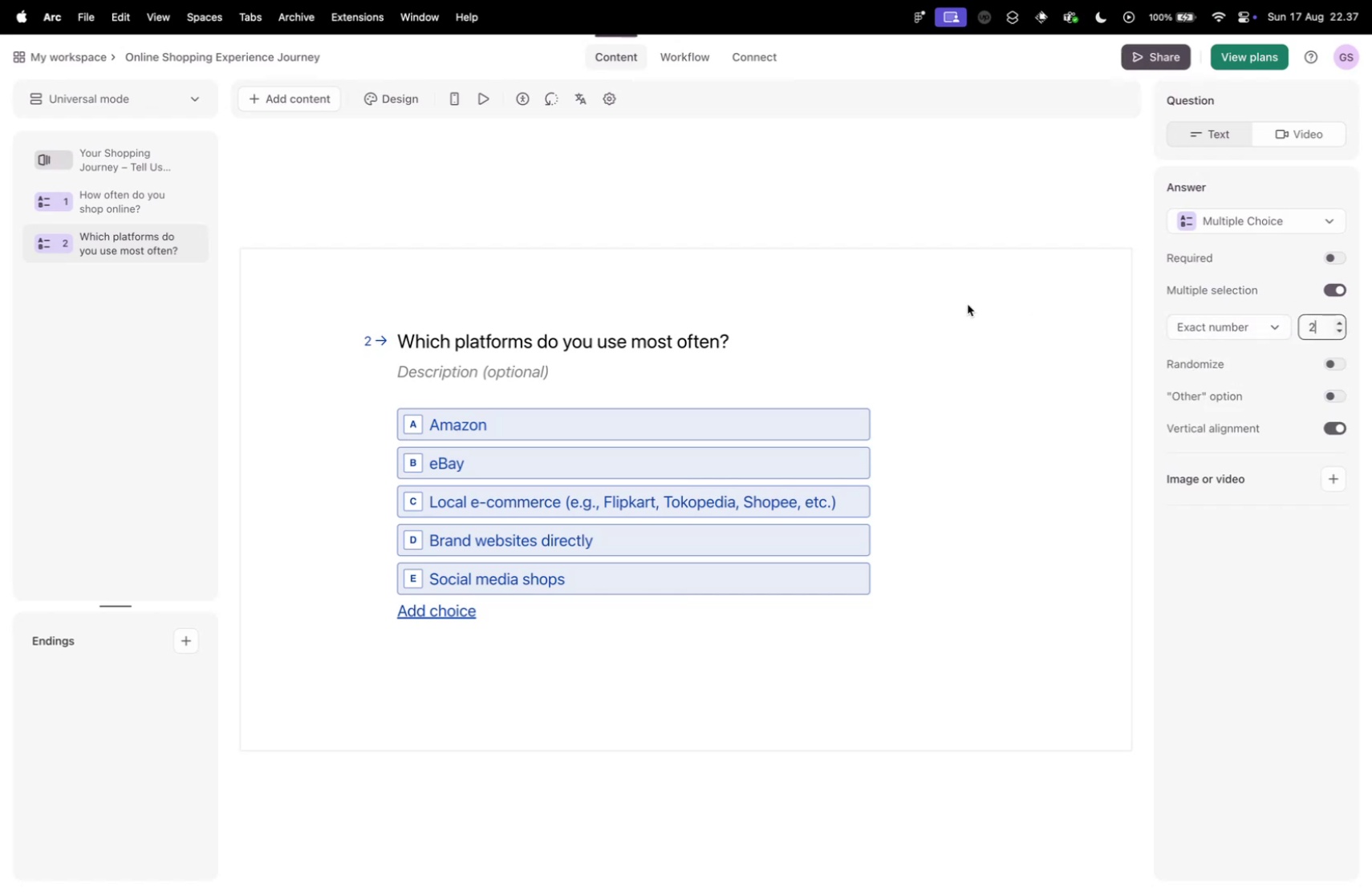 
left_click([903, 299])
 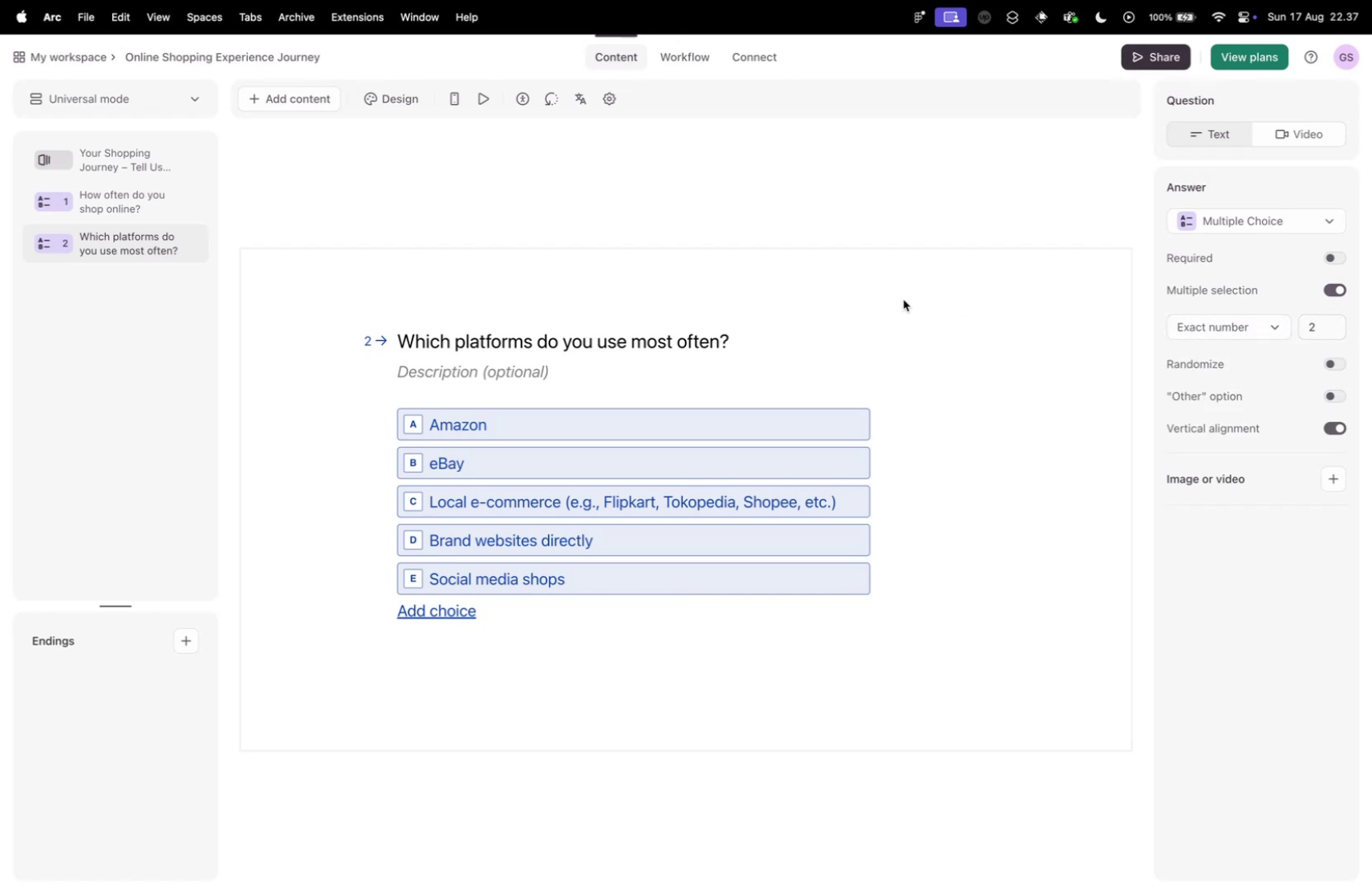 
key(Control+ControlLeft)
 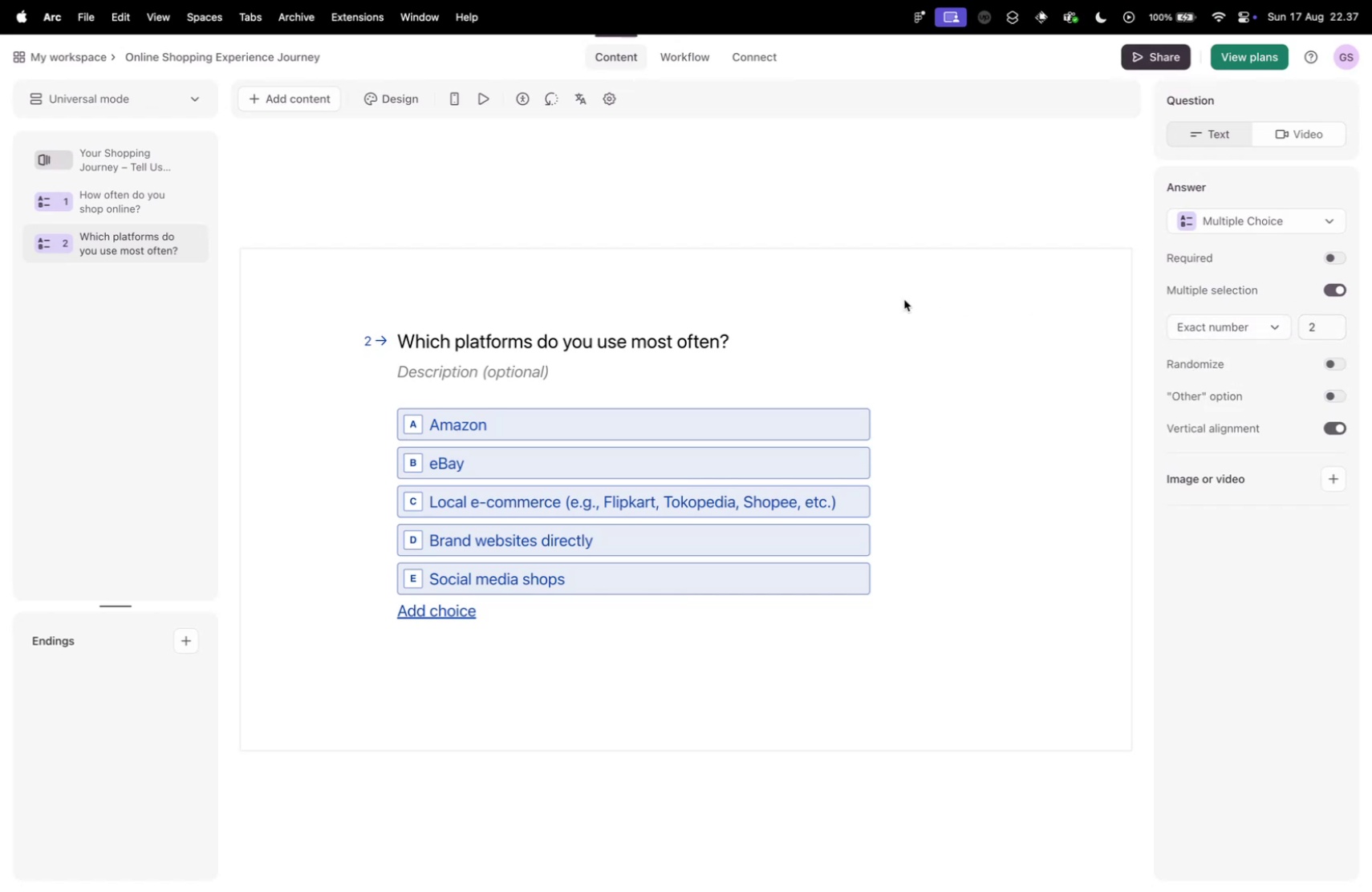 
key(Control+Tab)
 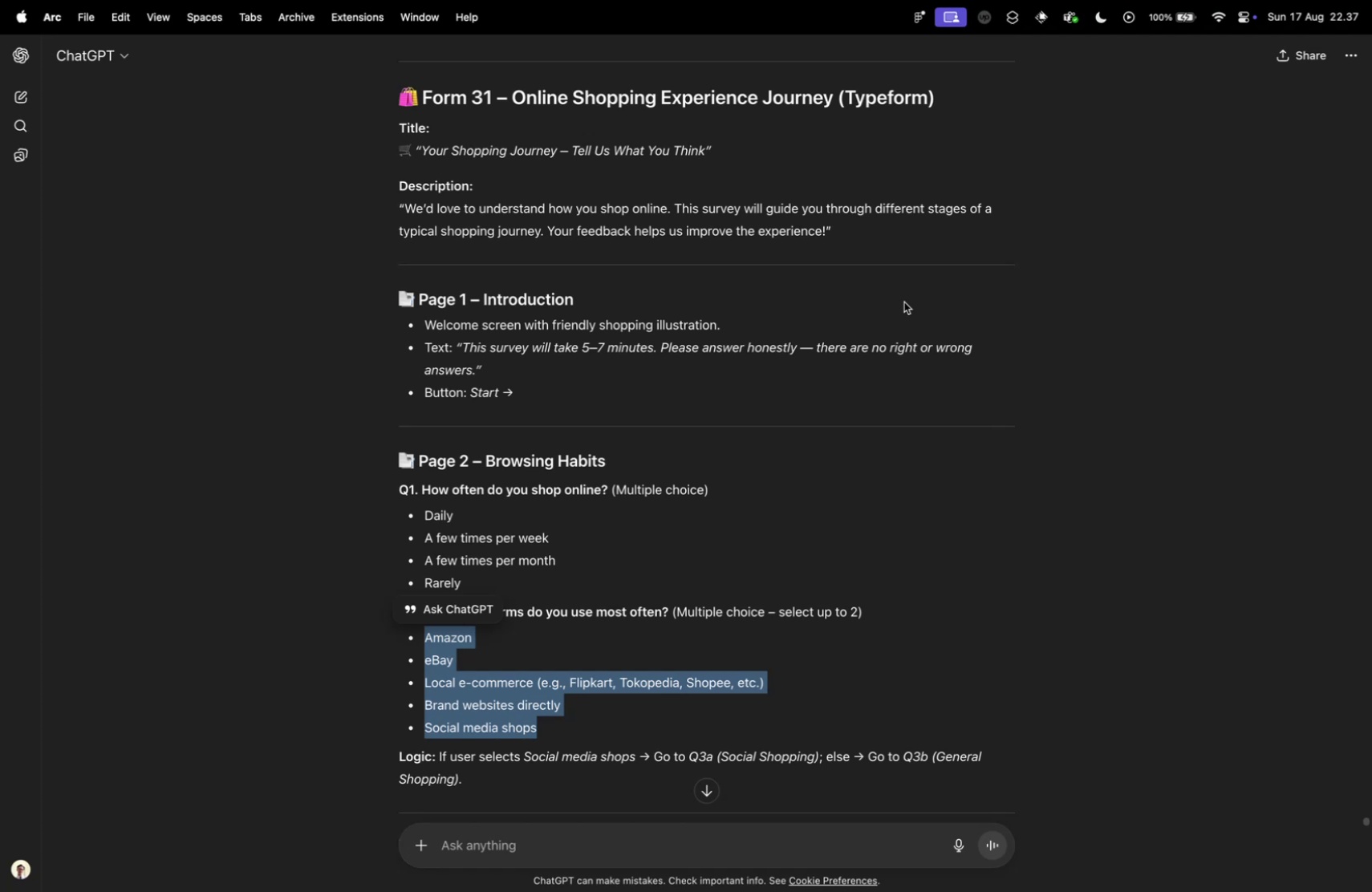 
wait(34.74)
 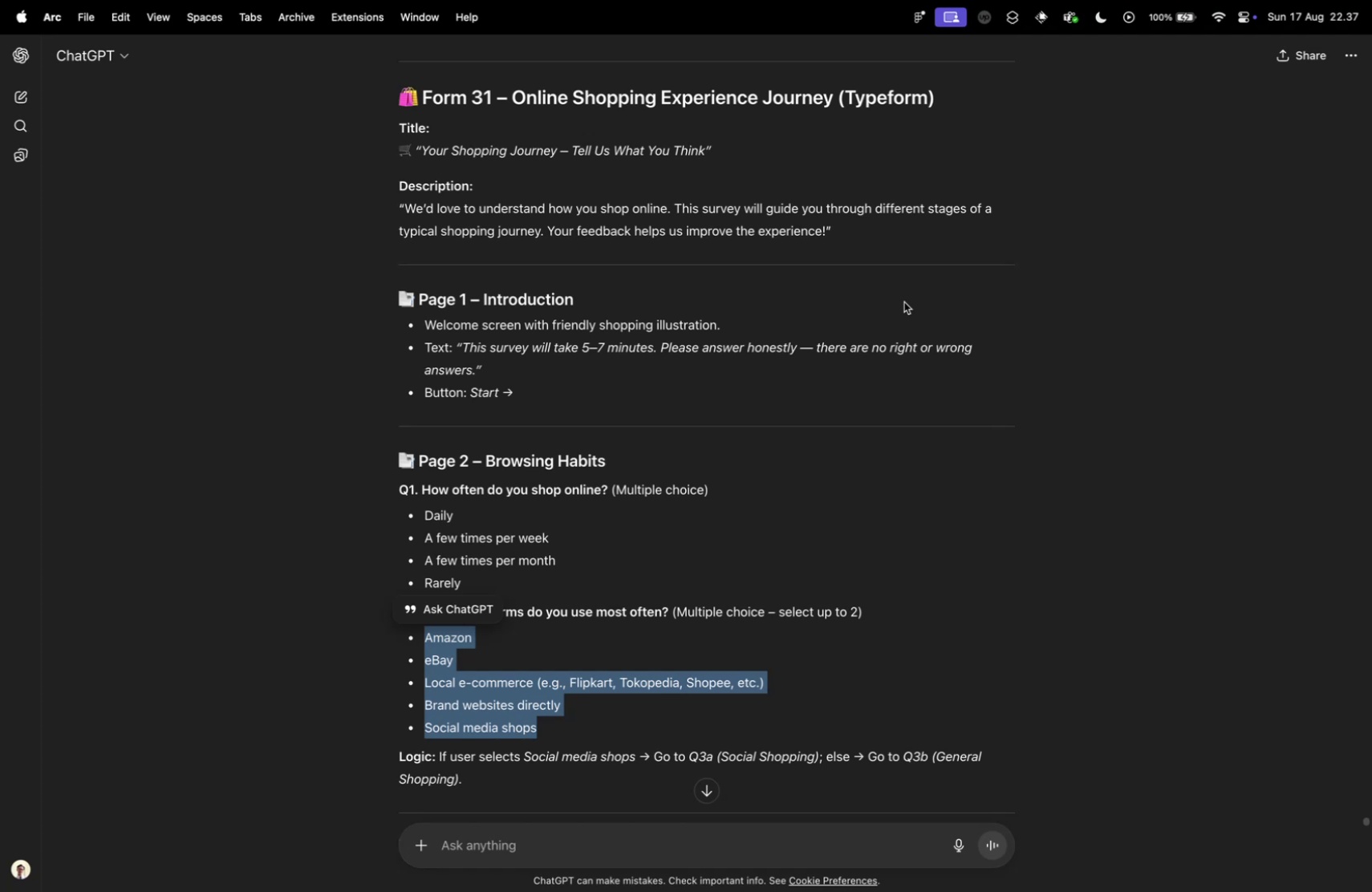 
scroll: coordinate [503, 446], scroll_direction: down, amount: 12.0
 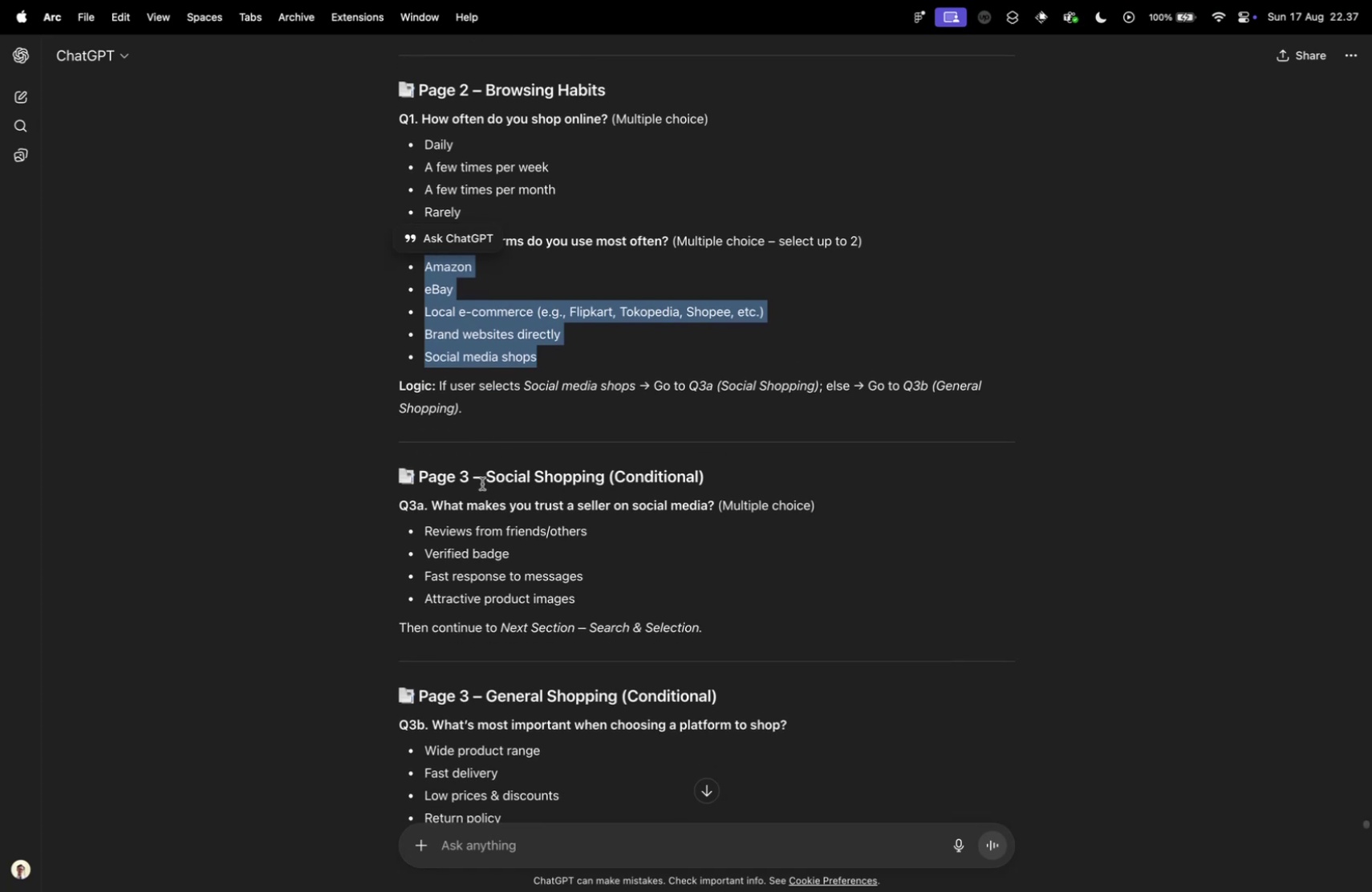 
left_click_drag(start_coordinate=[433, 505], to_coordinate=[714, 508])
 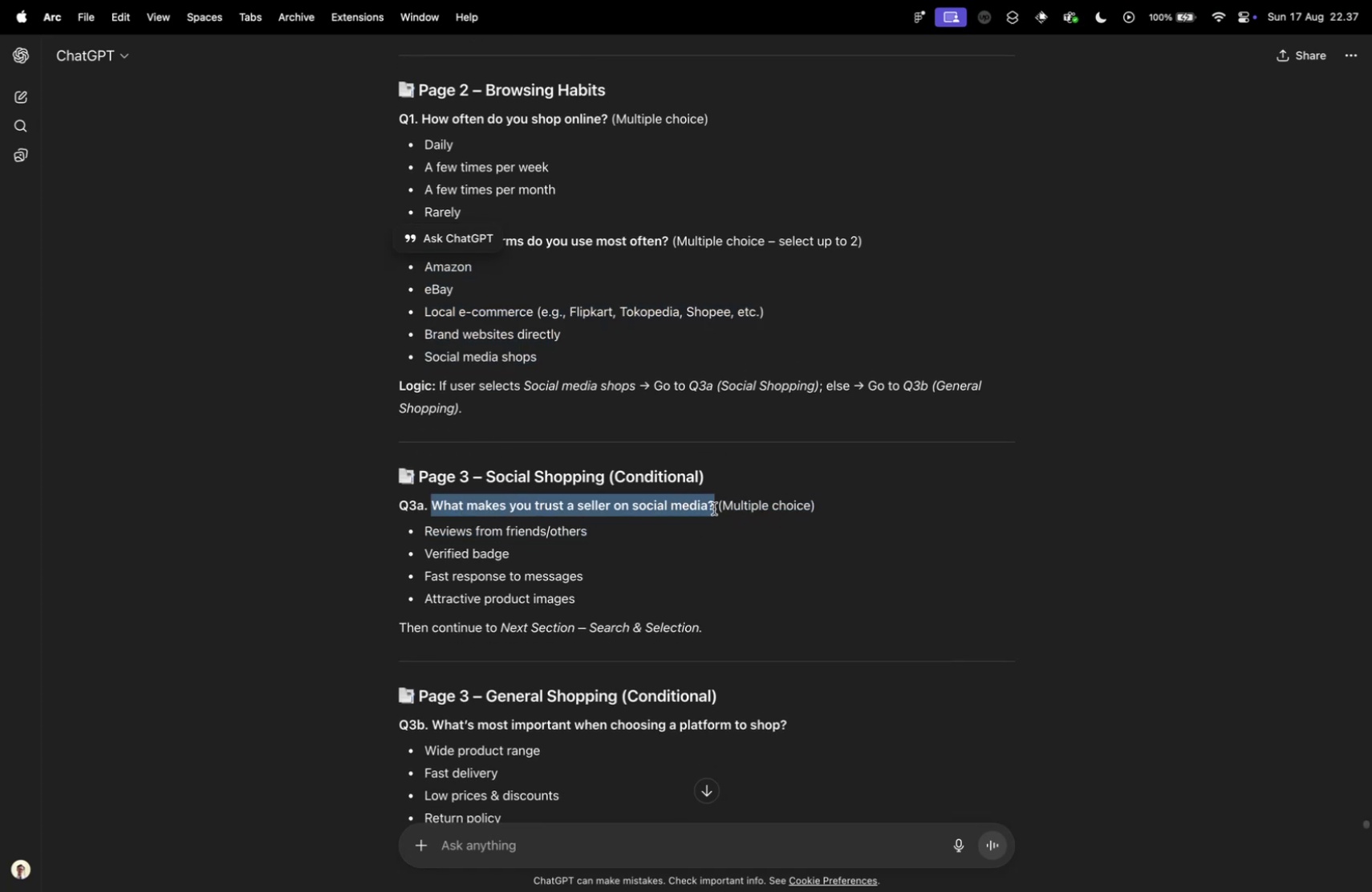 
key(Meta+CommandLeft)
 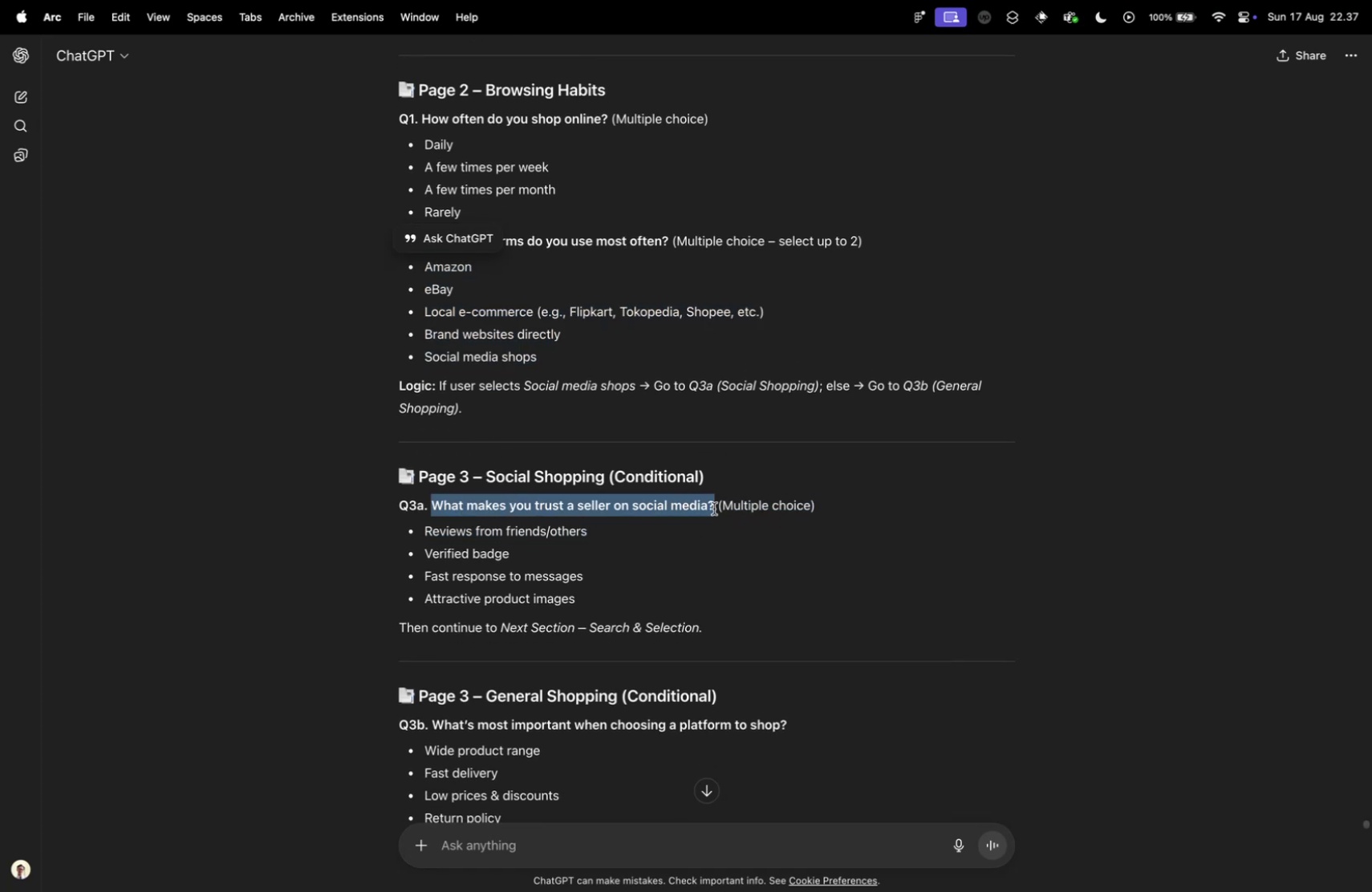 
key(Meta+C)
 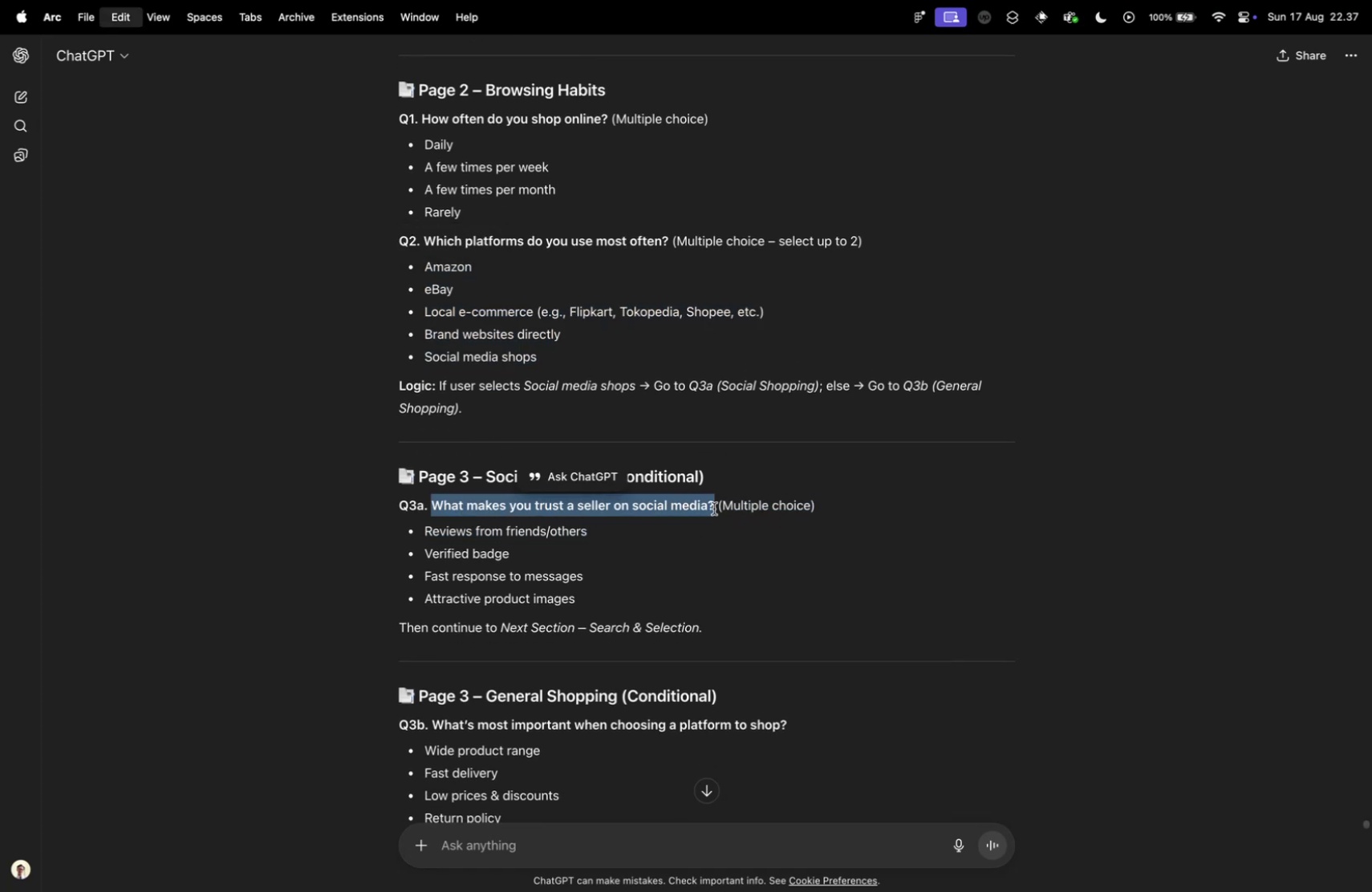 
key(Control+ControlLeft)
 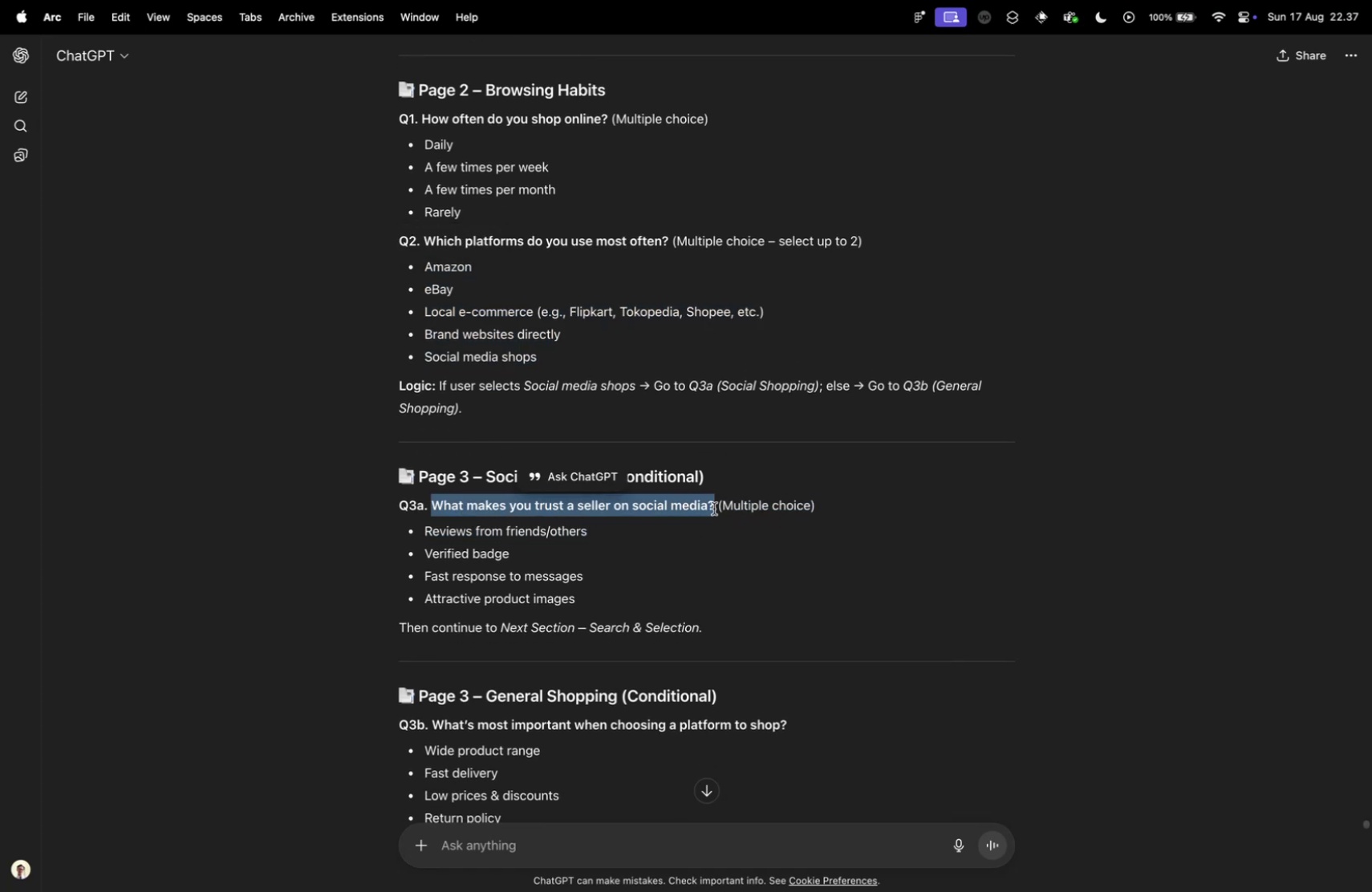 
key(Control+Tab)
 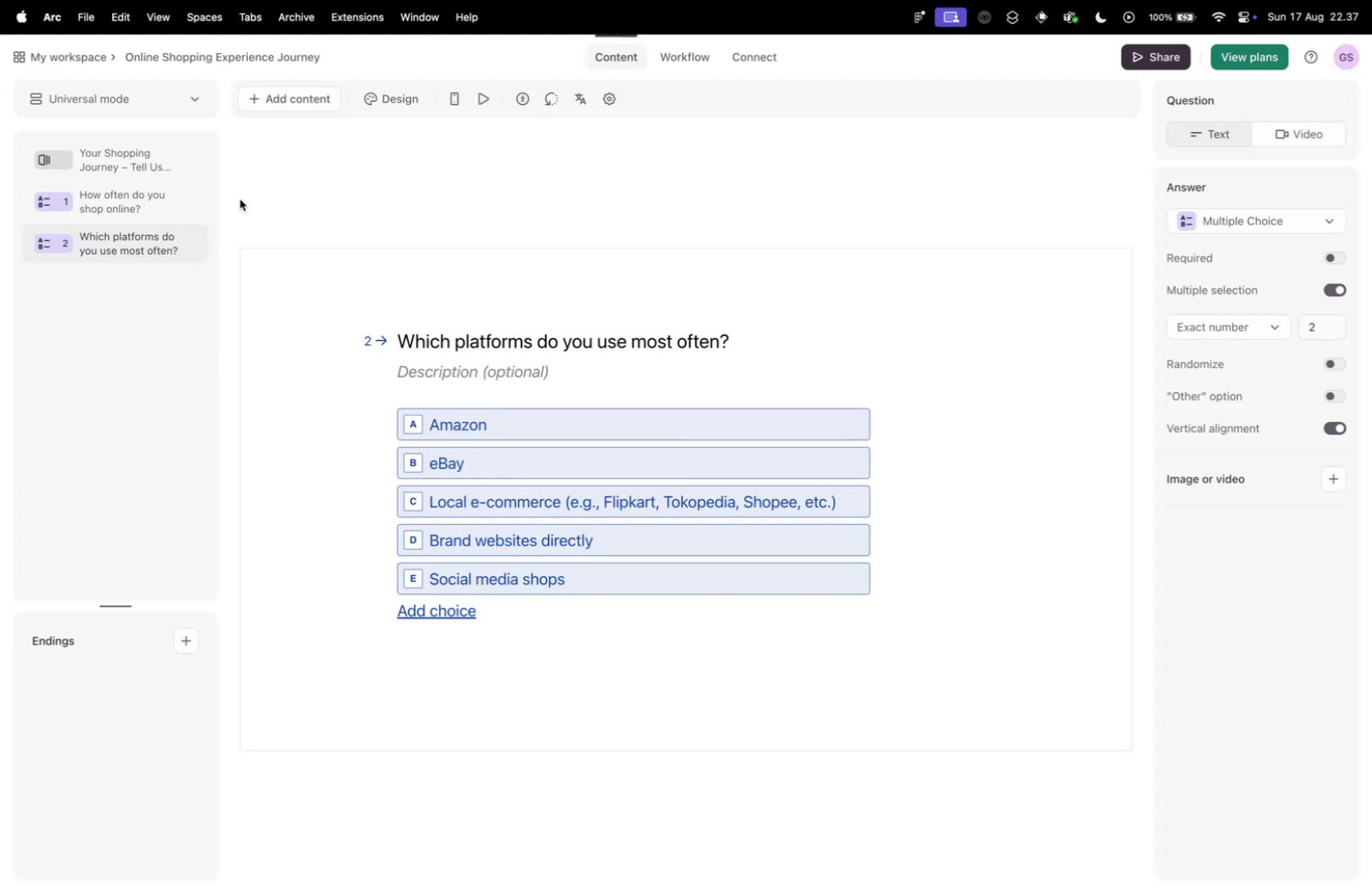 
left_click([294, 96])
 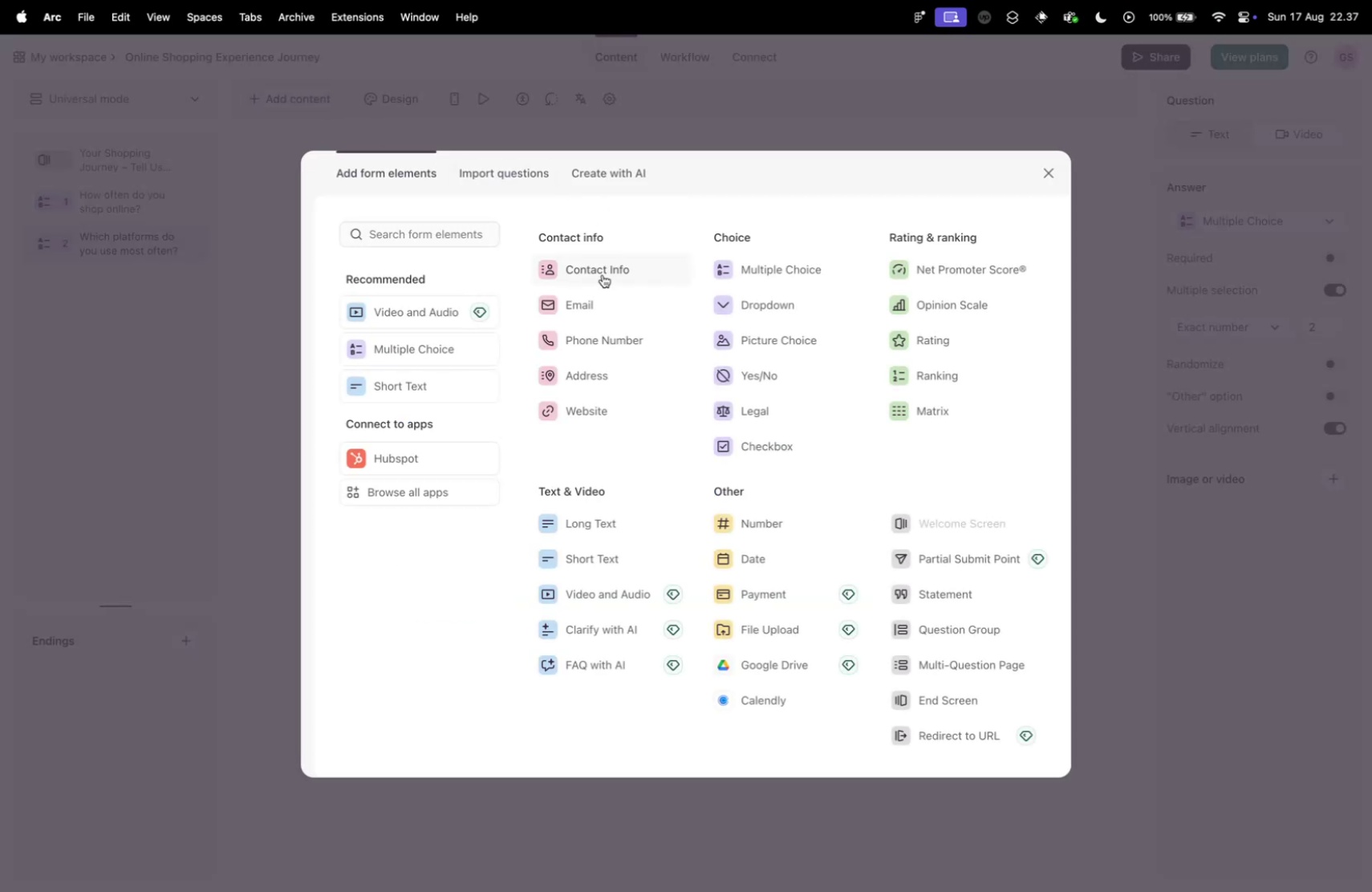 
left_click([773, 263])
 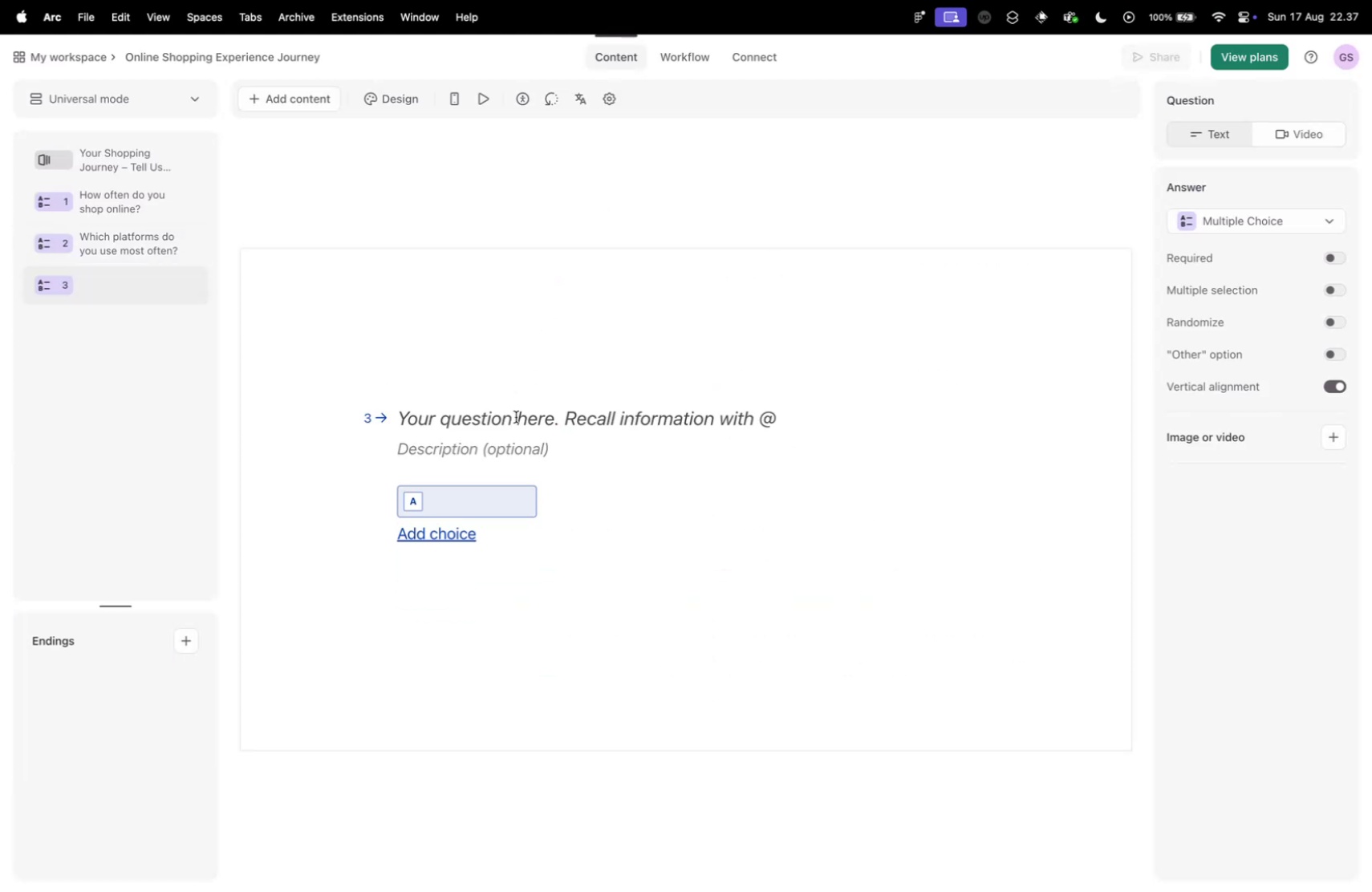 
left_click([509, 414])
 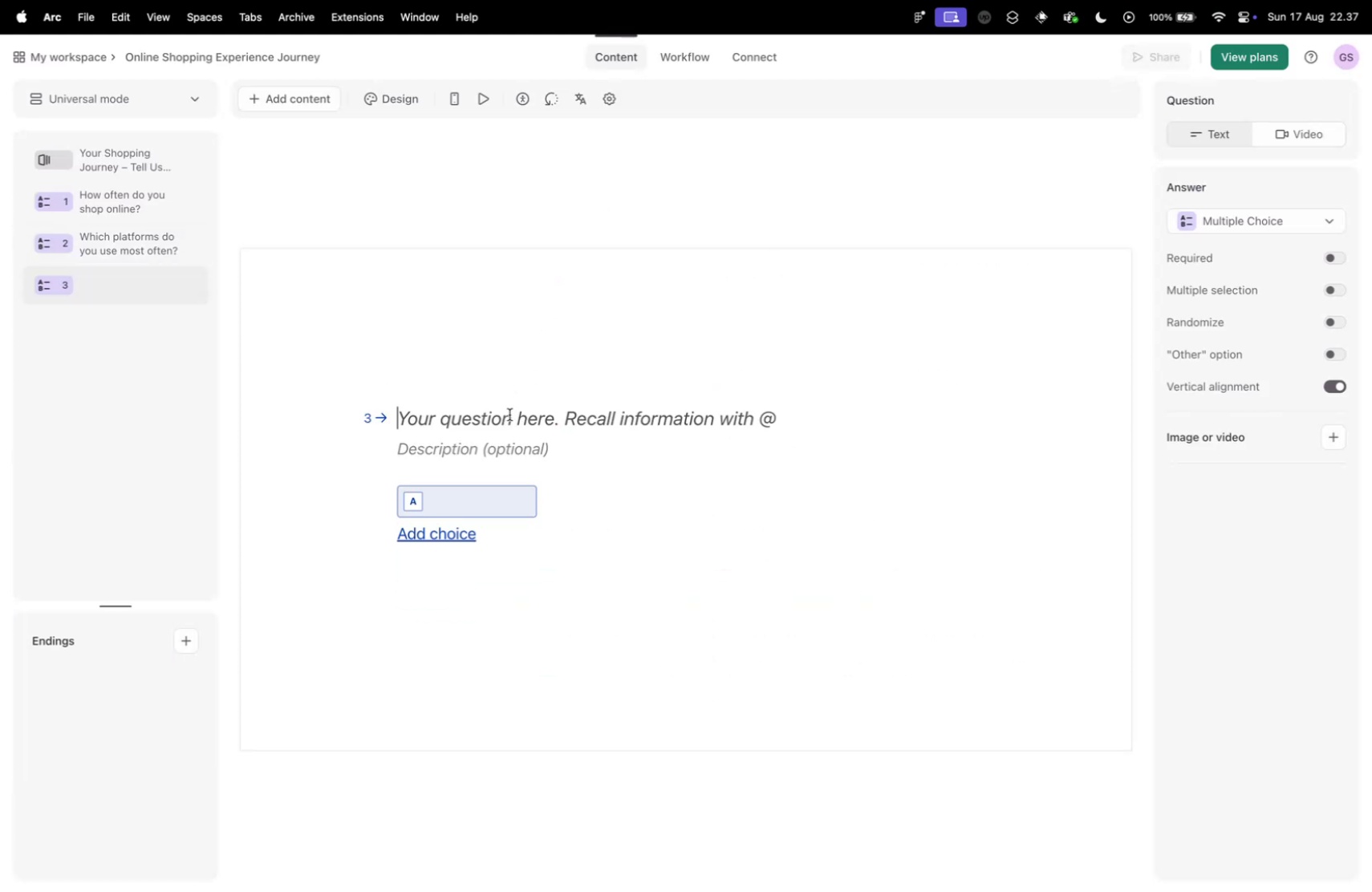 
key(Meta+V)
 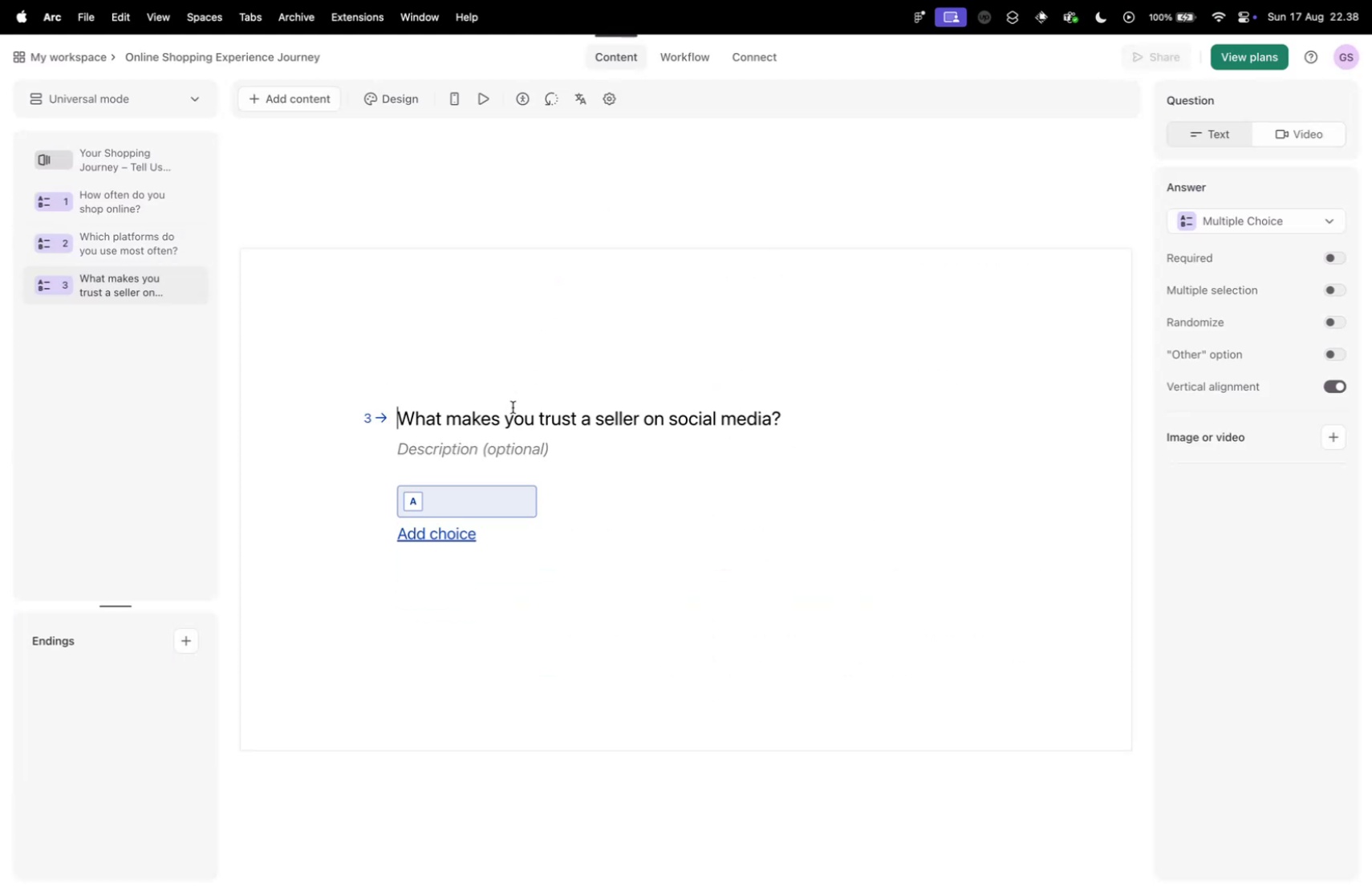 
key(Control+ControlLeft)
 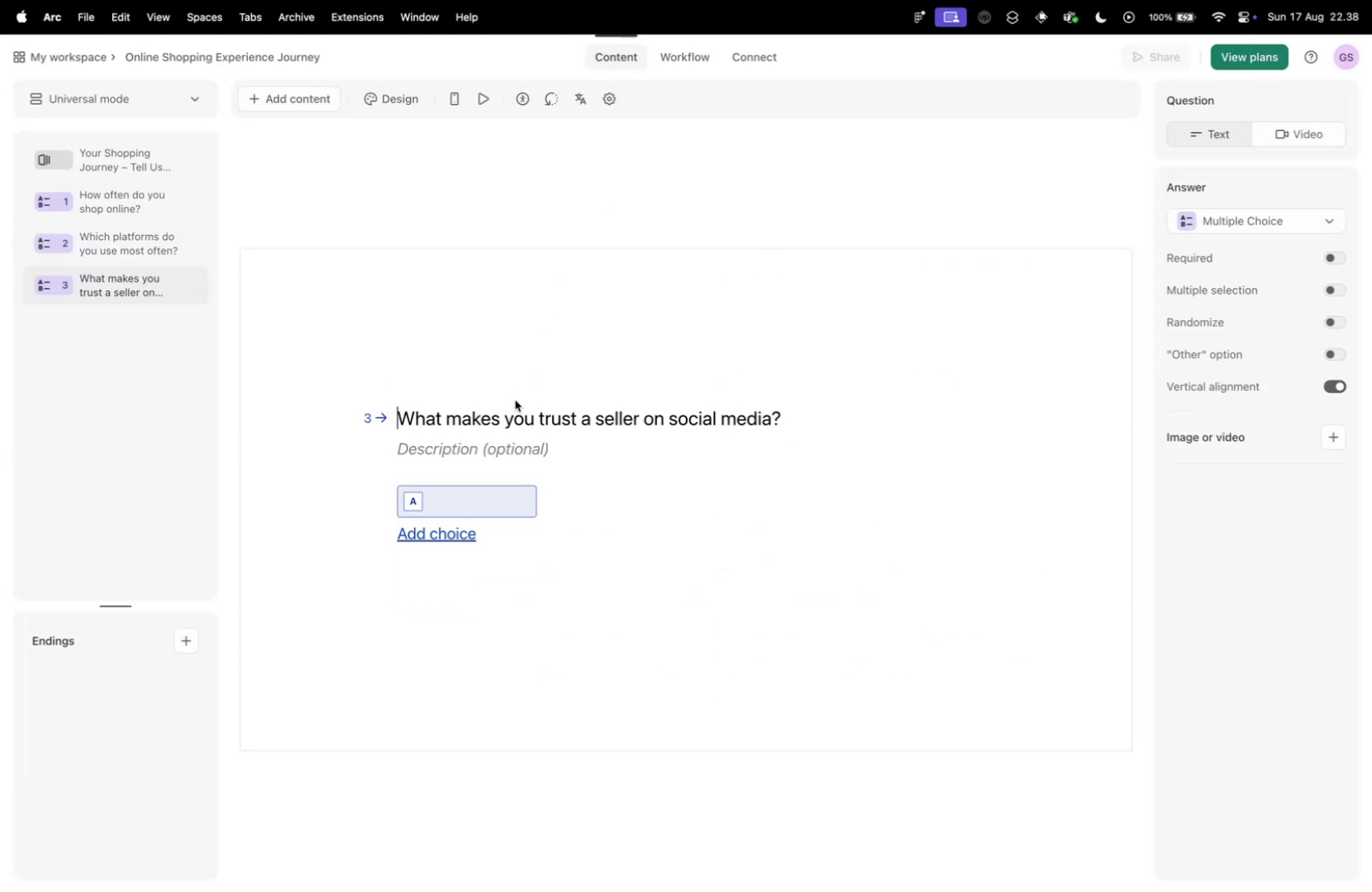 
key(Control+Tab)
 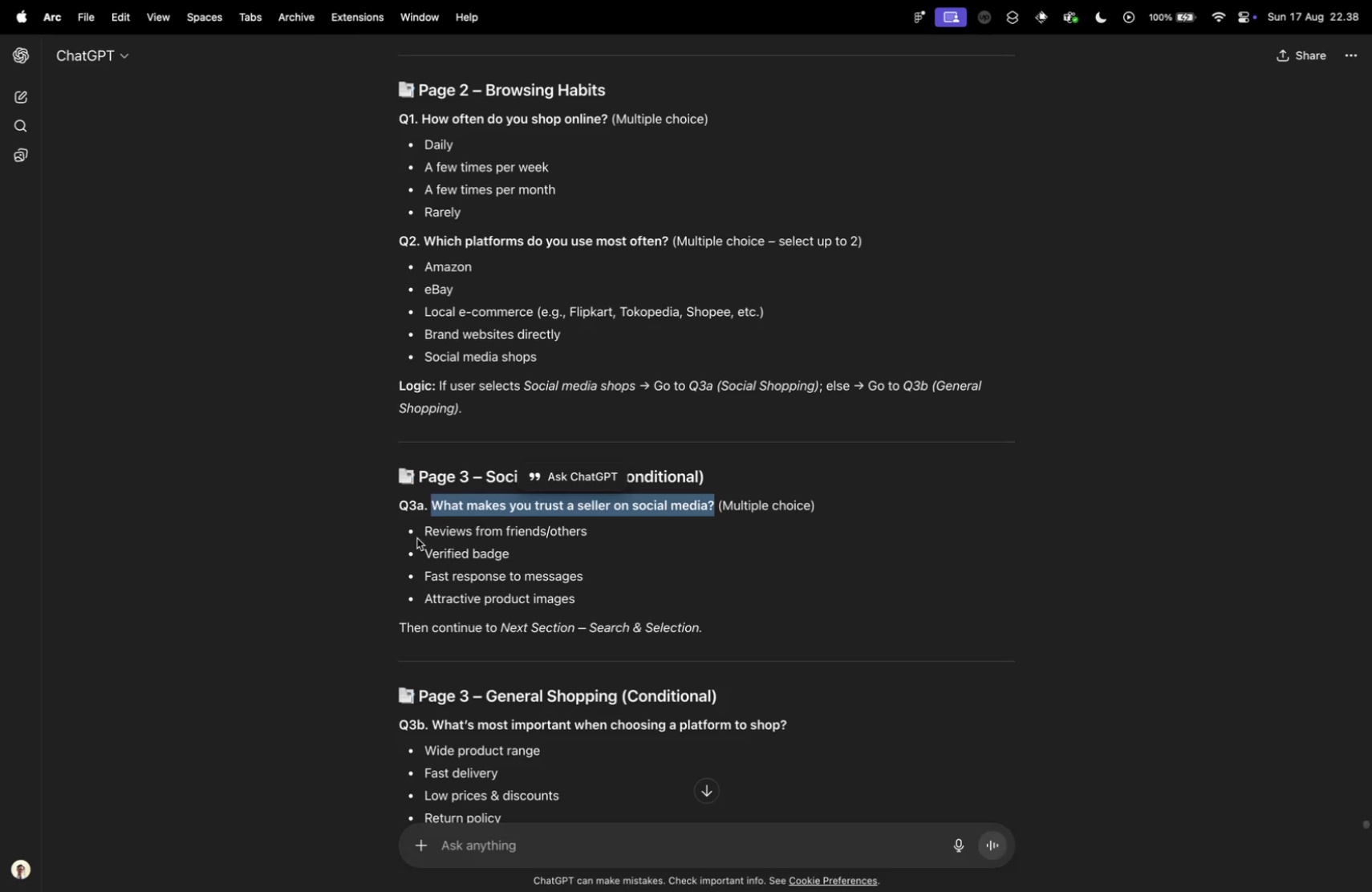 
left_click_drag(start_coordinate=[425, 529], to_coordinate=[596, 590])
 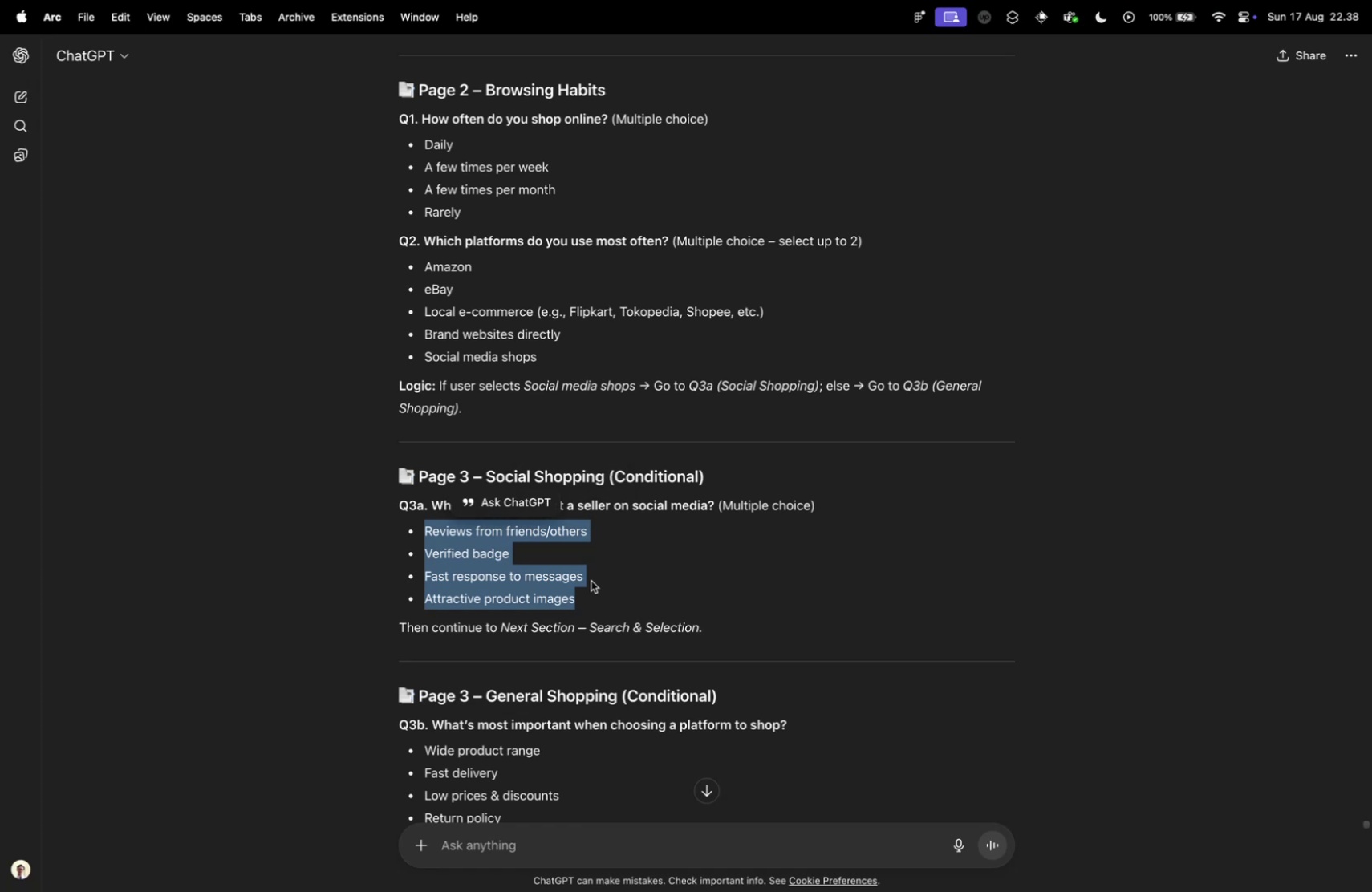 
key(Meta+CommandLeft)
 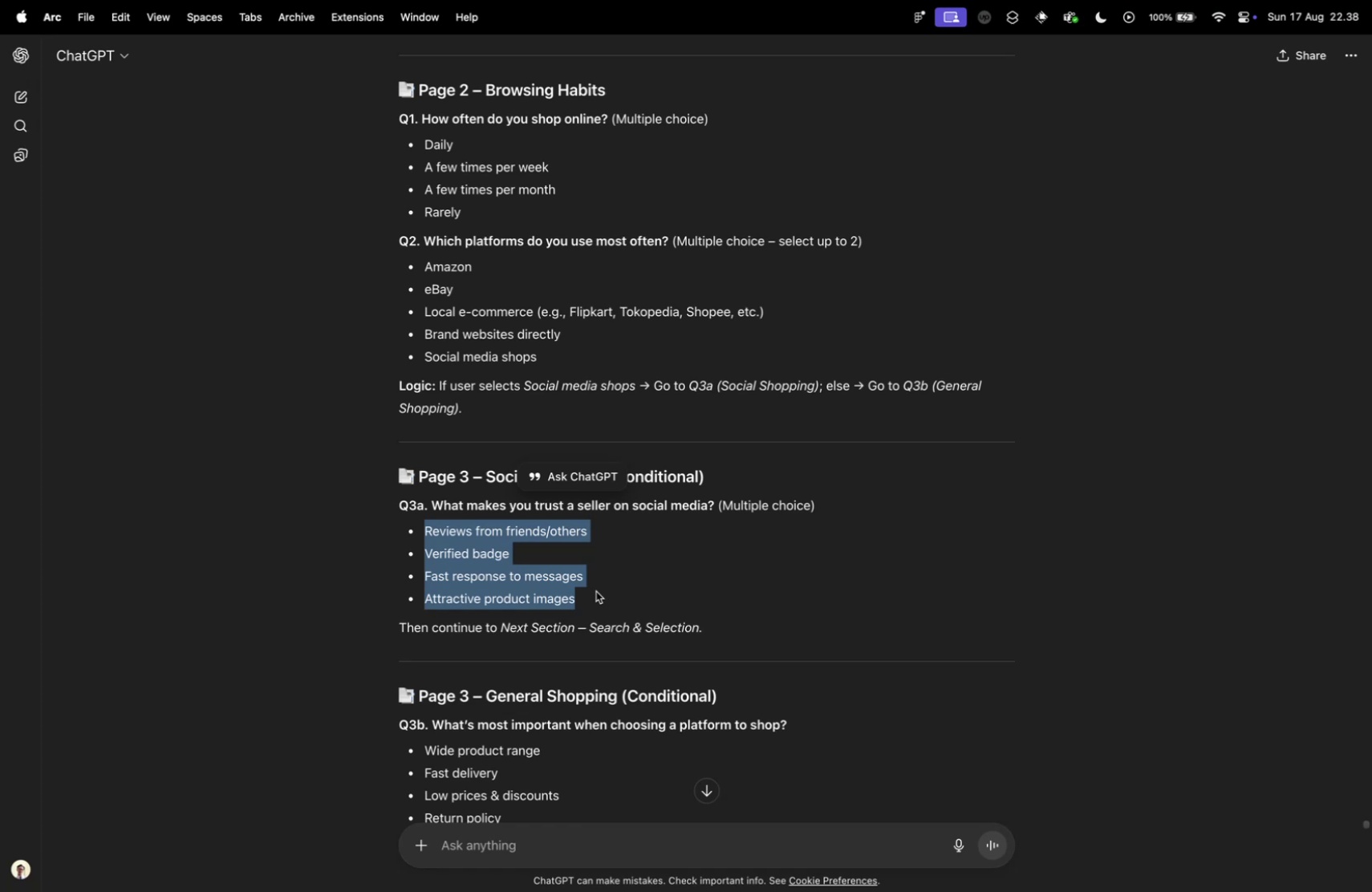 
key(Meta+C)
 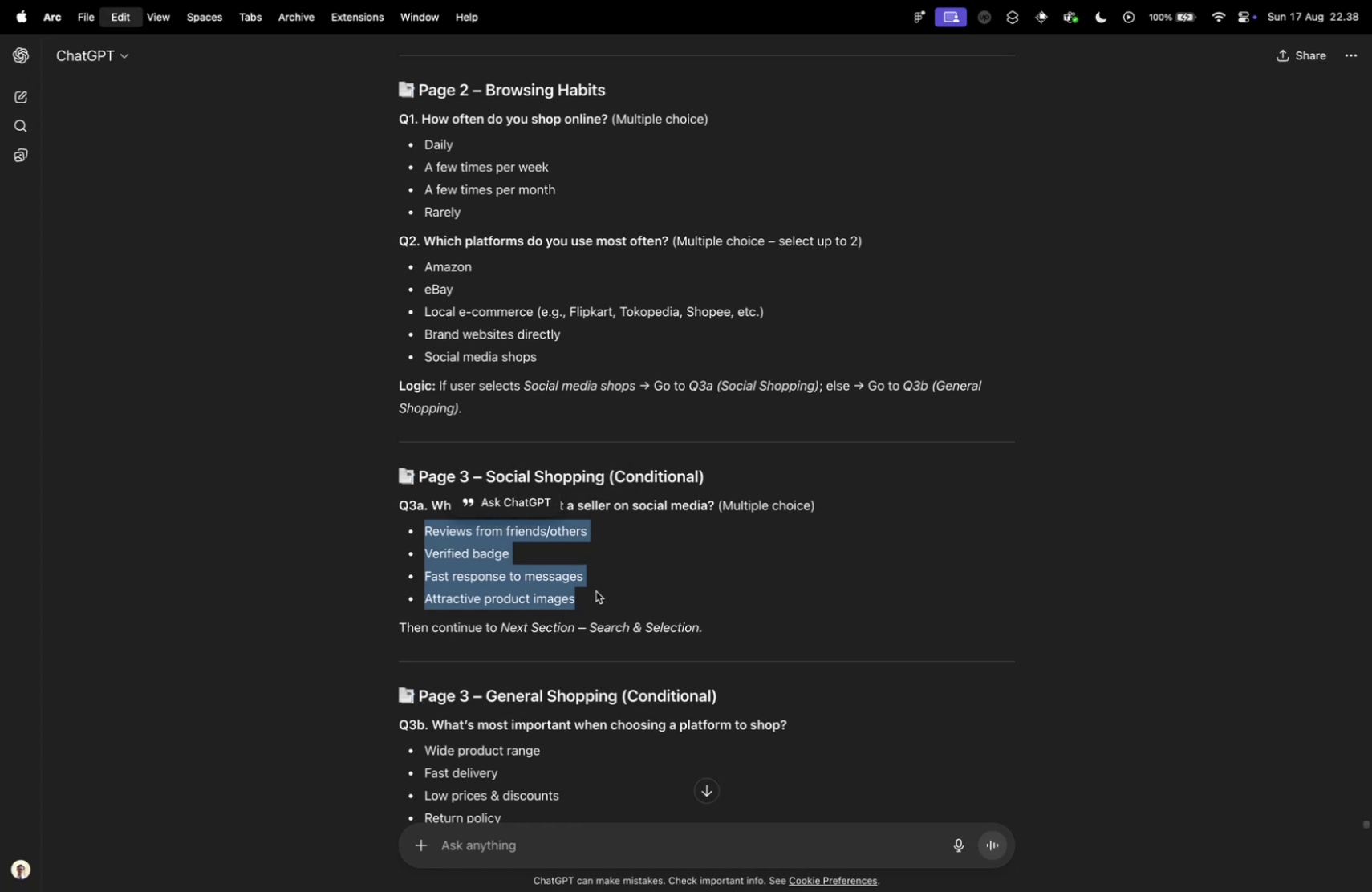 
key(Control+ControlLeft)
 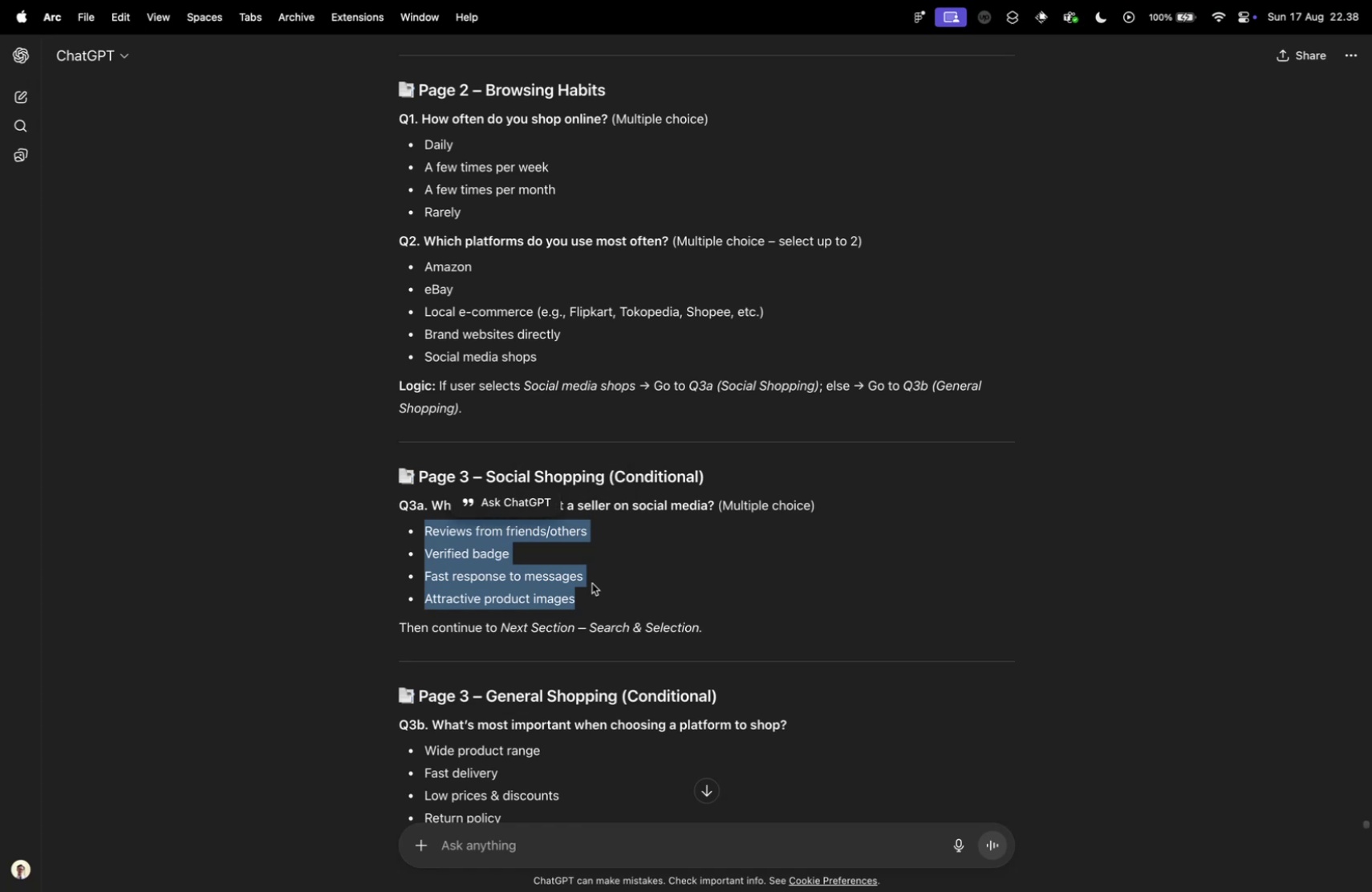 
key(Control+Tab)
 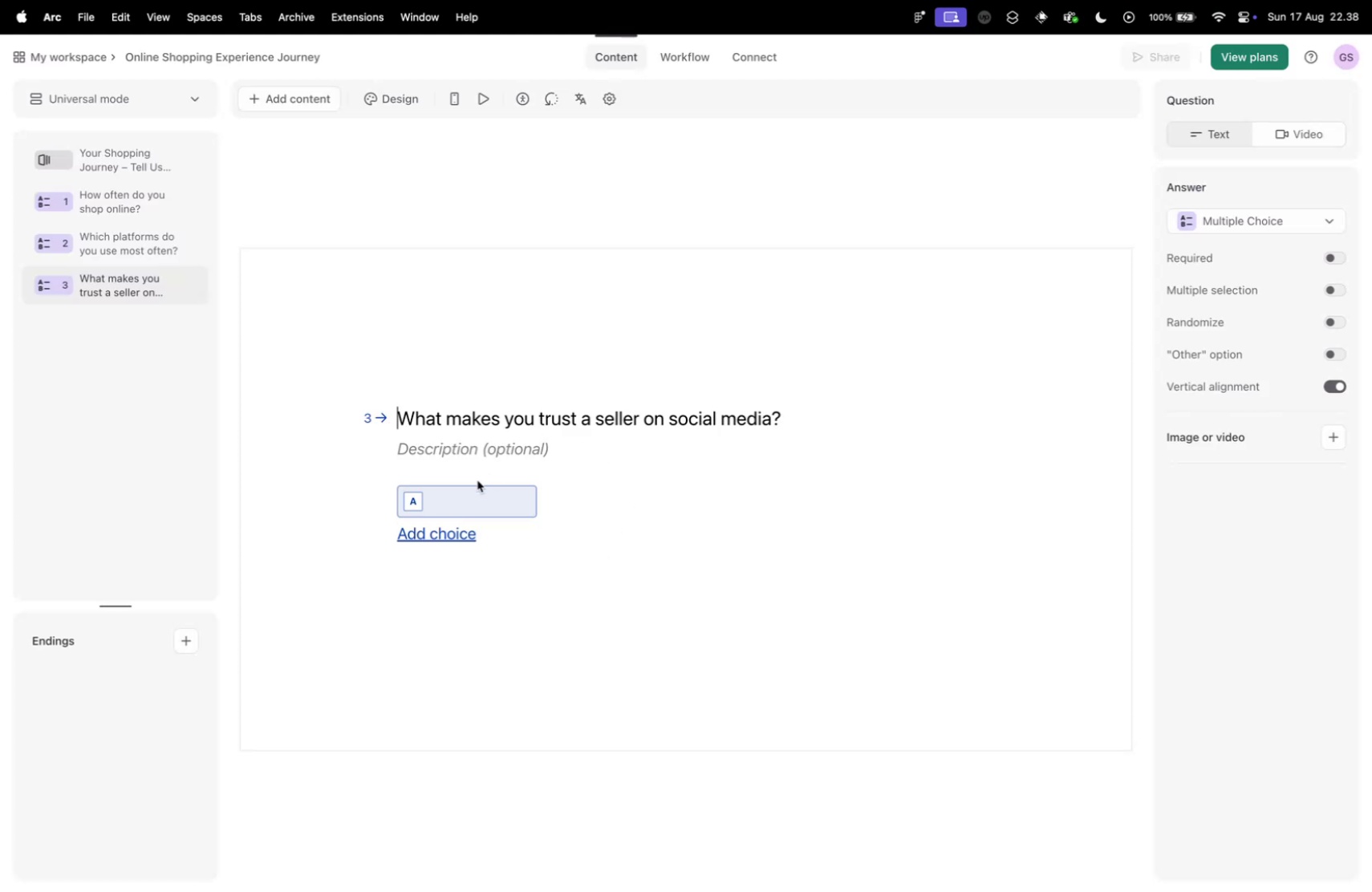 
left_click([465, 500])
 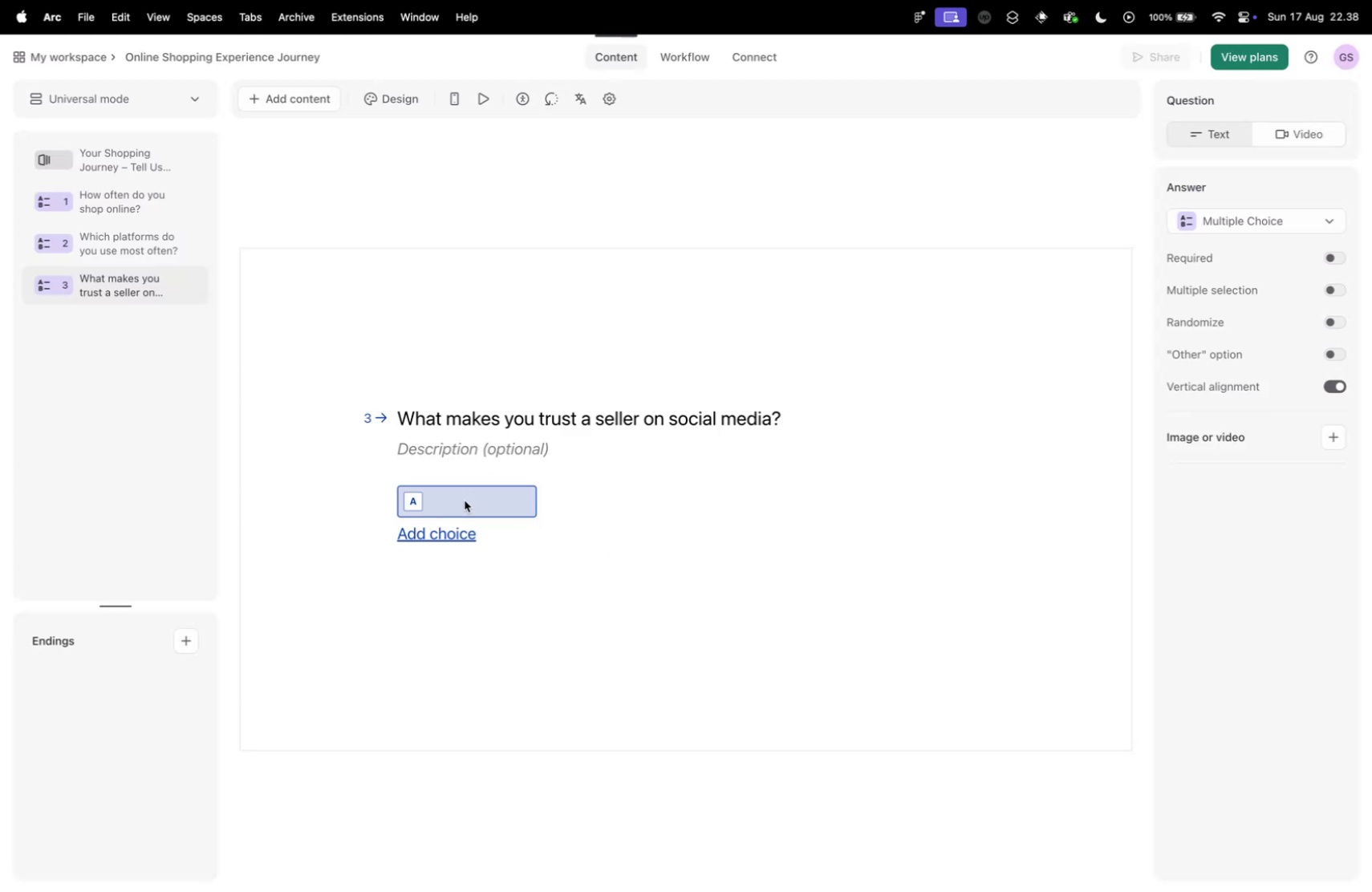 
key(Meta+V)
 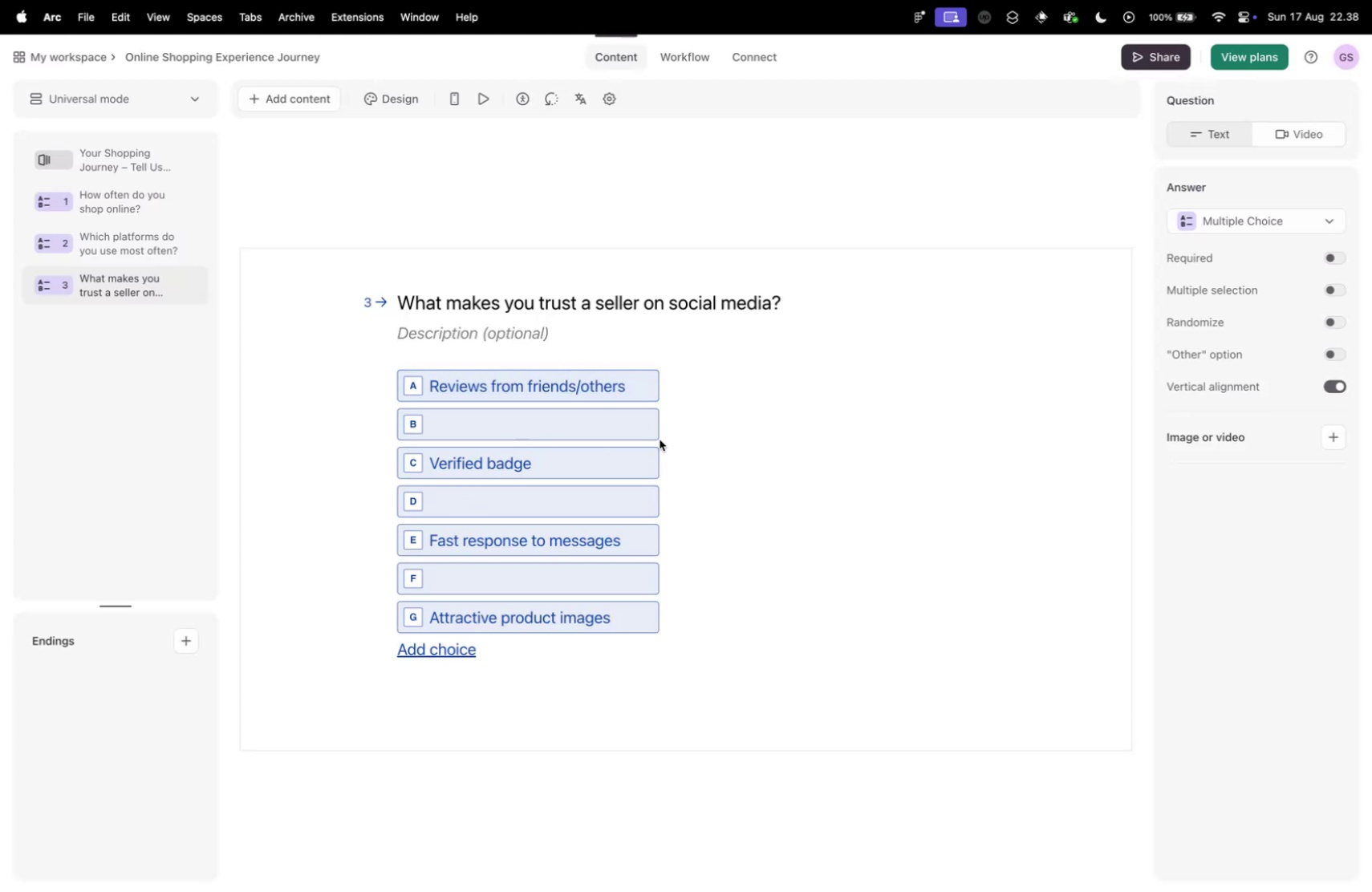 
left_click([657, 419])
 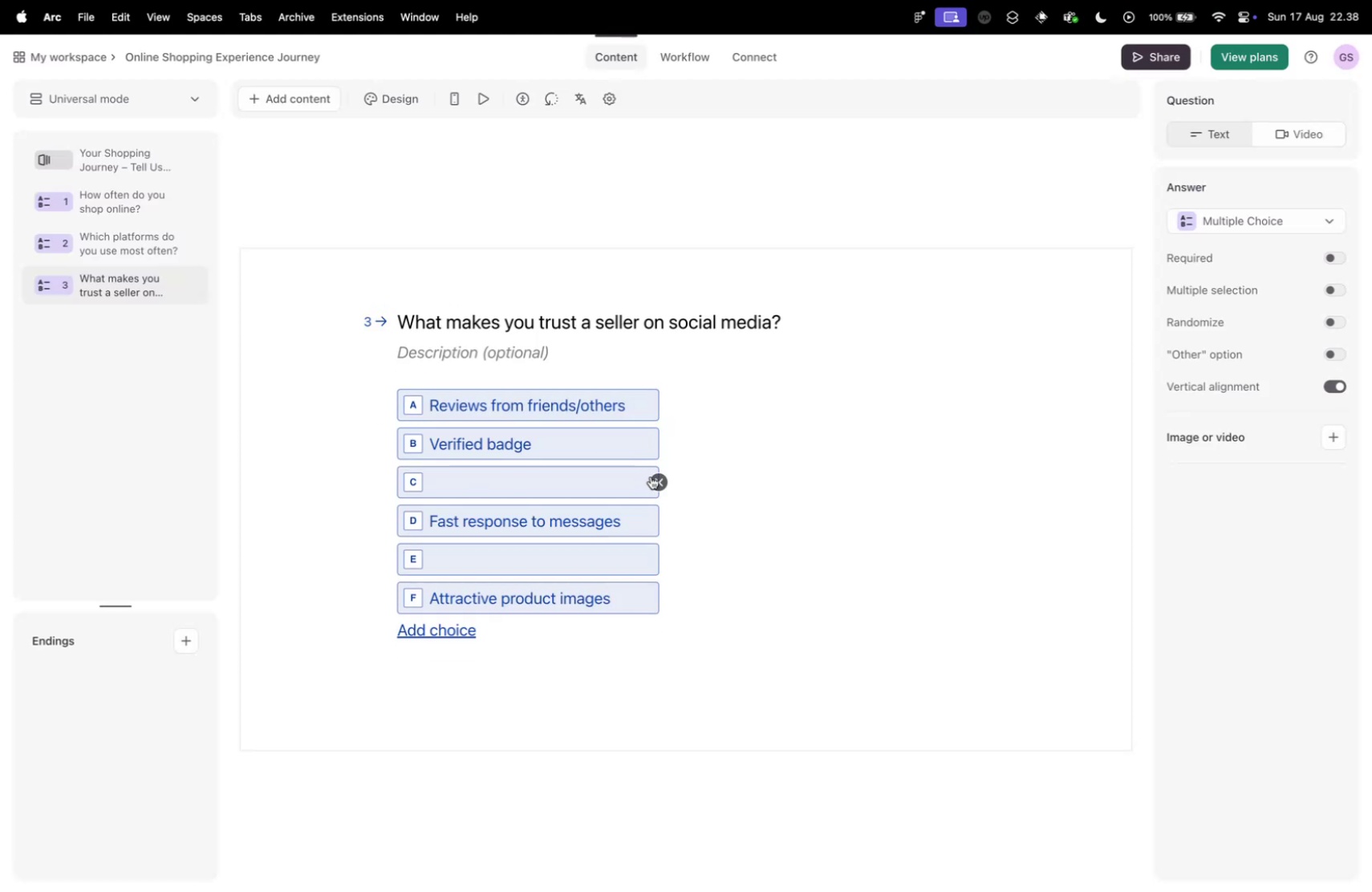 
left_click([659, 481])
 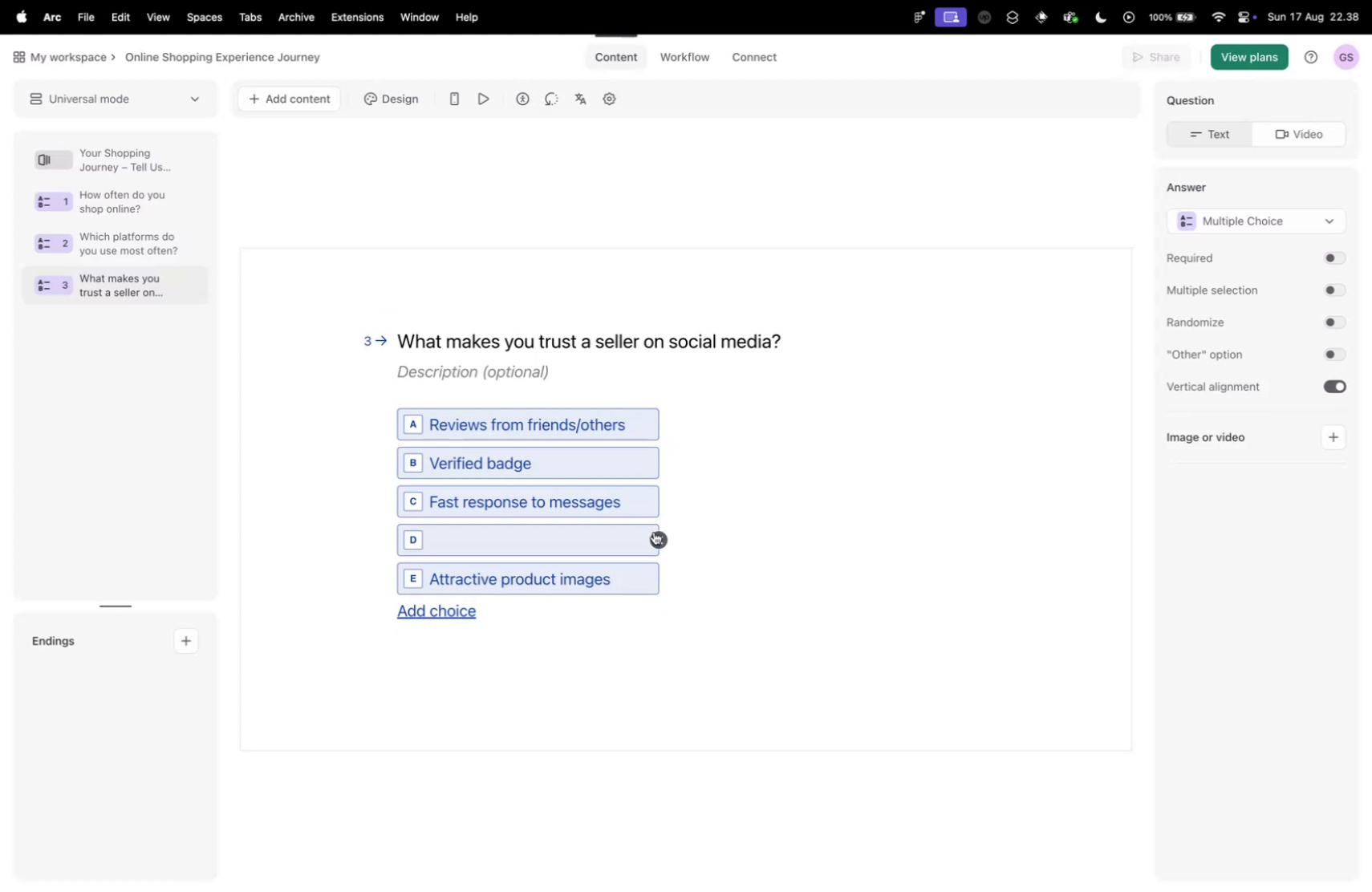 
left_click([658, 537])
 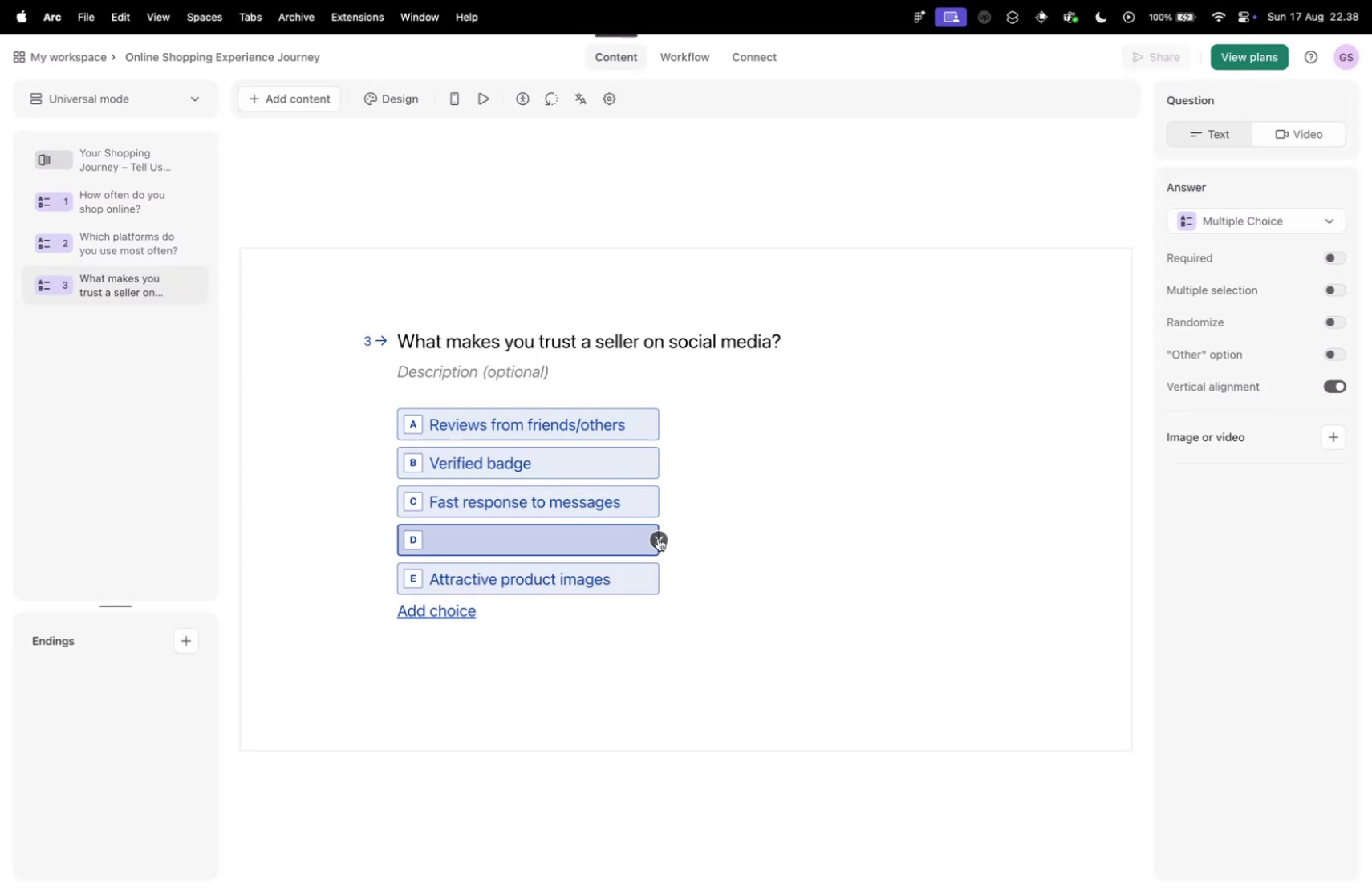 
key(Control+ControlLeft)
 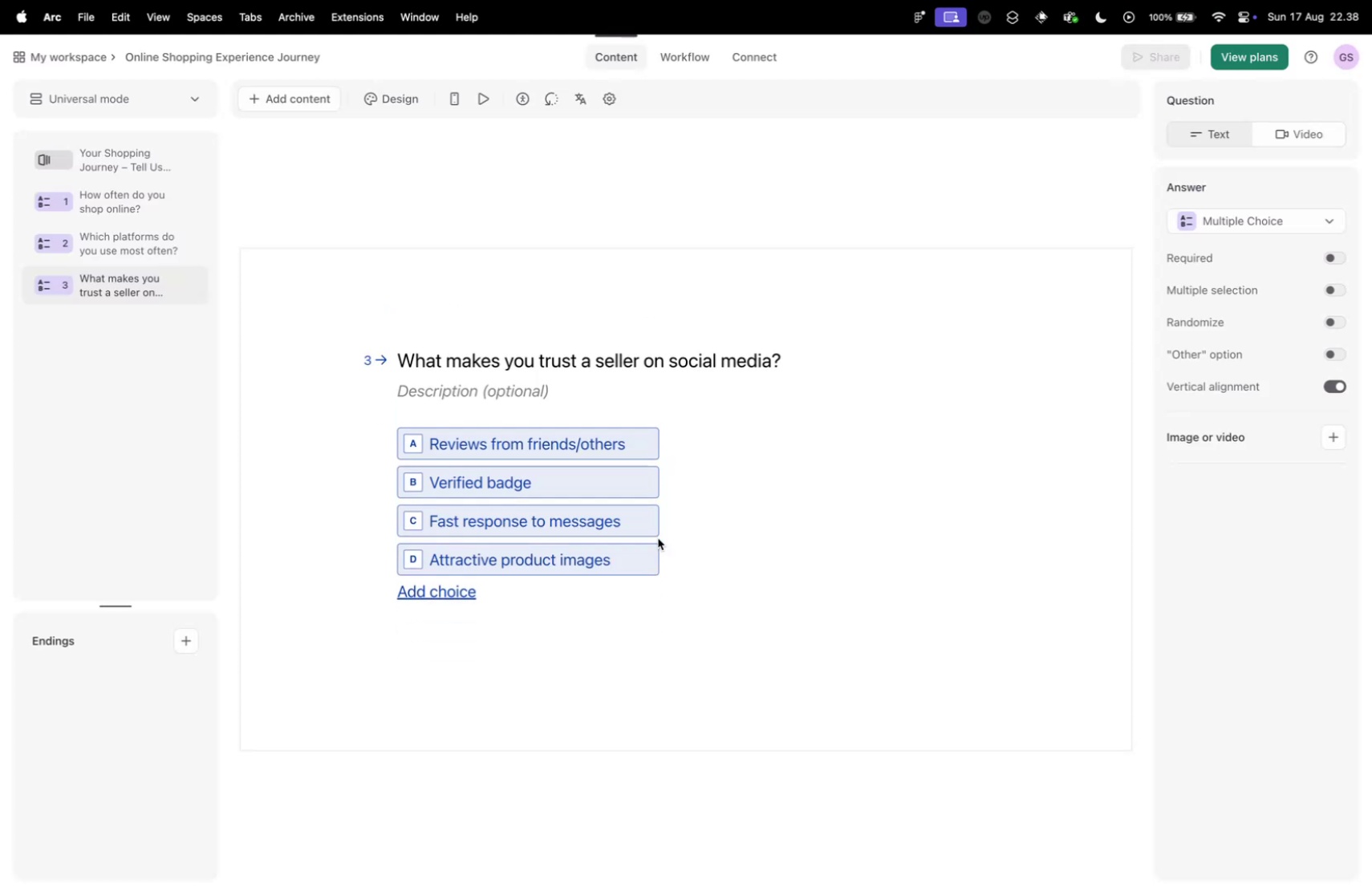 
key(Control+Tab)
 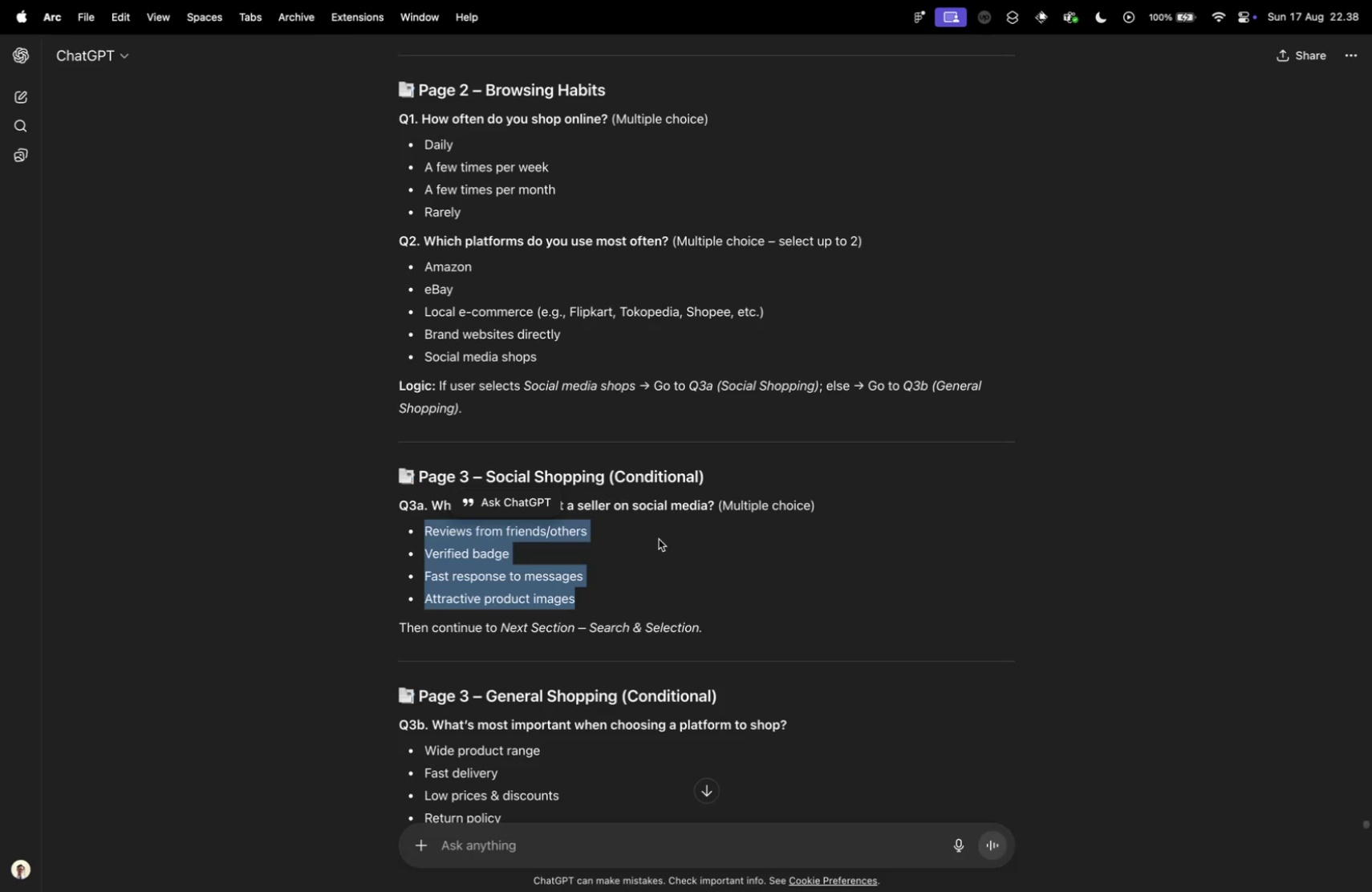 
scroll: coordinate [674, 559], scroll_direction: down, amount: 5.0
 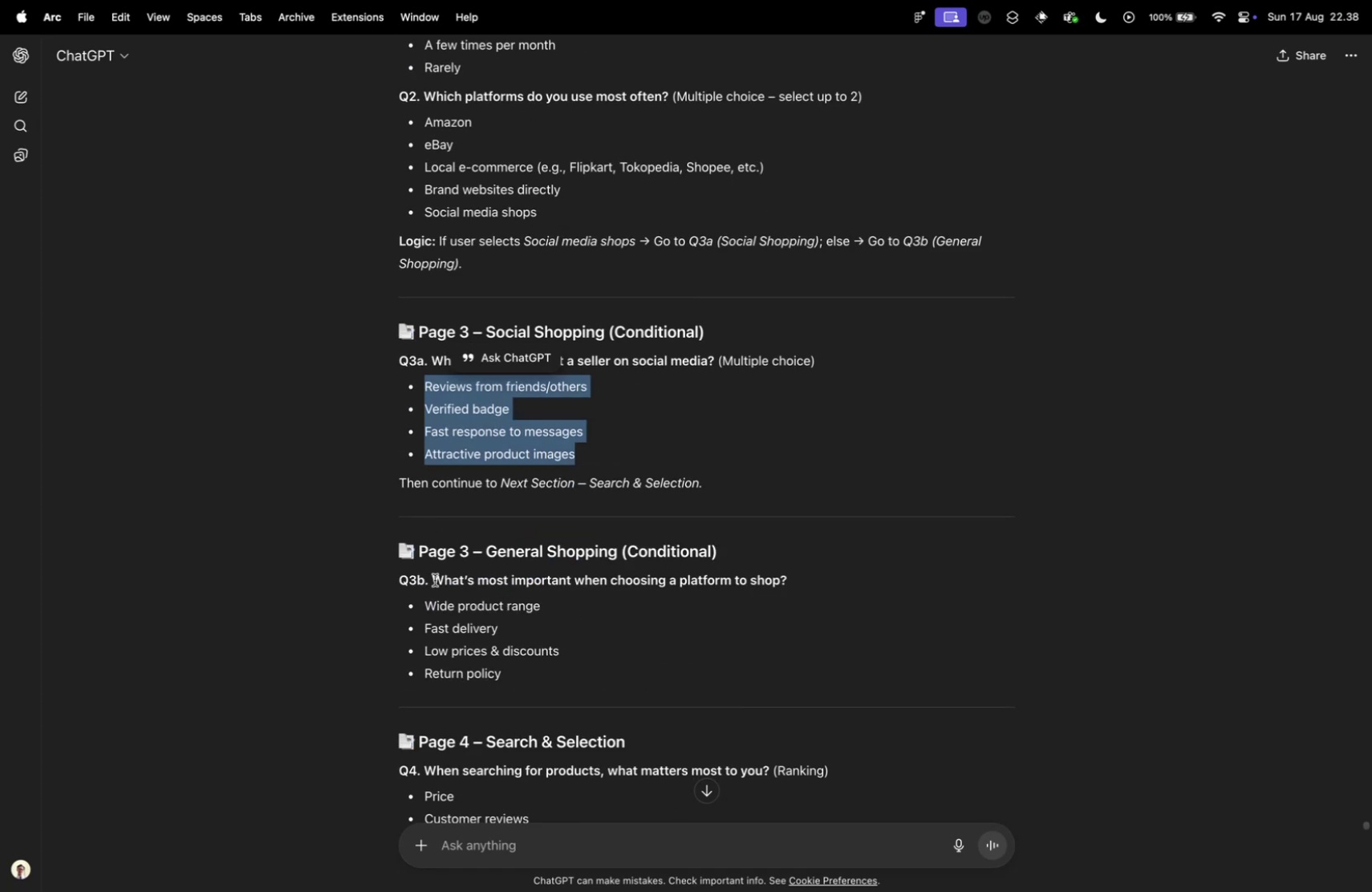 
left_click_drag(start_coordinate=[435, 579], to_coordinate=[785, 583])
 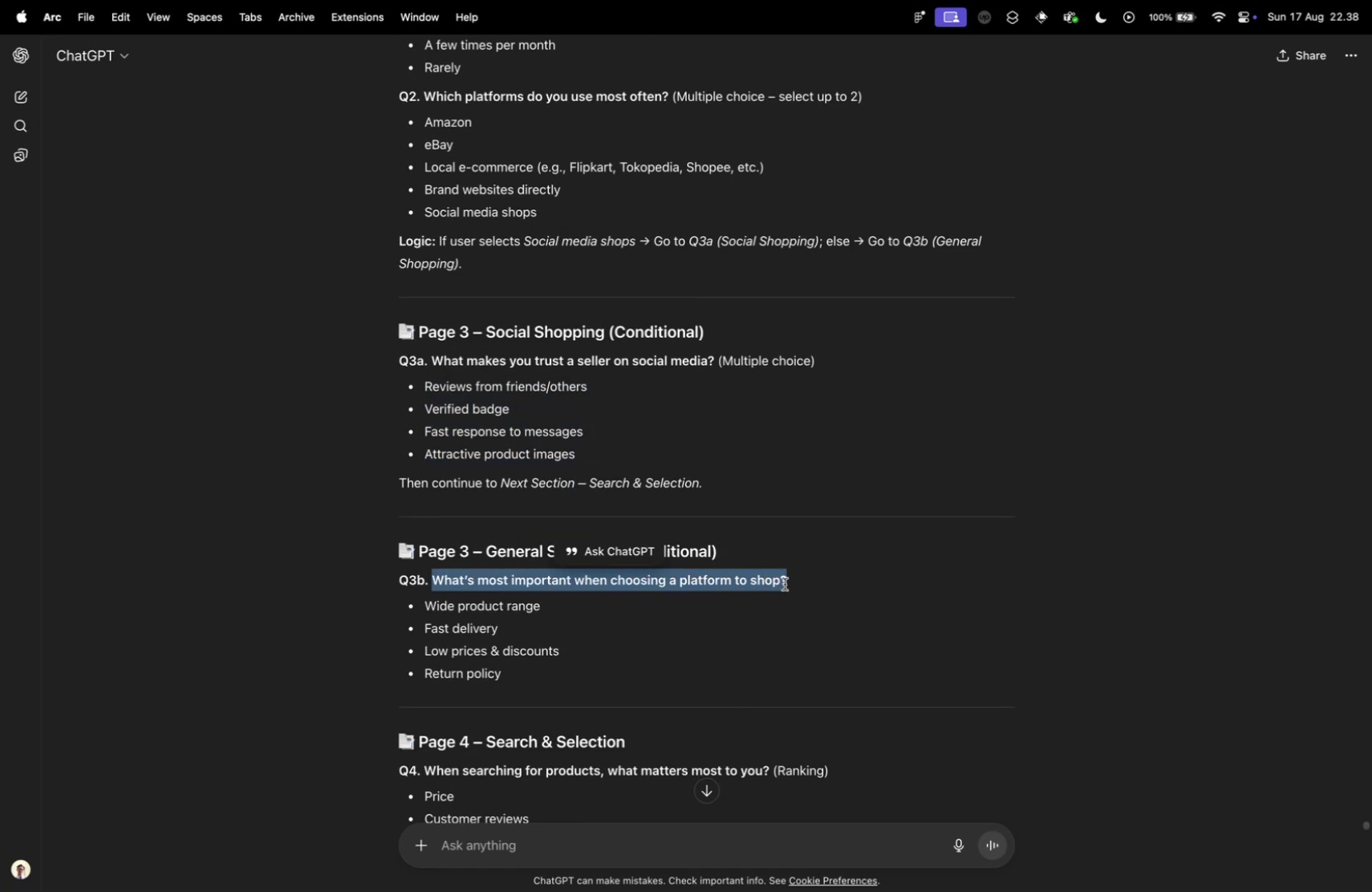 
key(Meta+C)
 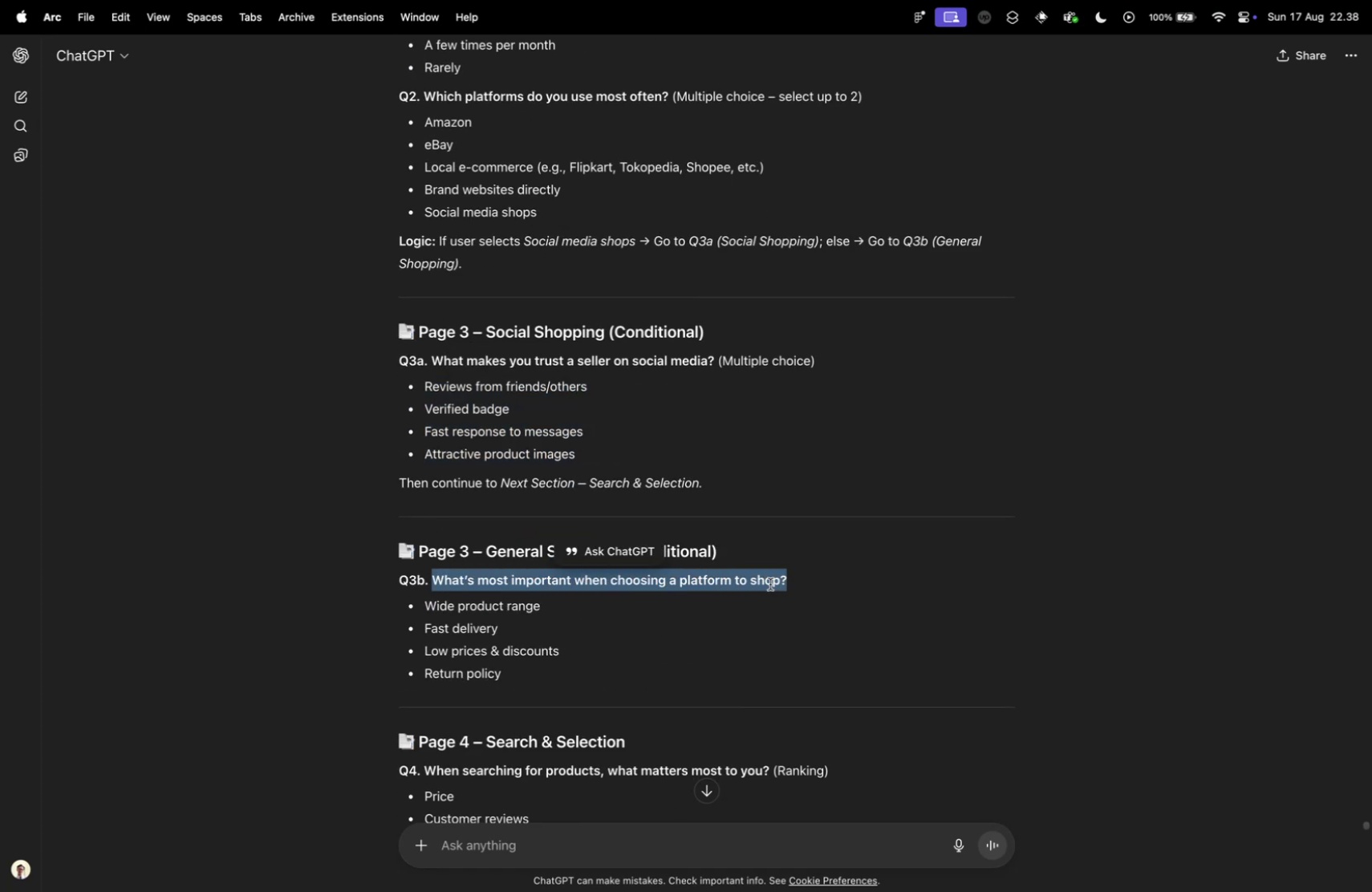 
key(Meta+C)
 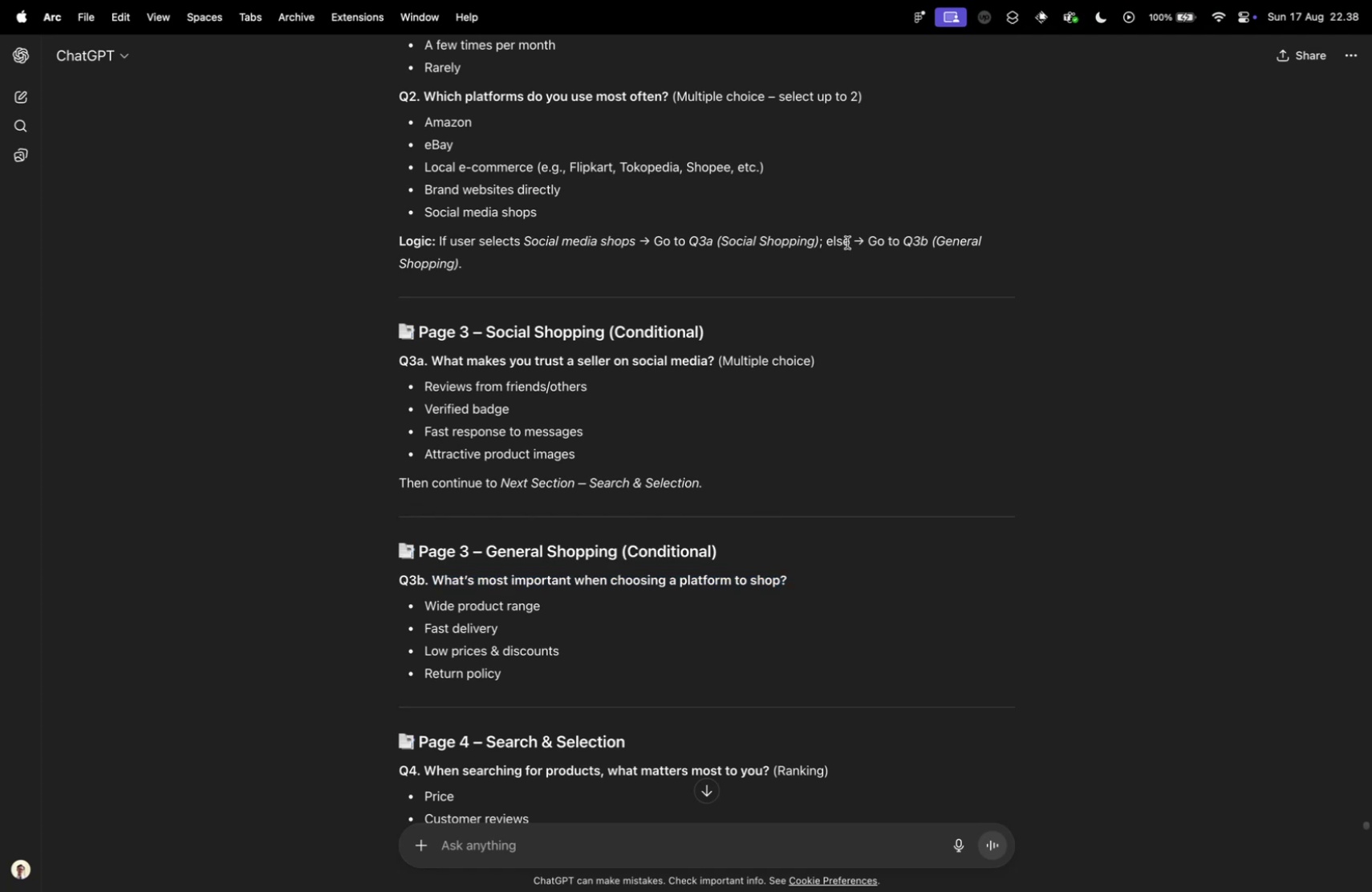 
key(Control+ControlLeft)
 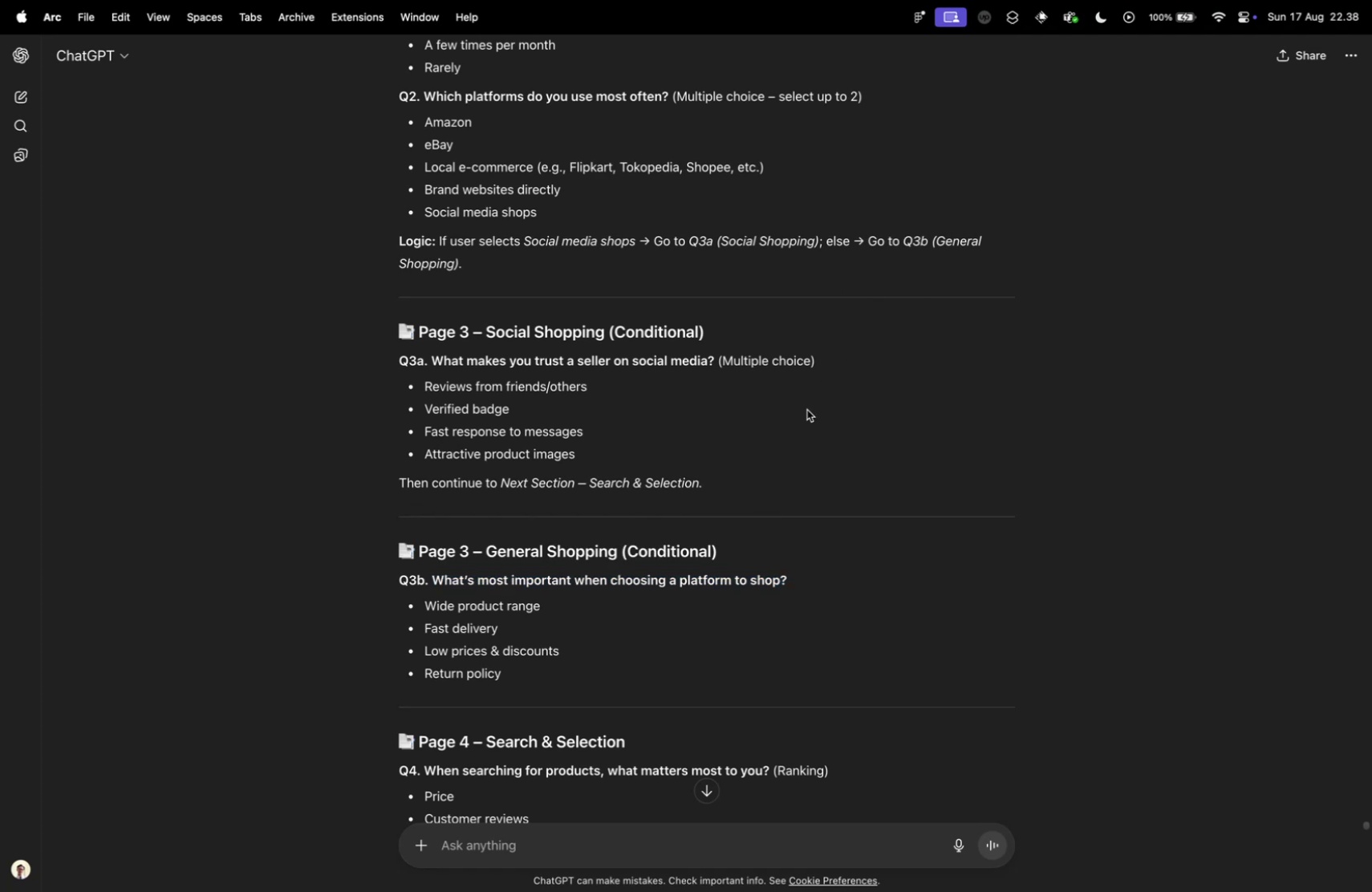 
key(Control+Tab)
 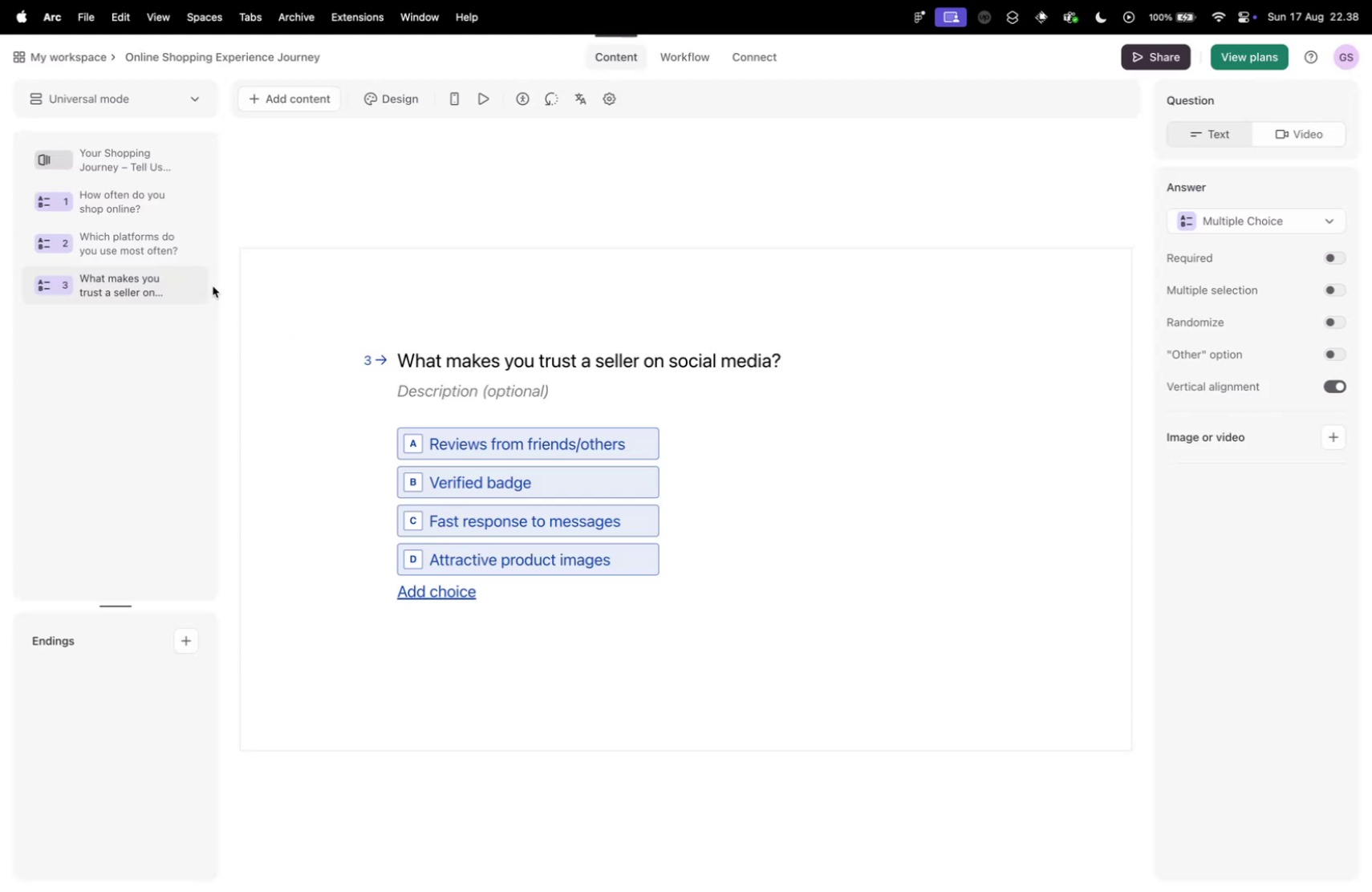 
left_click([191, 282])
 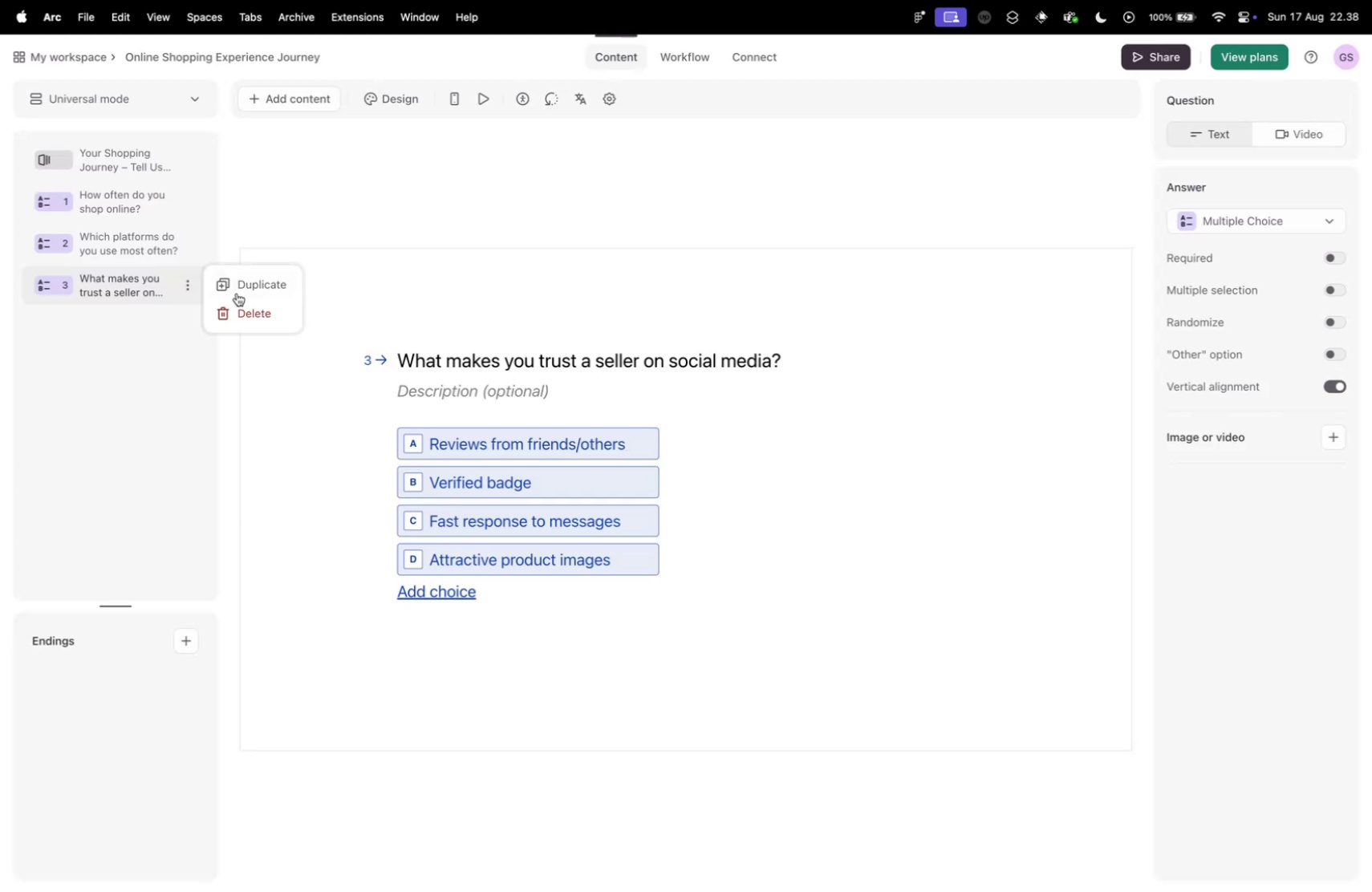 
left_click([243, 281])
 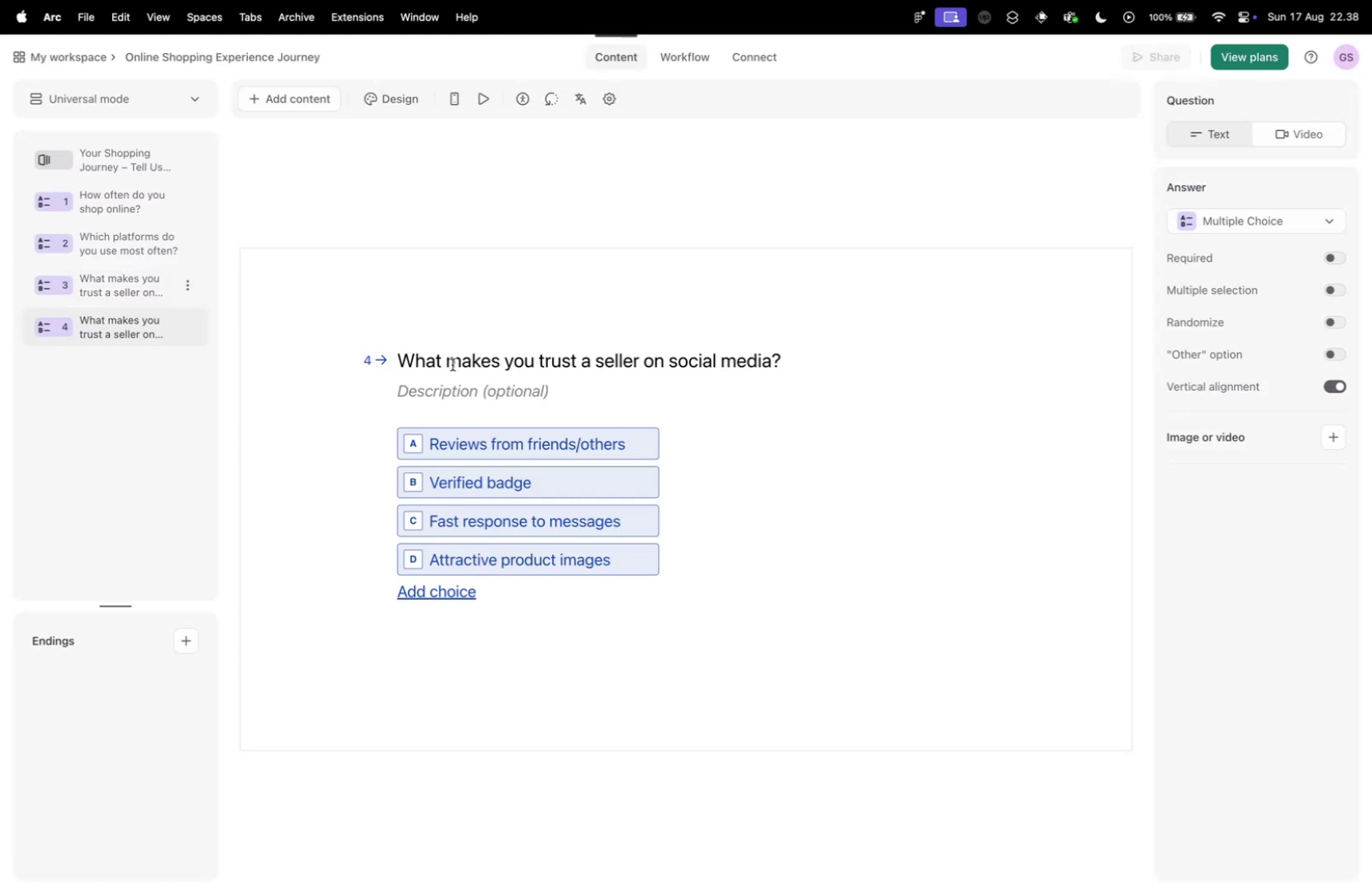 
left_click([450, 359])
 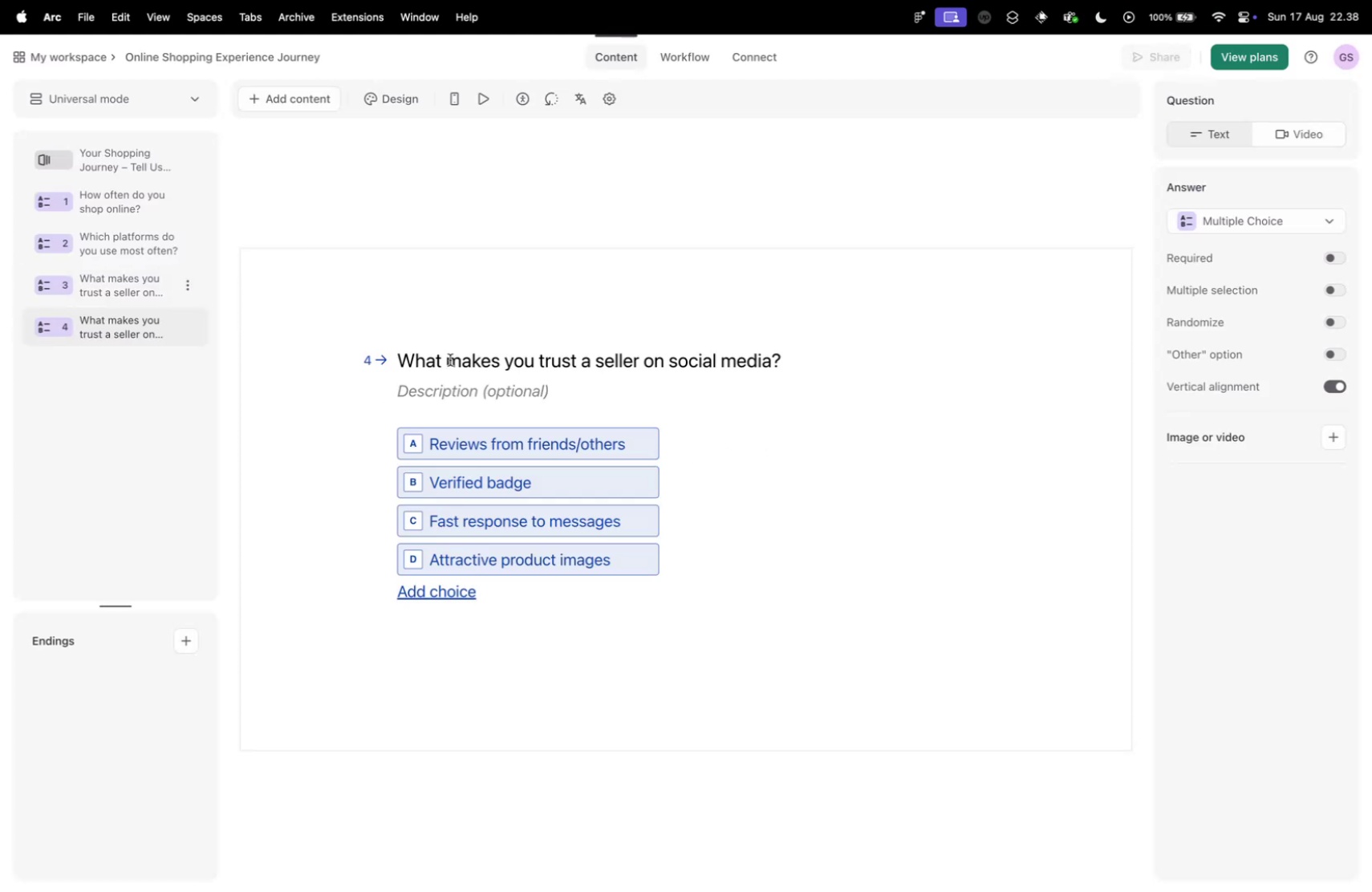 
key(Meta+A)
 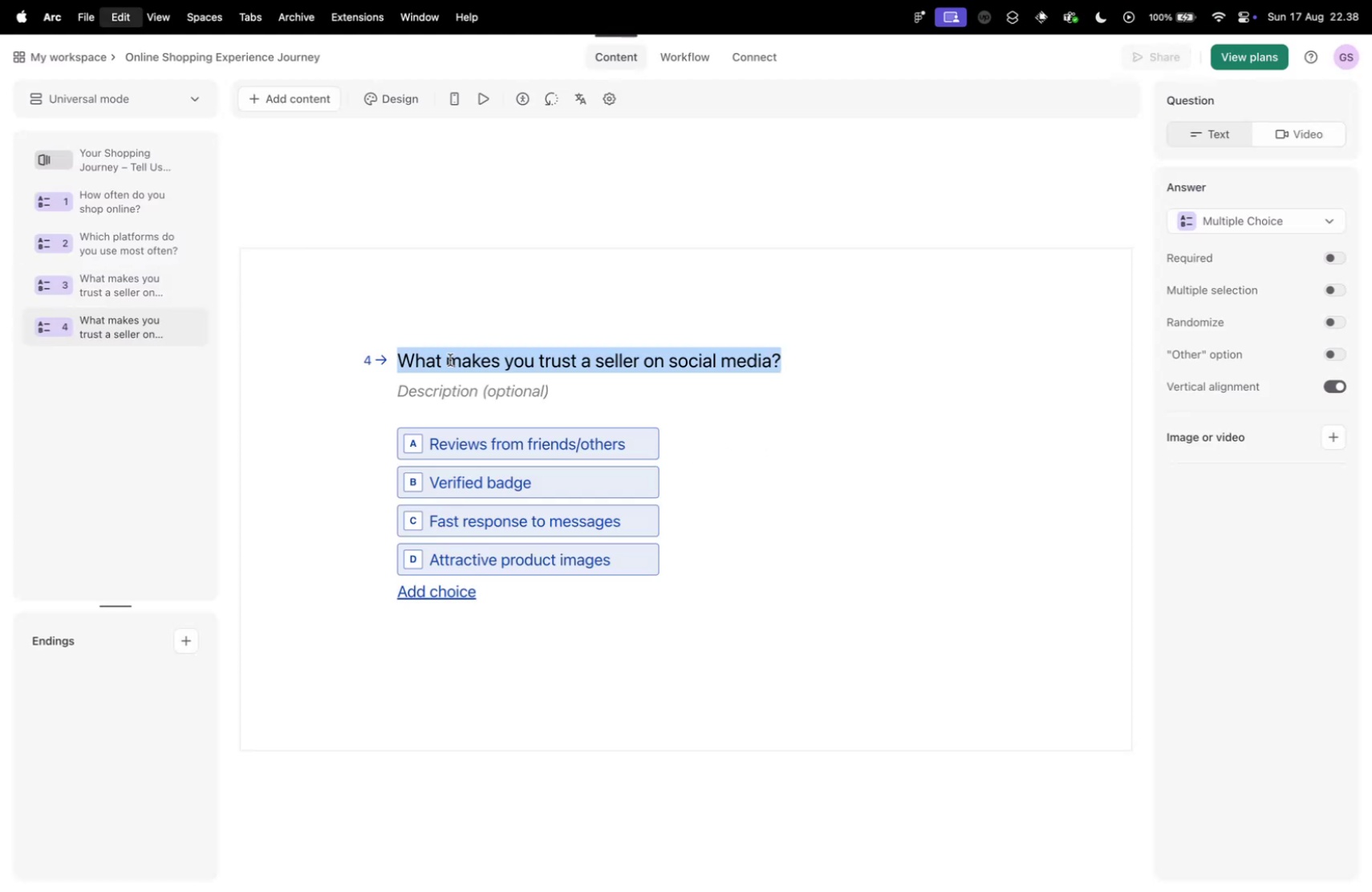 
key(Meta+V)
 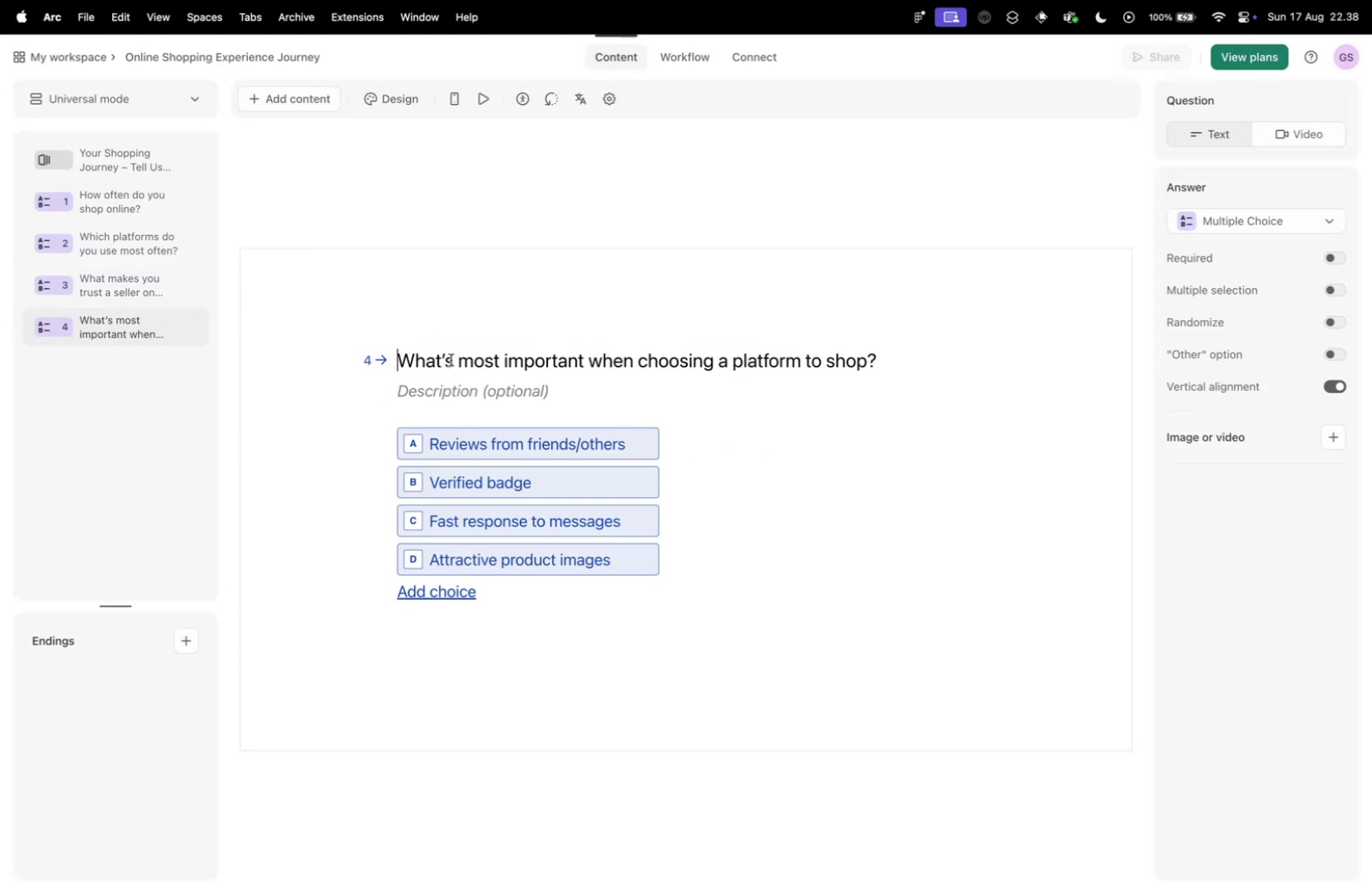 
key(Control+ControlLeft)
 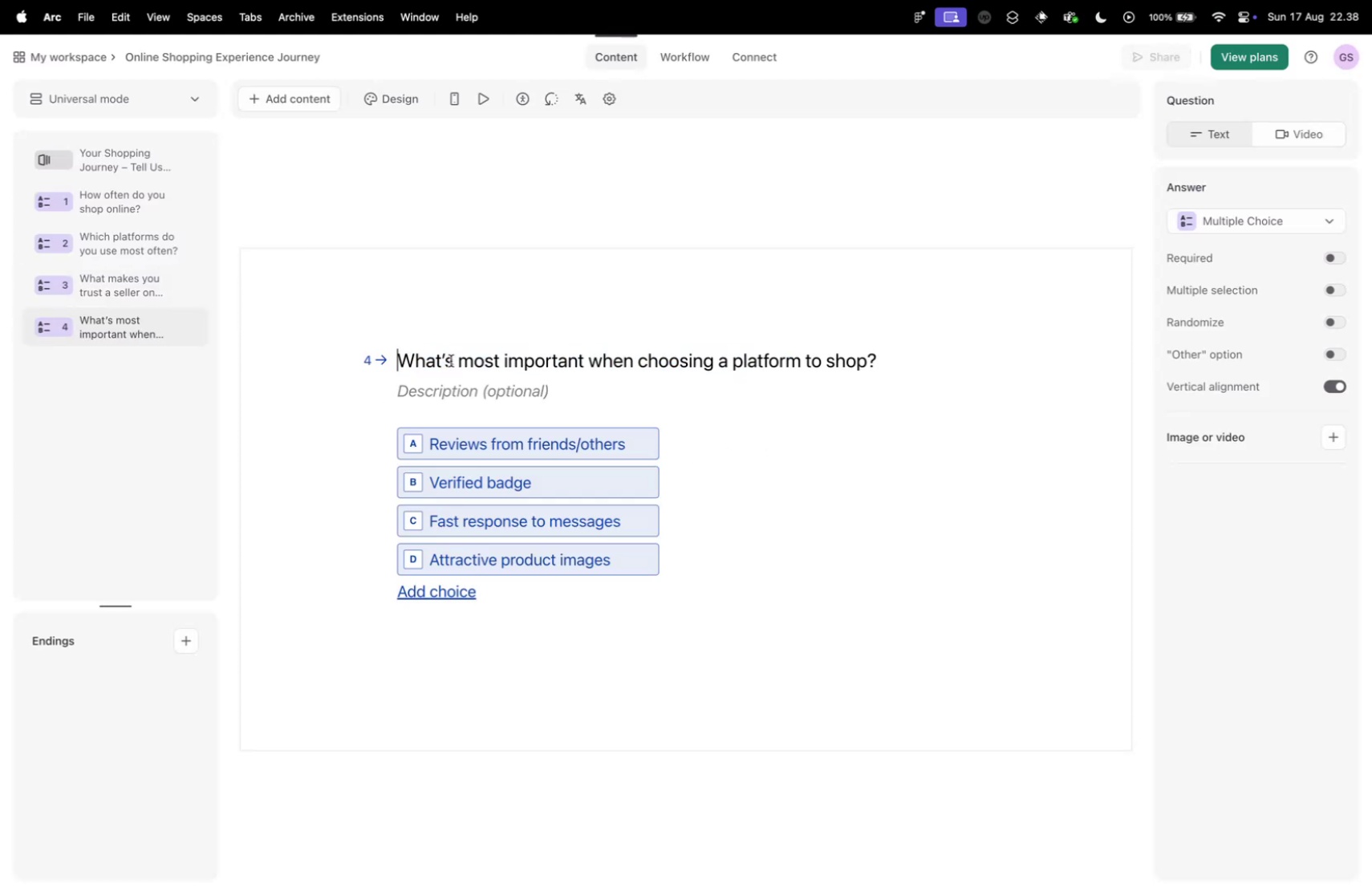 
key(Control+Tab)
 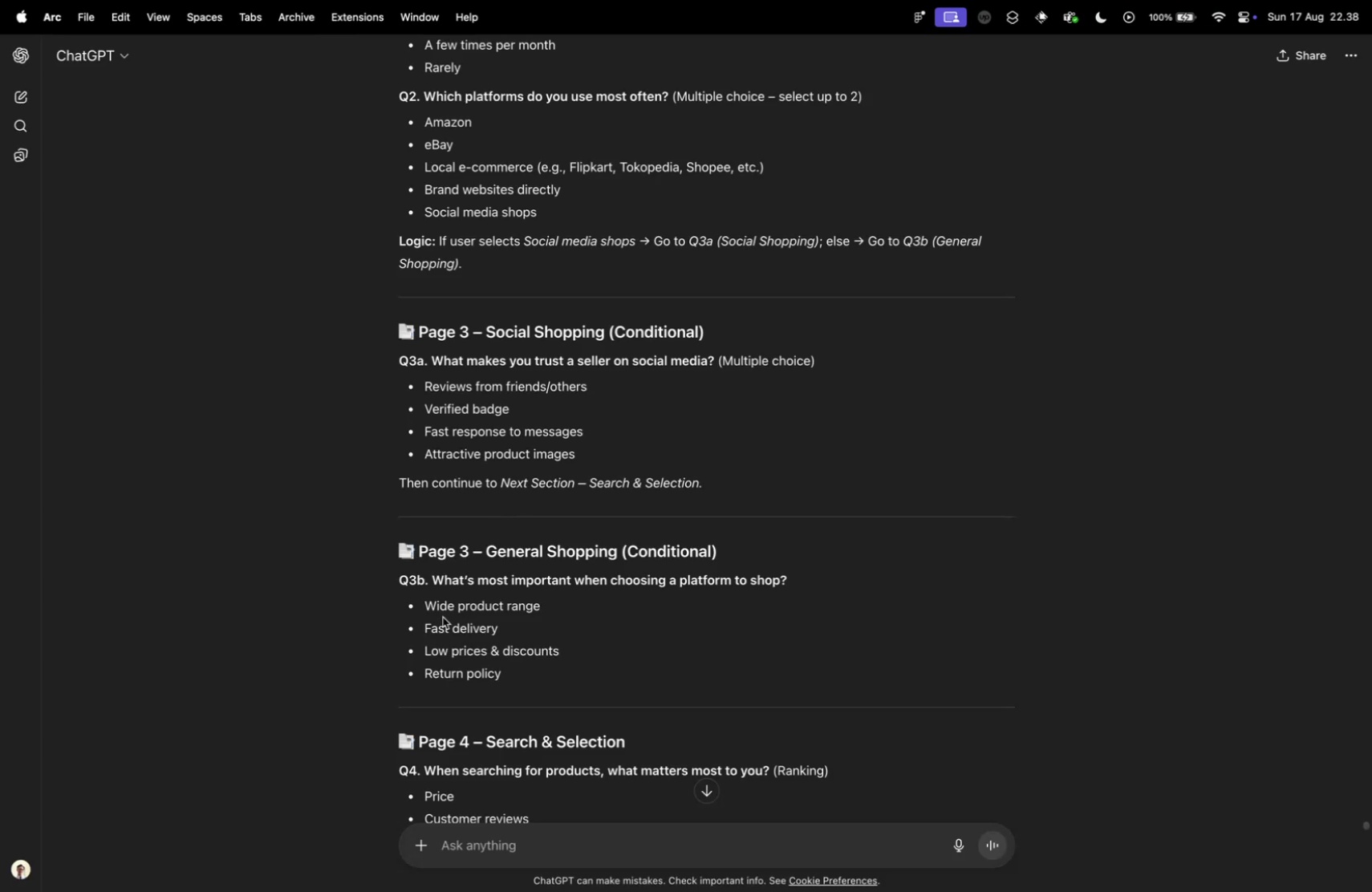 
left_click_drag(start_coordinate=[428, 603], to_coordinate=[530, 676])
 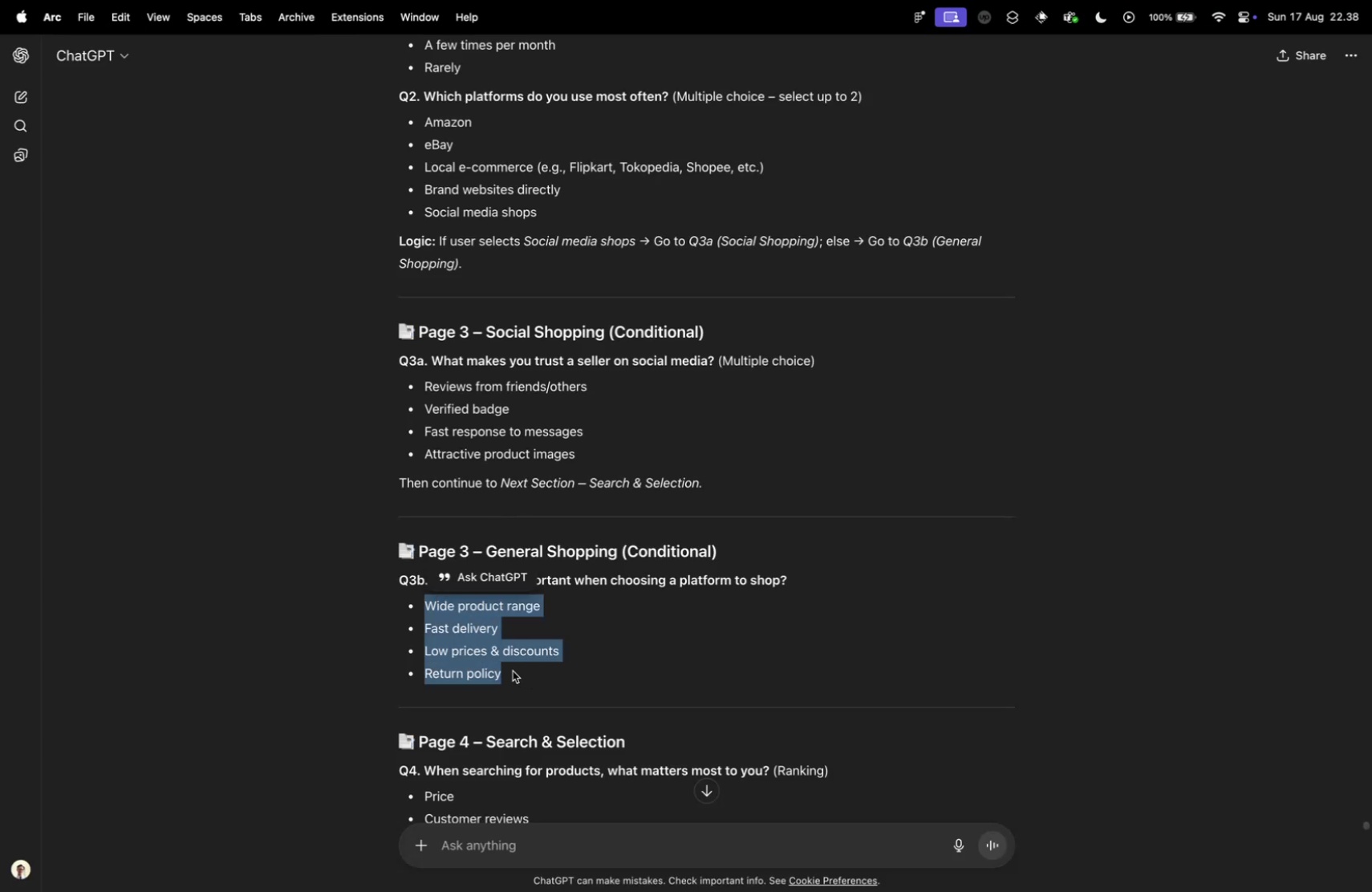 
key(Meta+CommandLeft)
 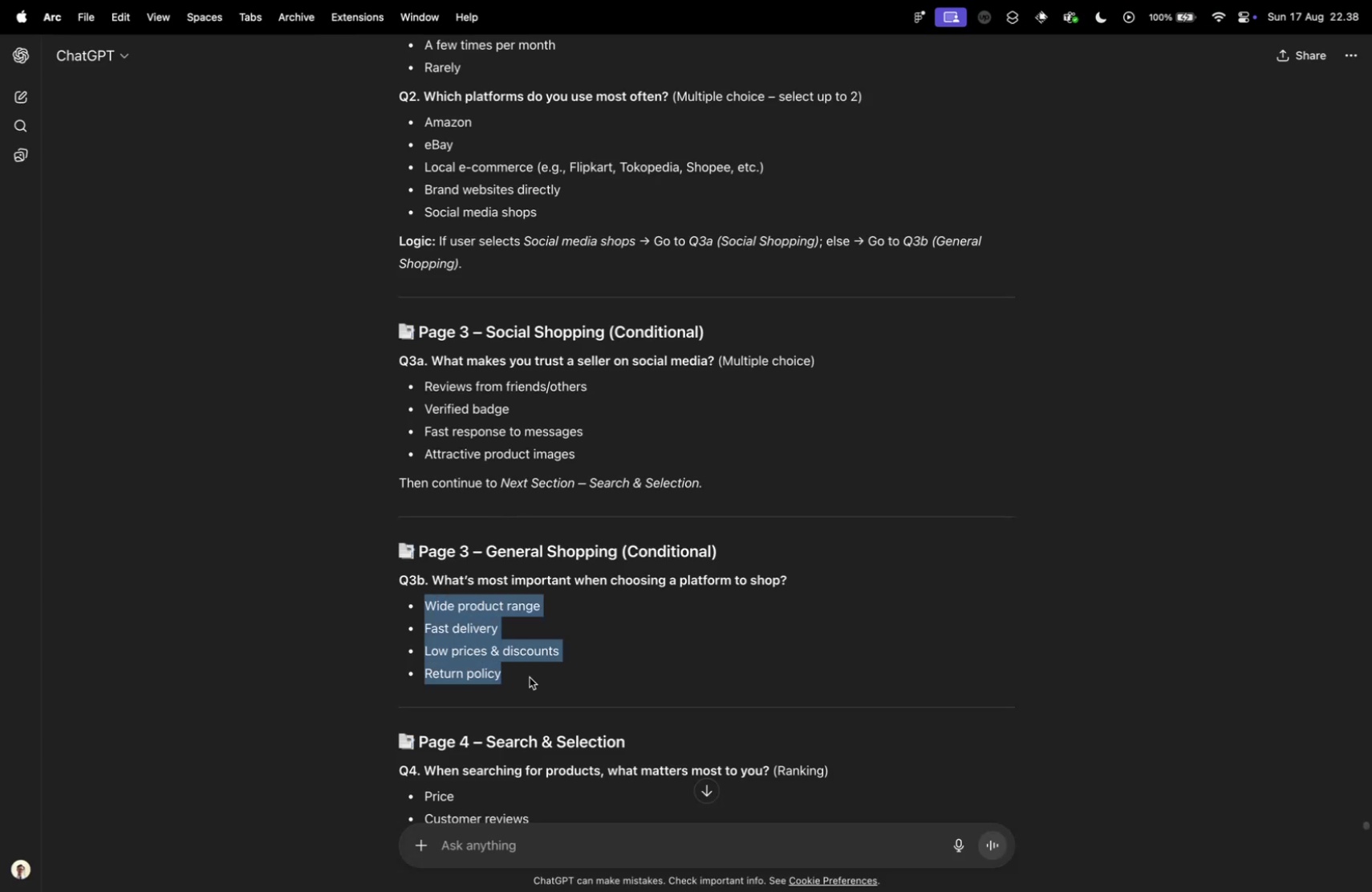 
key(Meta+C)
 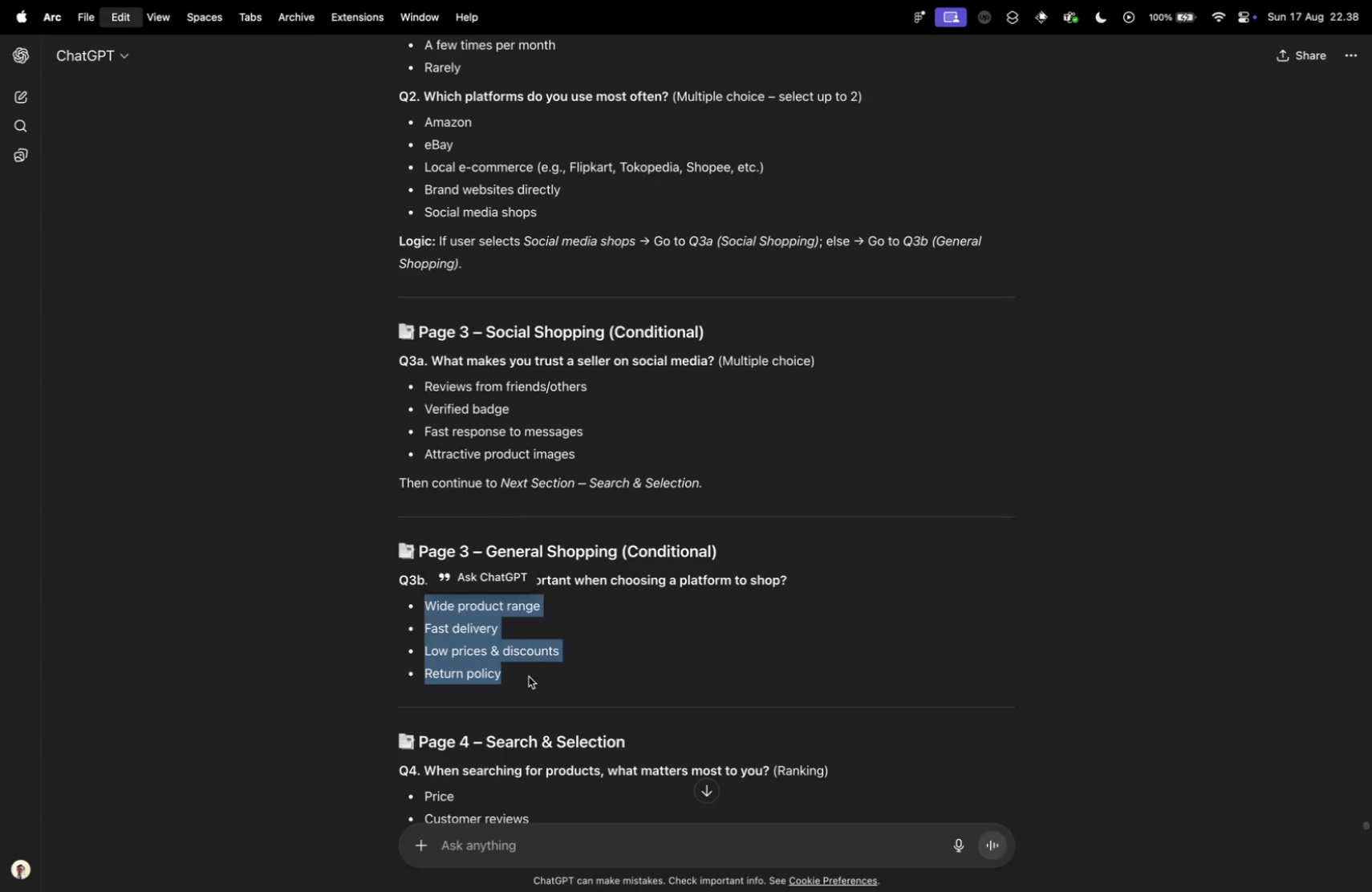 
key(Control+ControlLeft)
 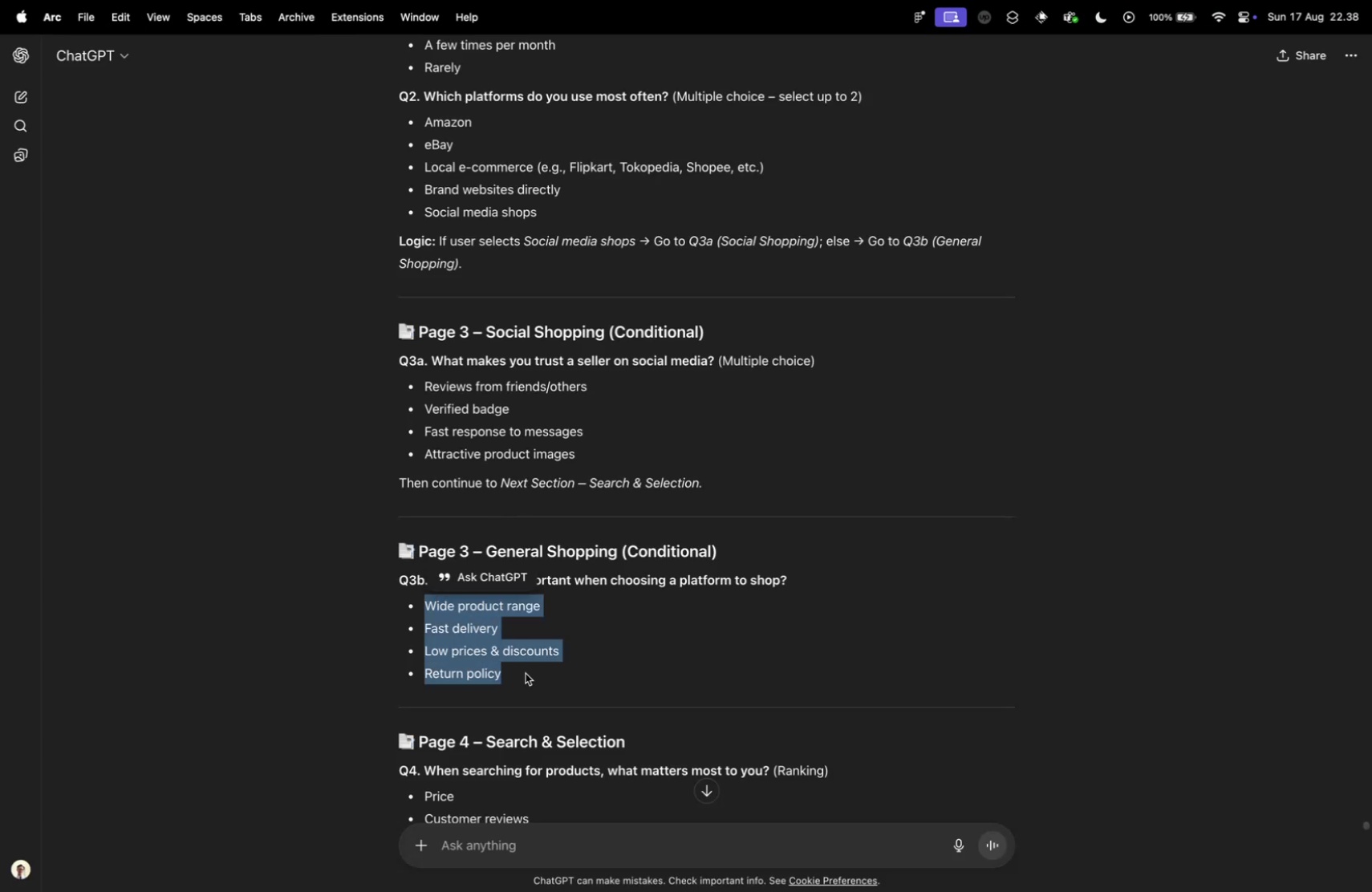 
key(Control+Tab)
 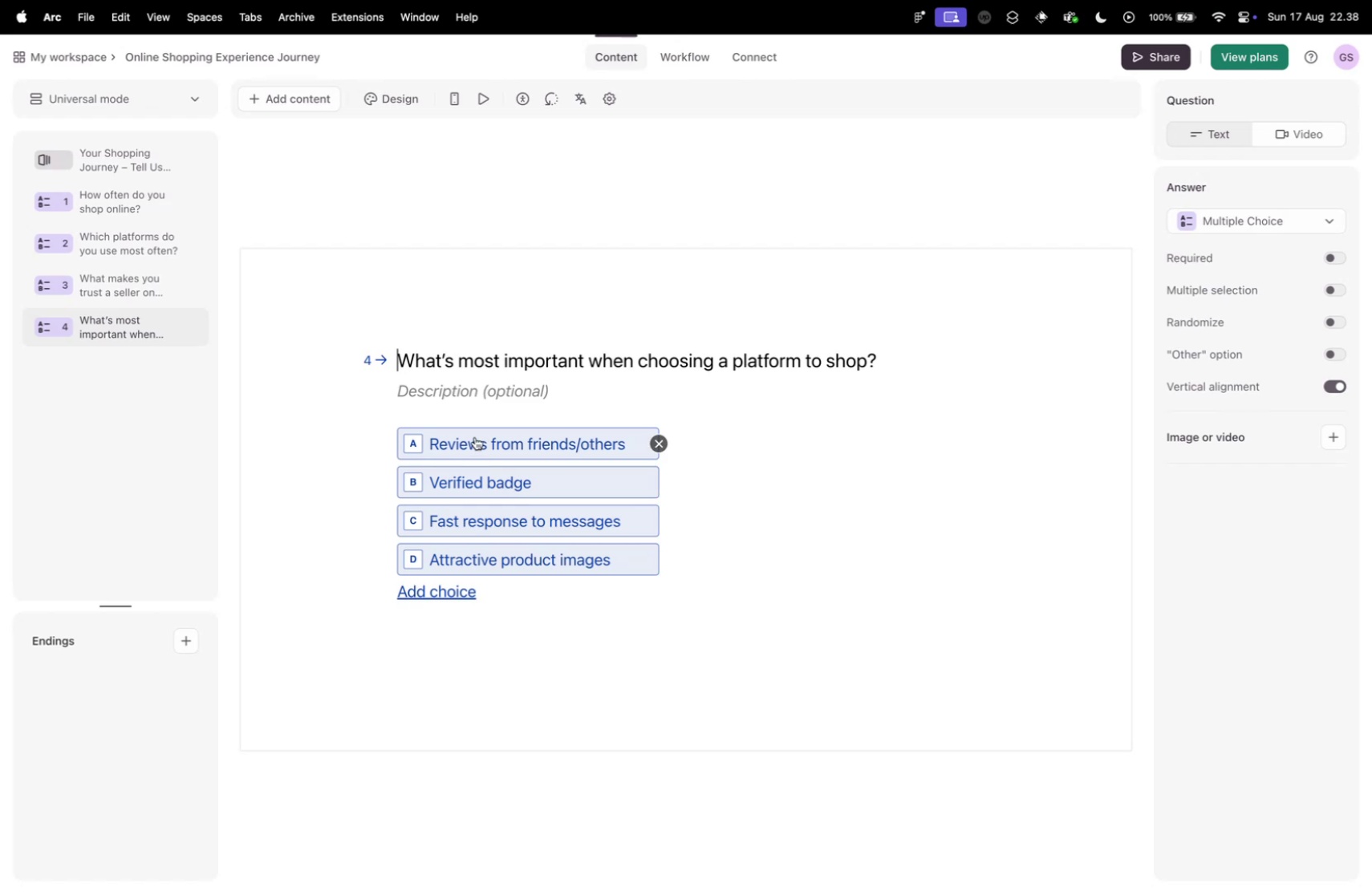 
left_click([486, 440])
 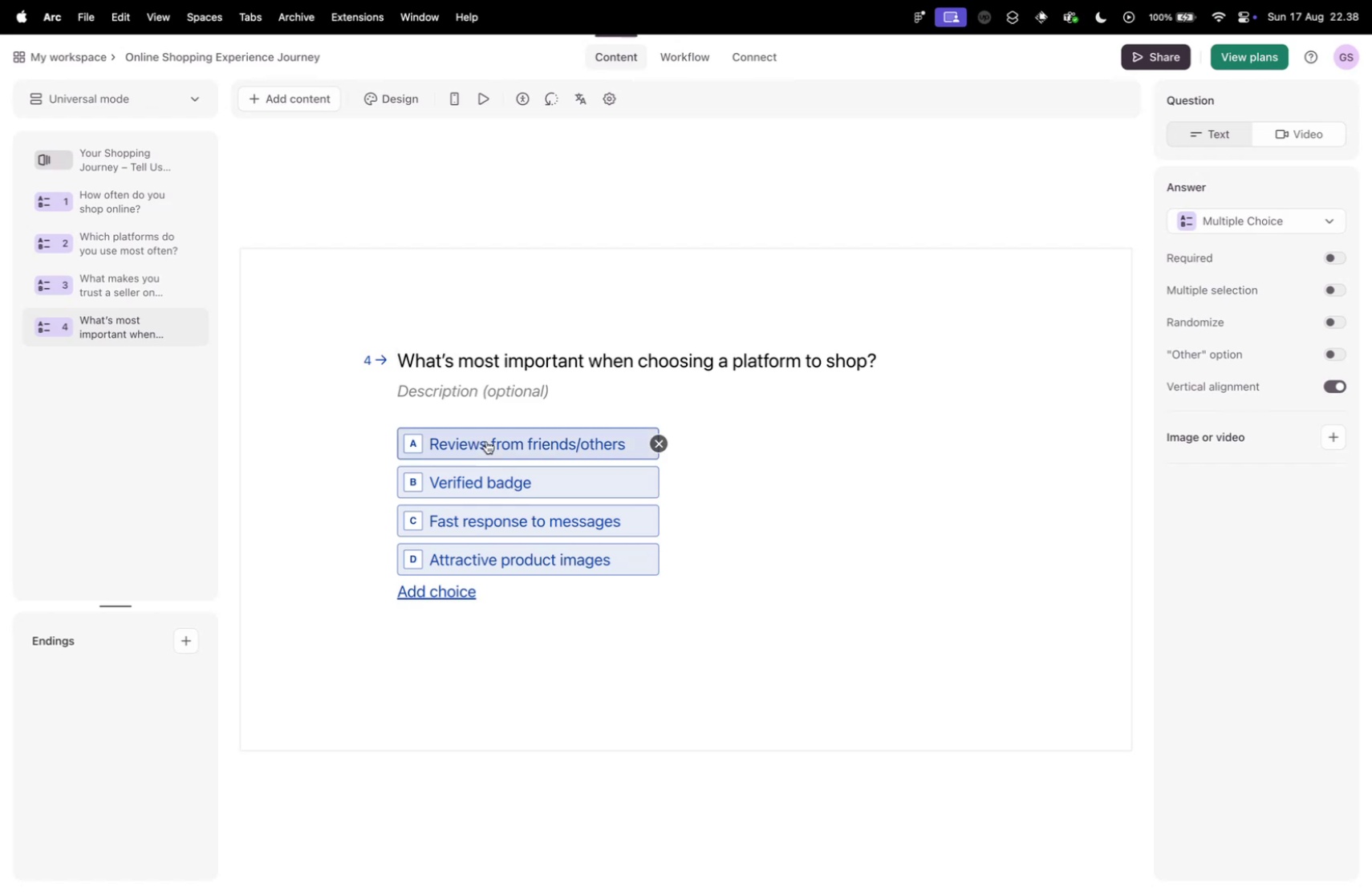 
key(Meta+V)
 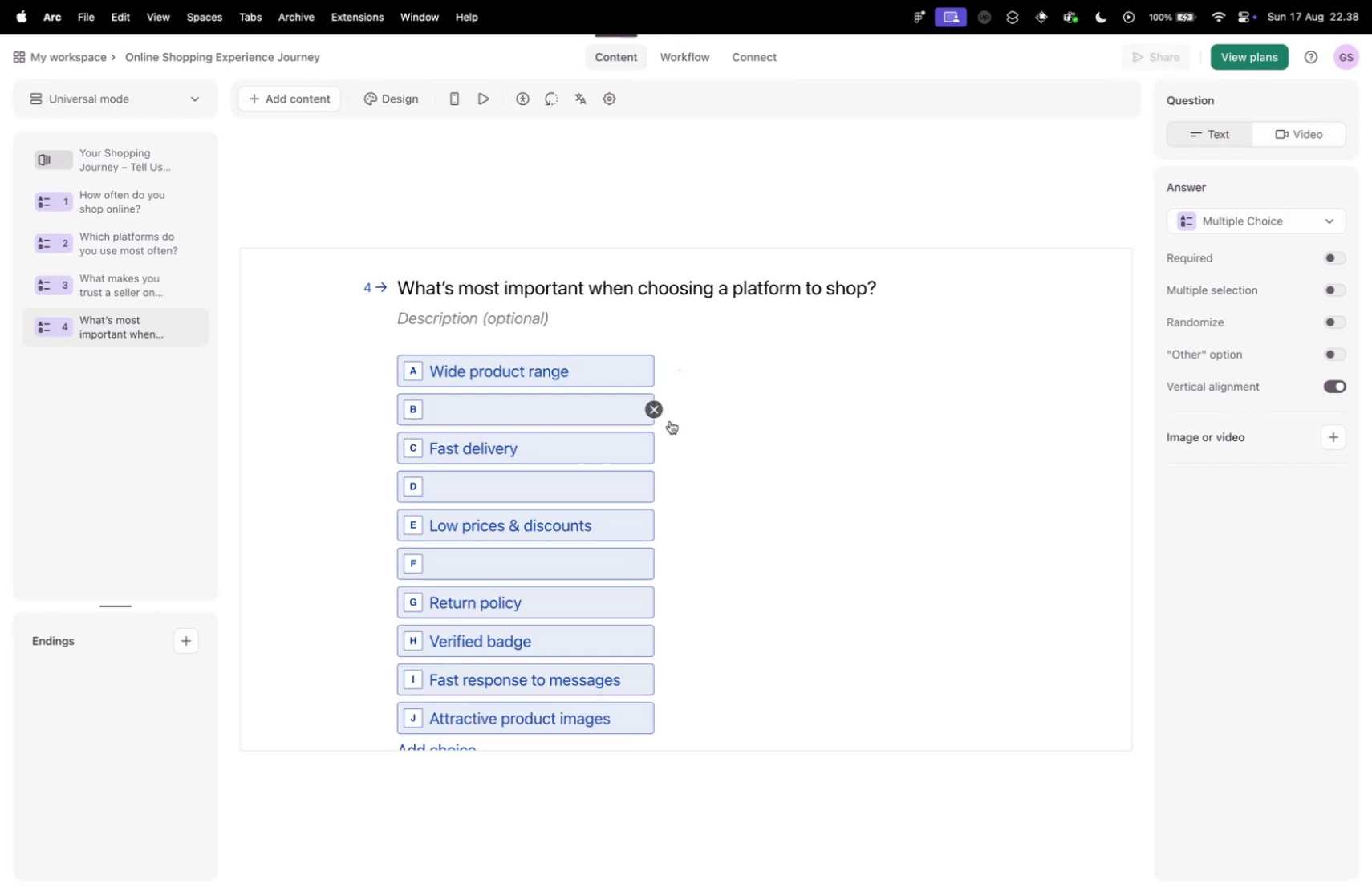 
left_click([656, 412])
 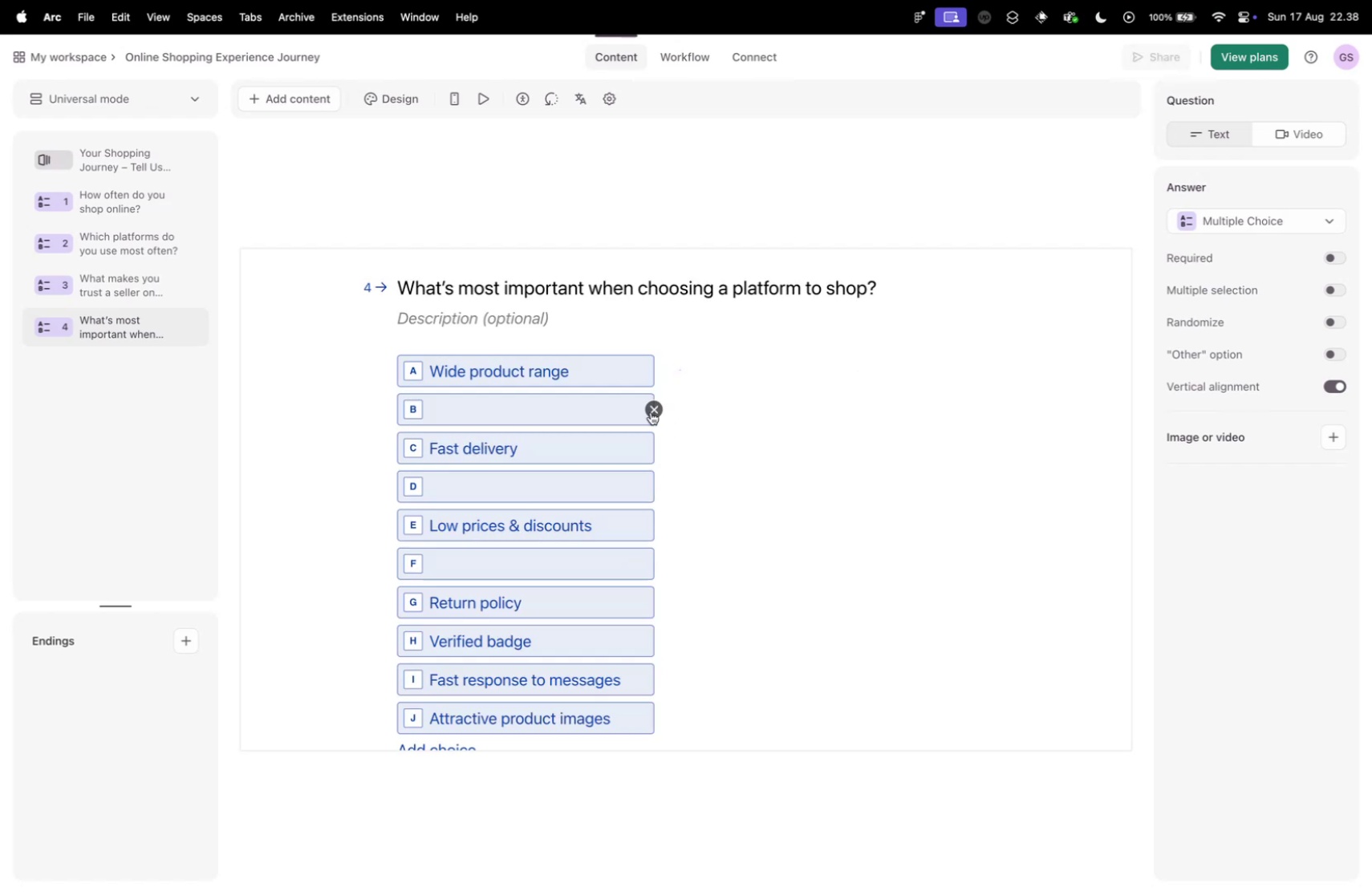 
left_click([651, 412])
 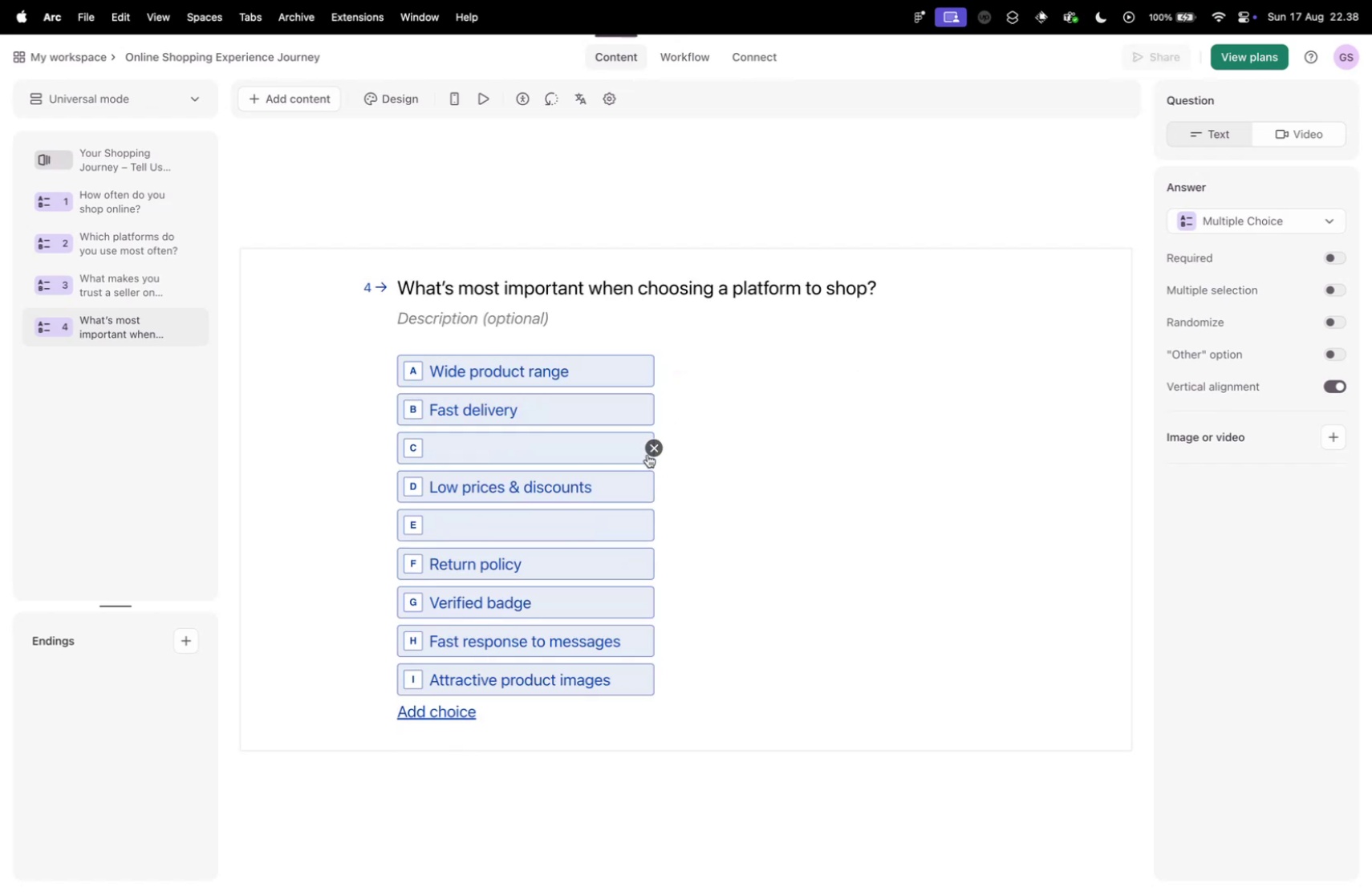 
left_click([649, 448])
 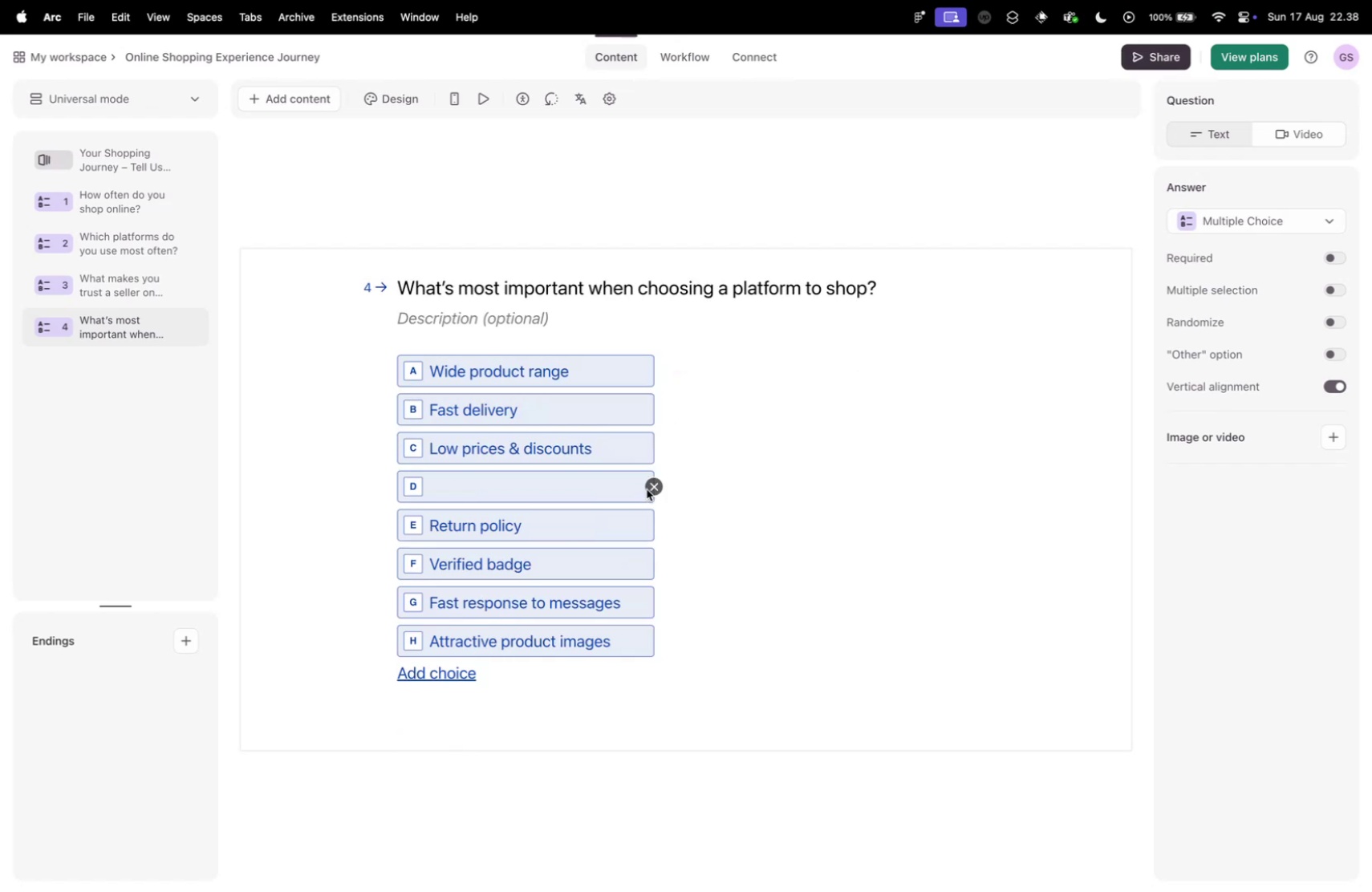 
left_click([647, 488])
 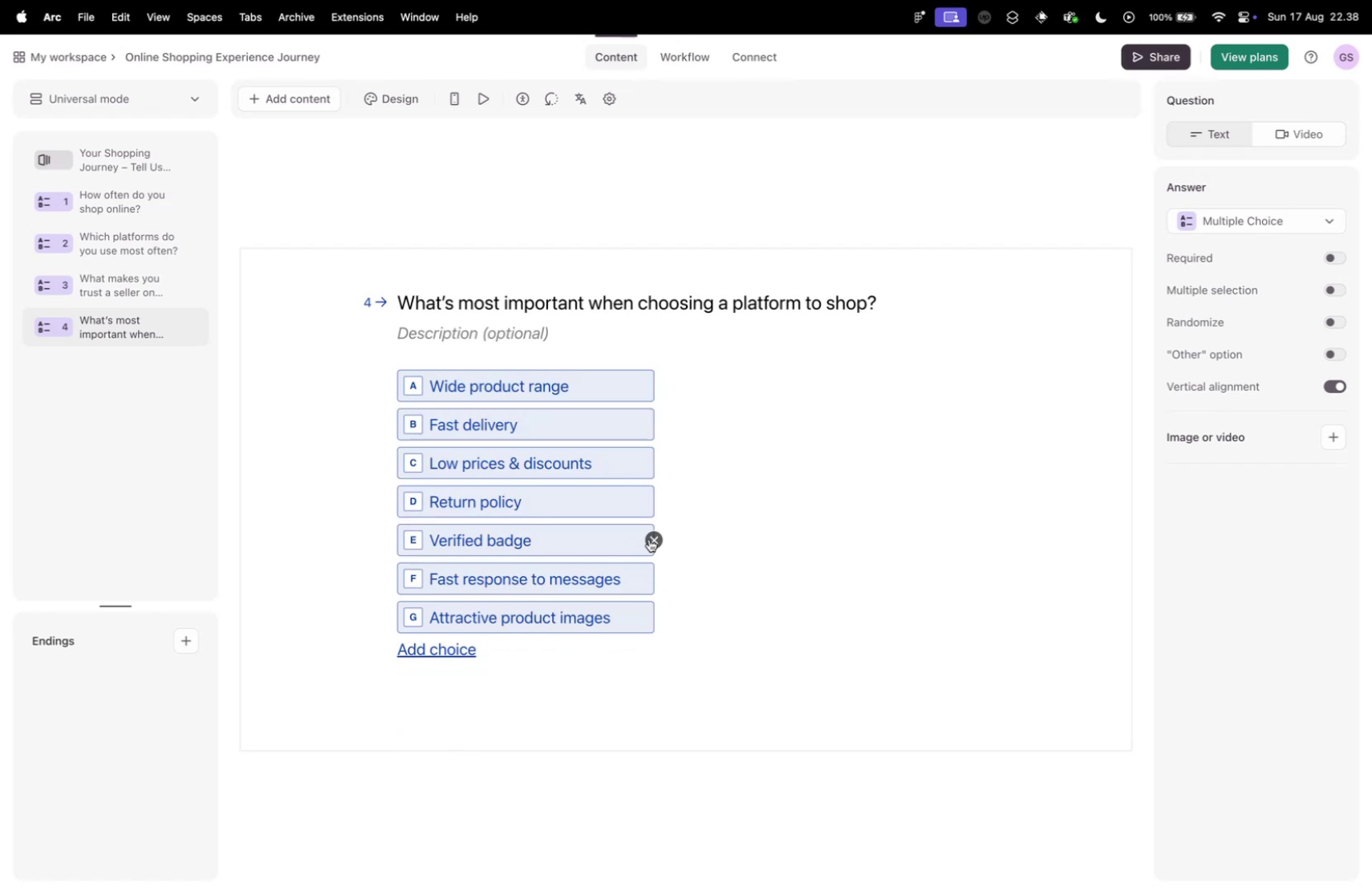 
left_click([649, 540])
 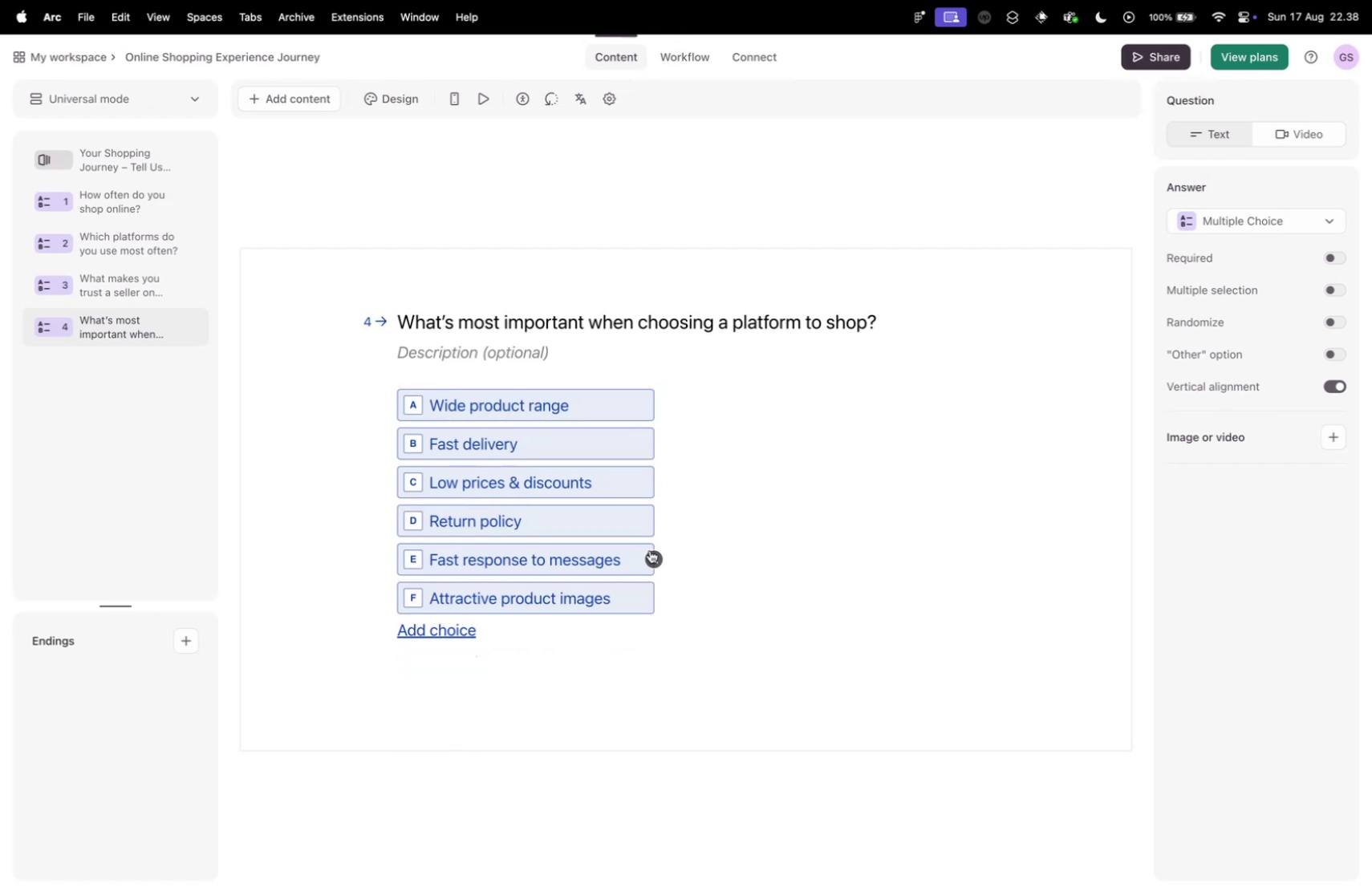 
left_click([651, 555])
 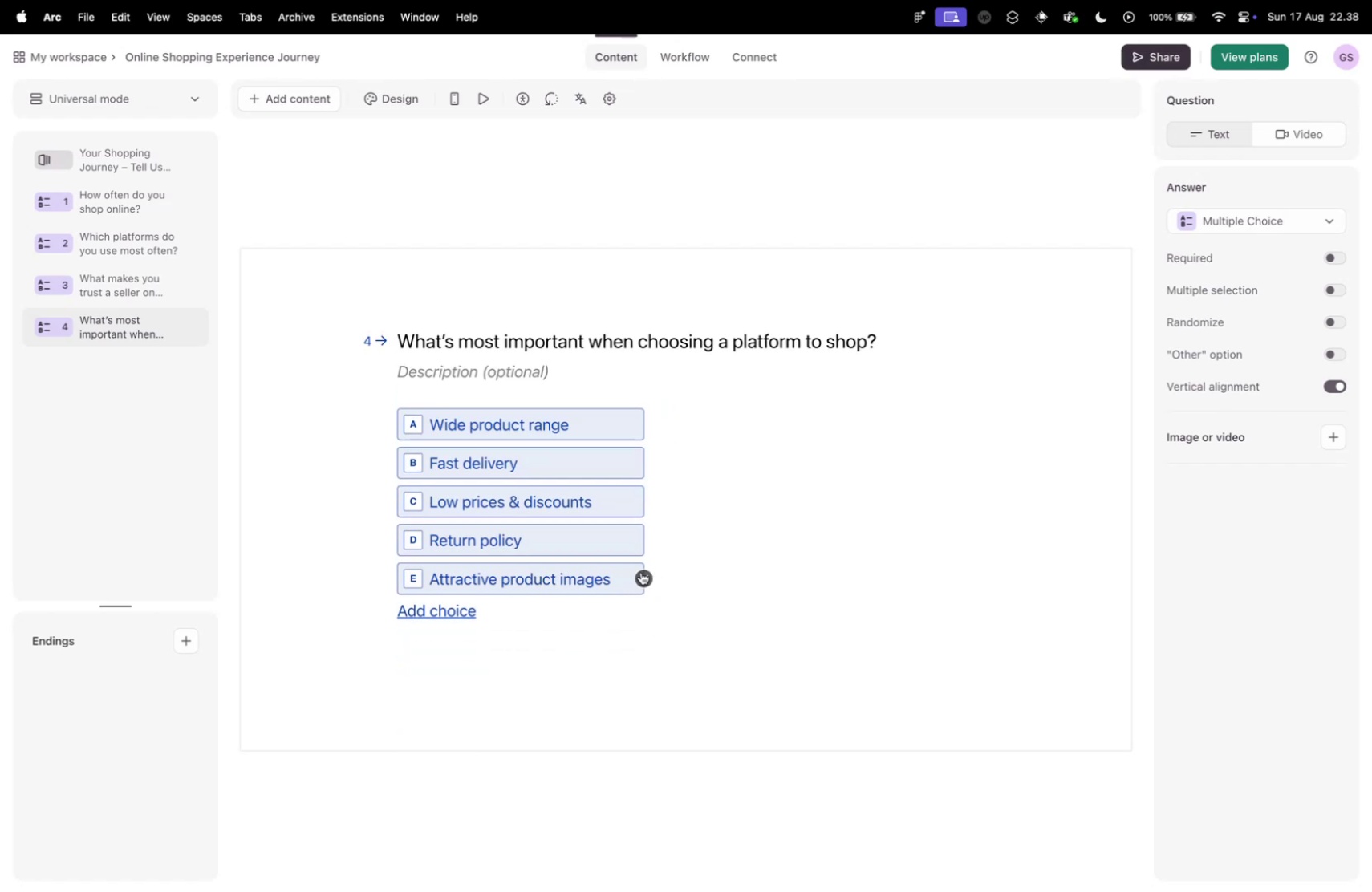 
key(Control+ControlLeft)
 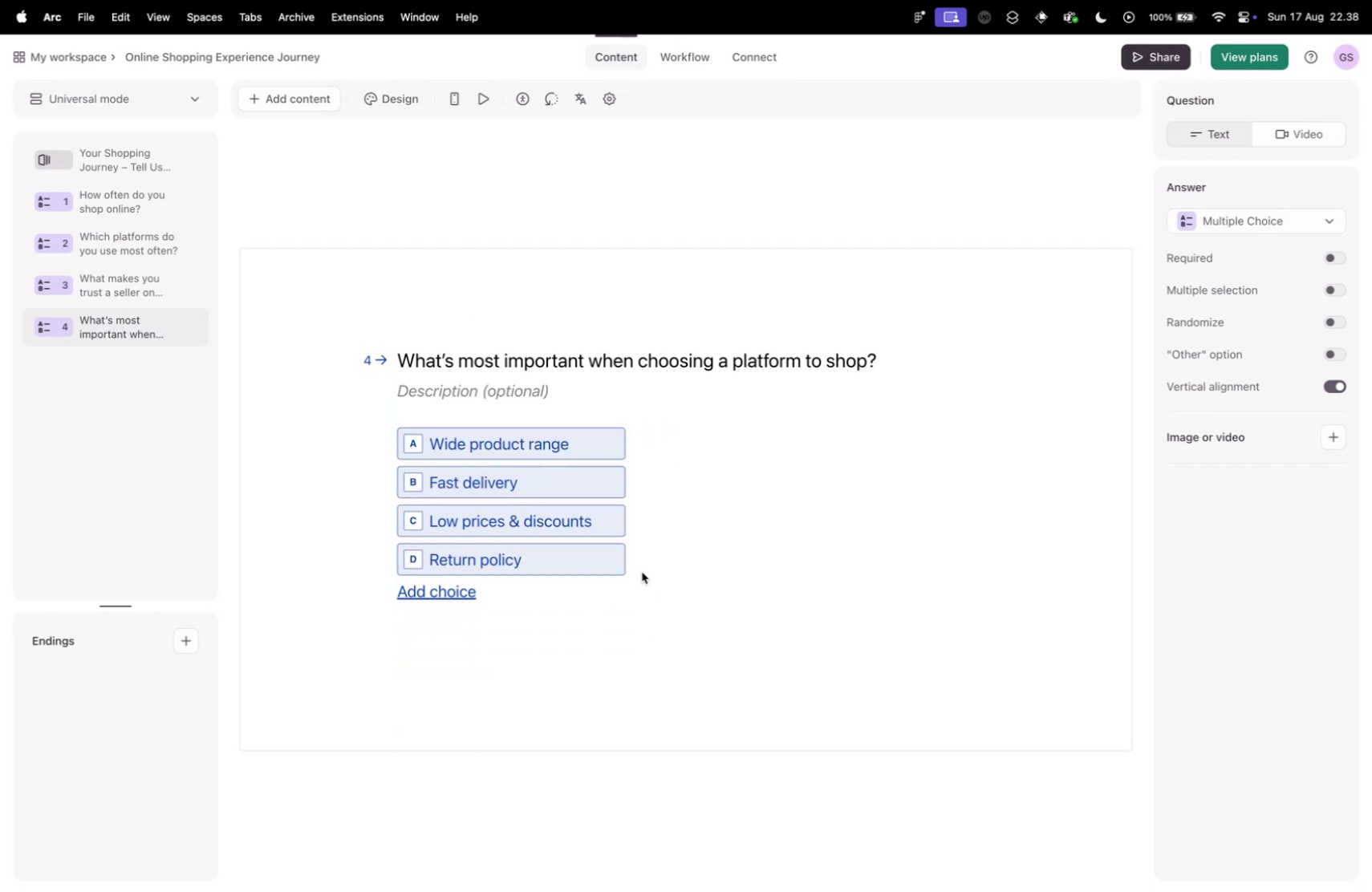 
key(Control+Tab)
 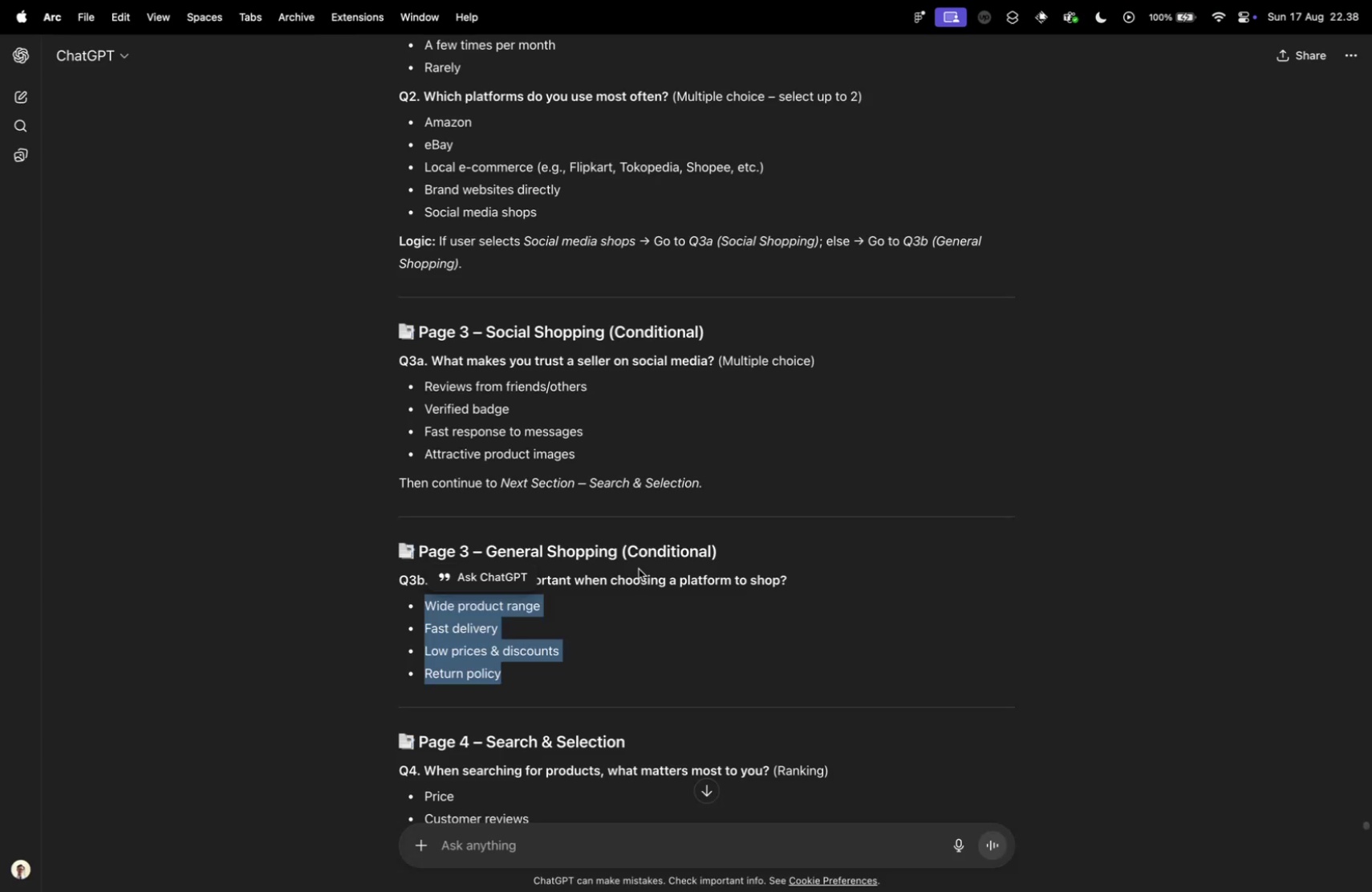 
scroll: coordinate [609, 570], scroll_direction: down, amount: 7.0
 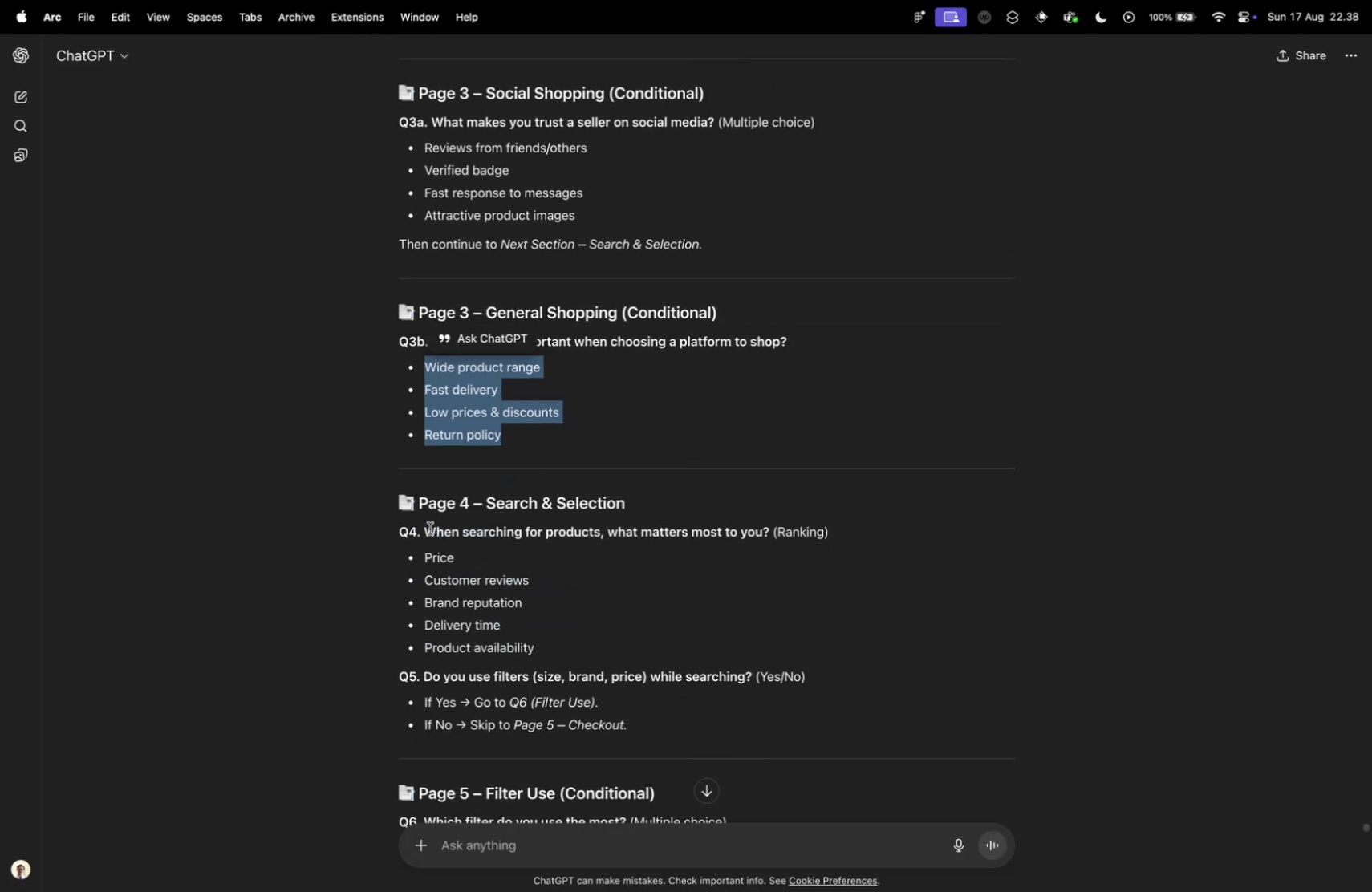 
left_click_drag(start_coordinate=[426, 529], to_coordinate=[769, 536])
 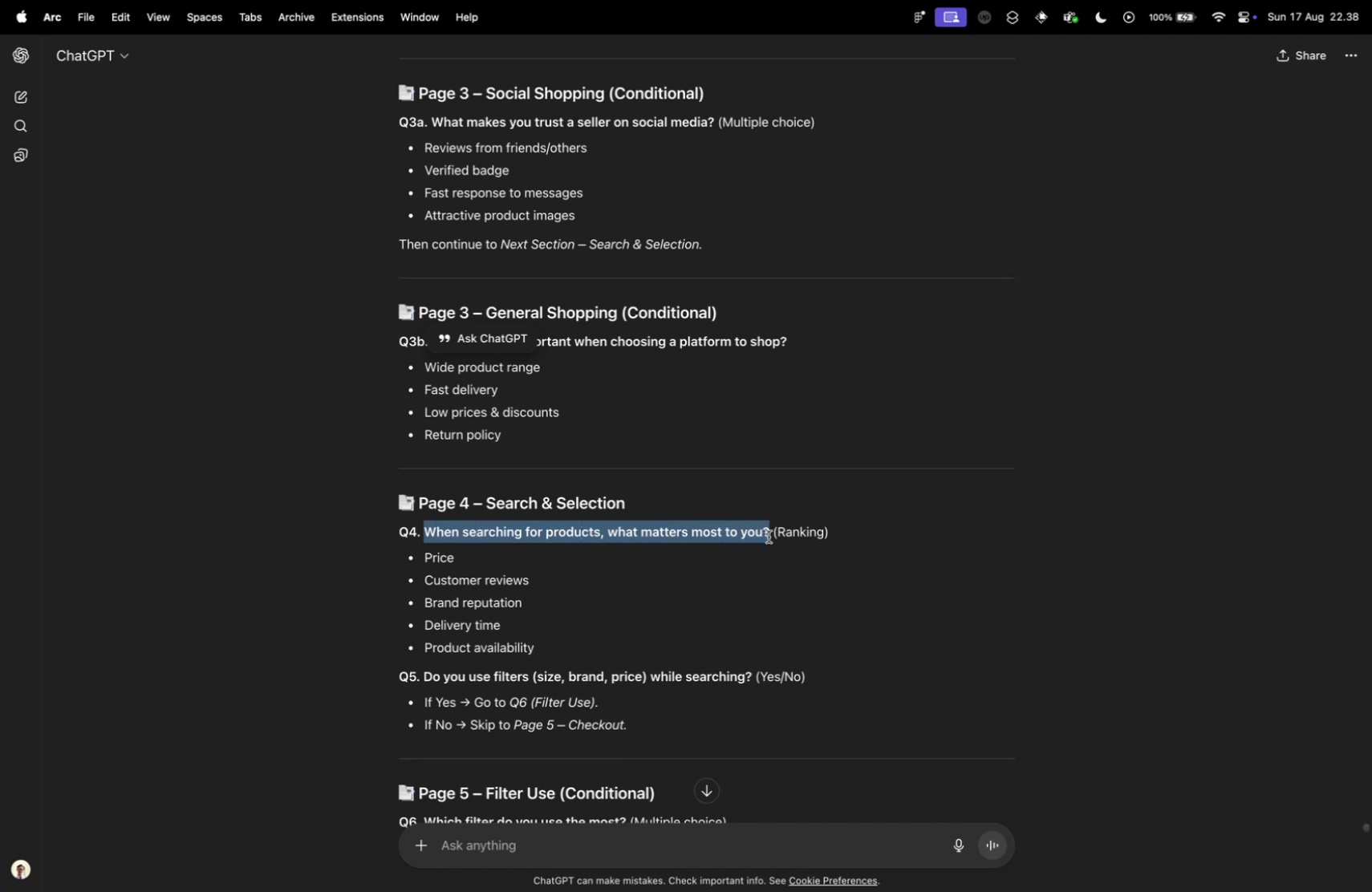 
key(Meta+CommandLeft)
 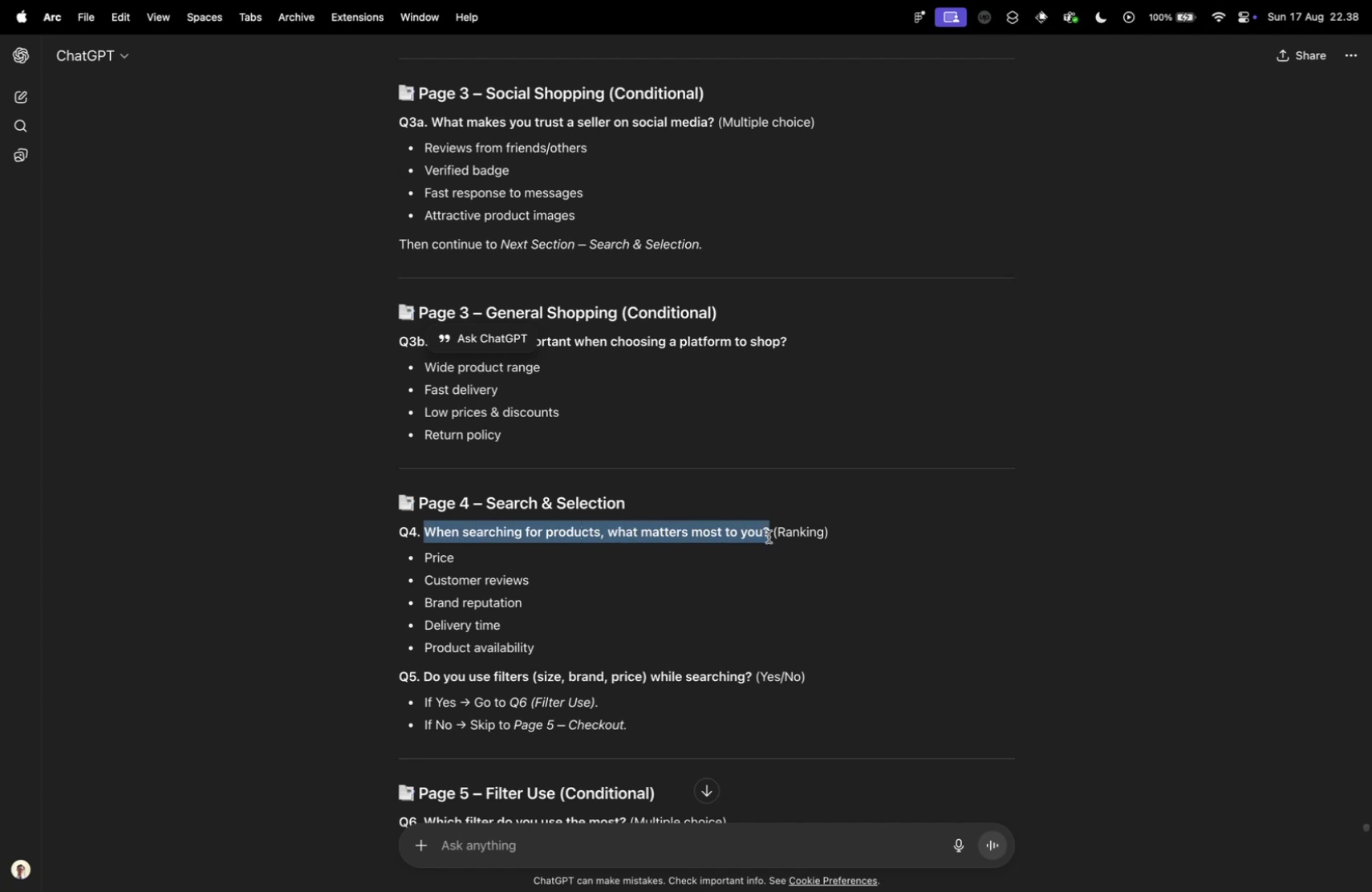 
key(Meta+C)
 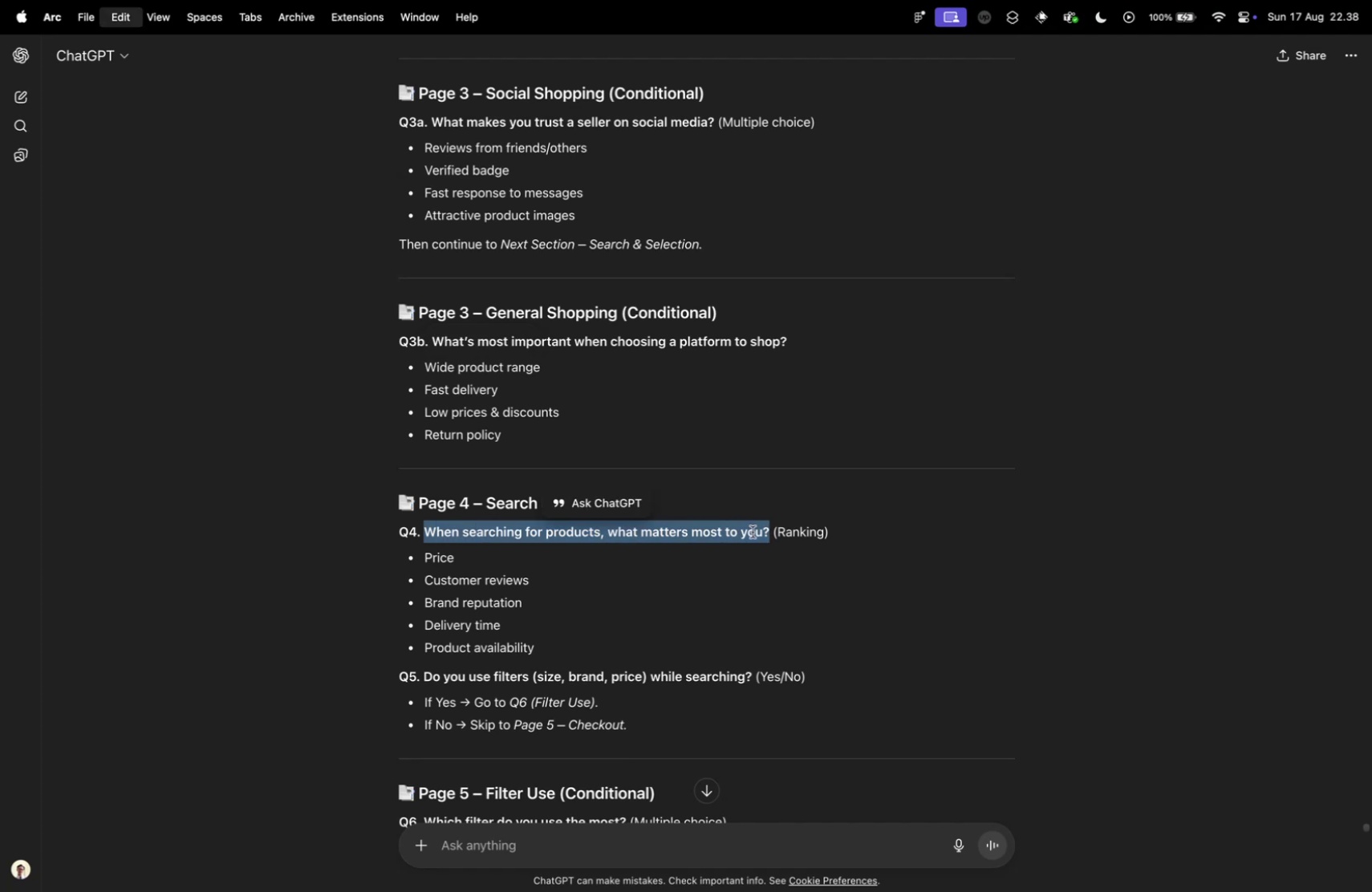 
key(Control+ControlLeft)
 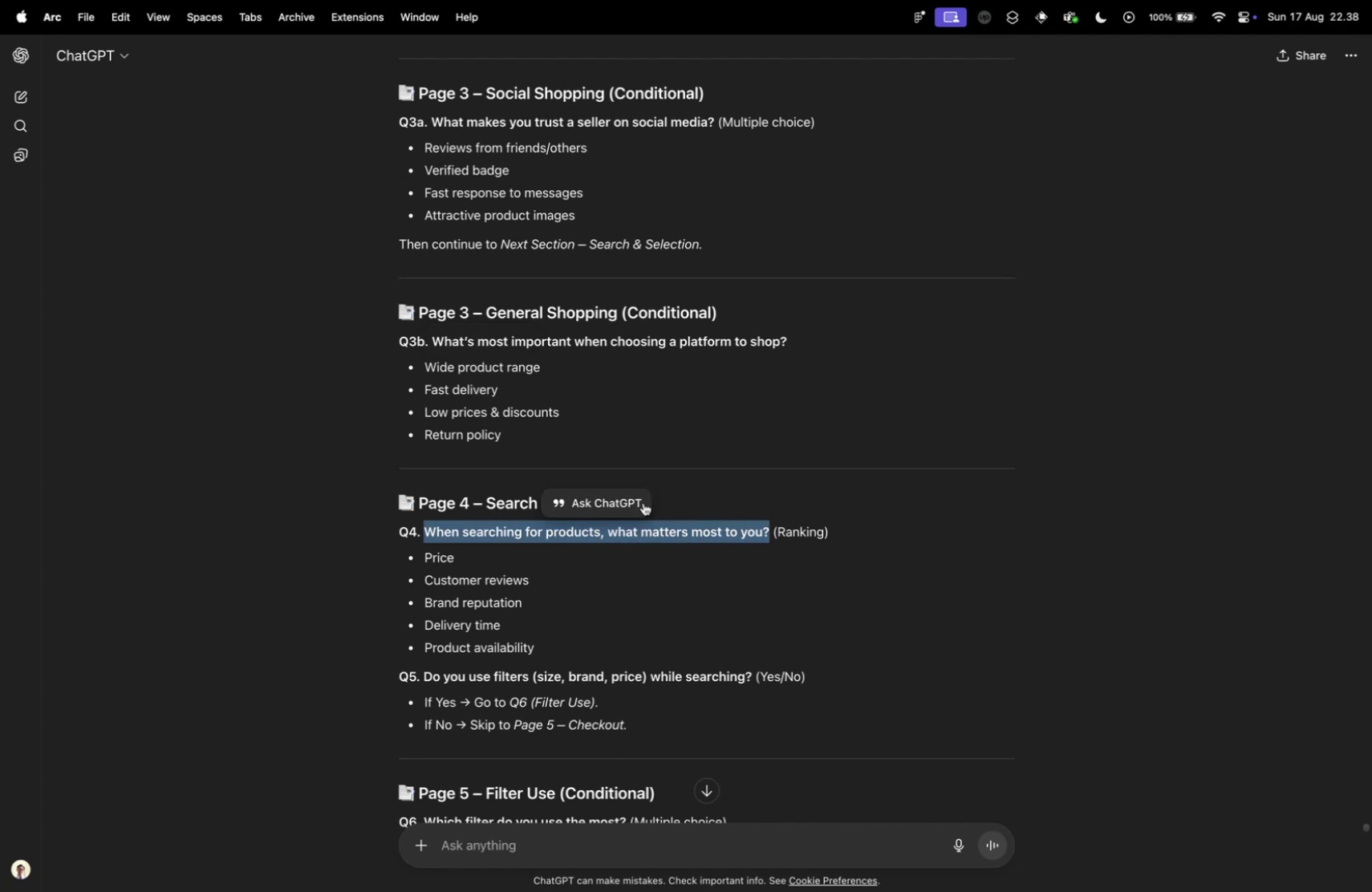 
key(Control+Tab)
 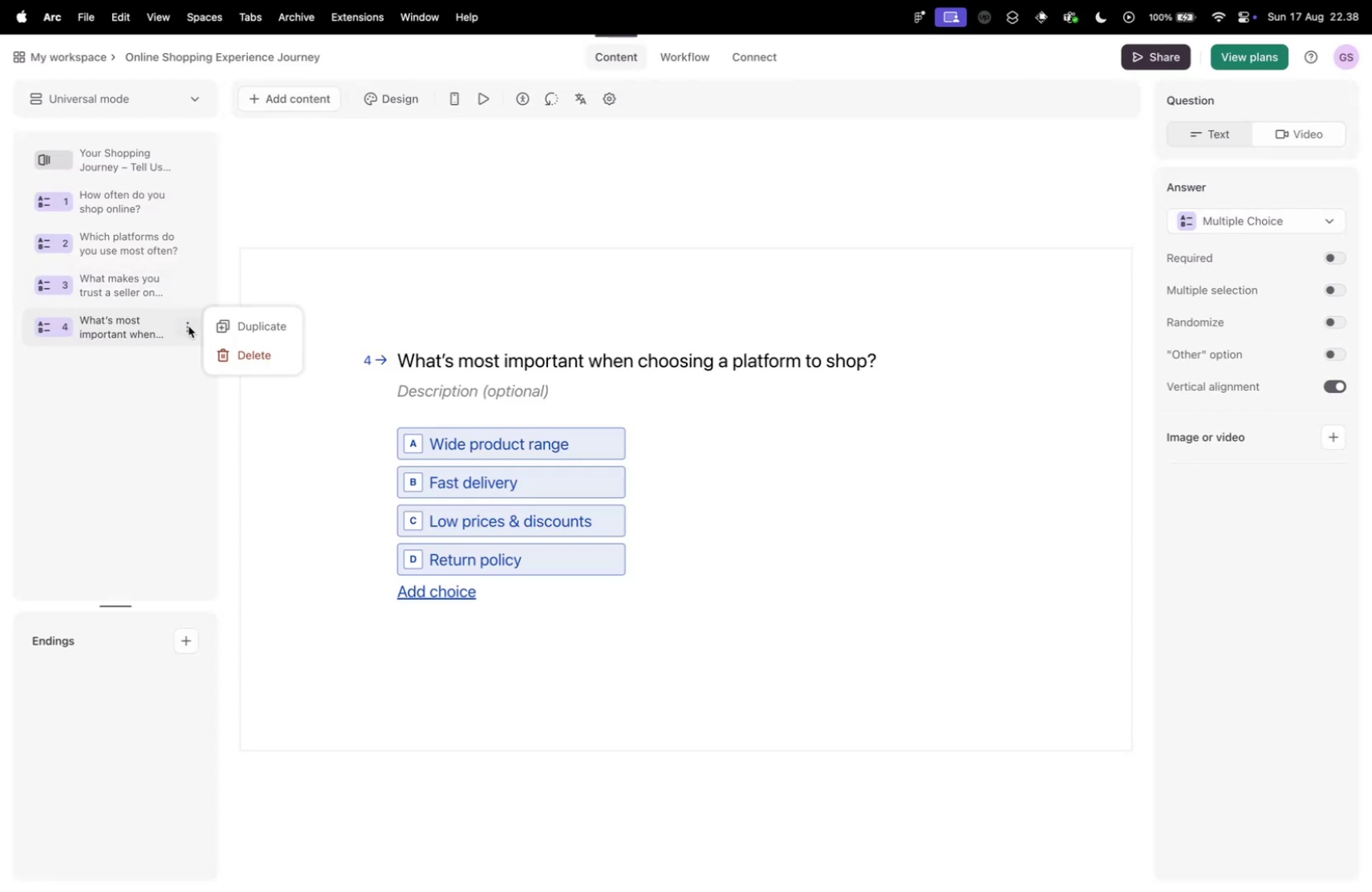 
left_click([226, 330])
 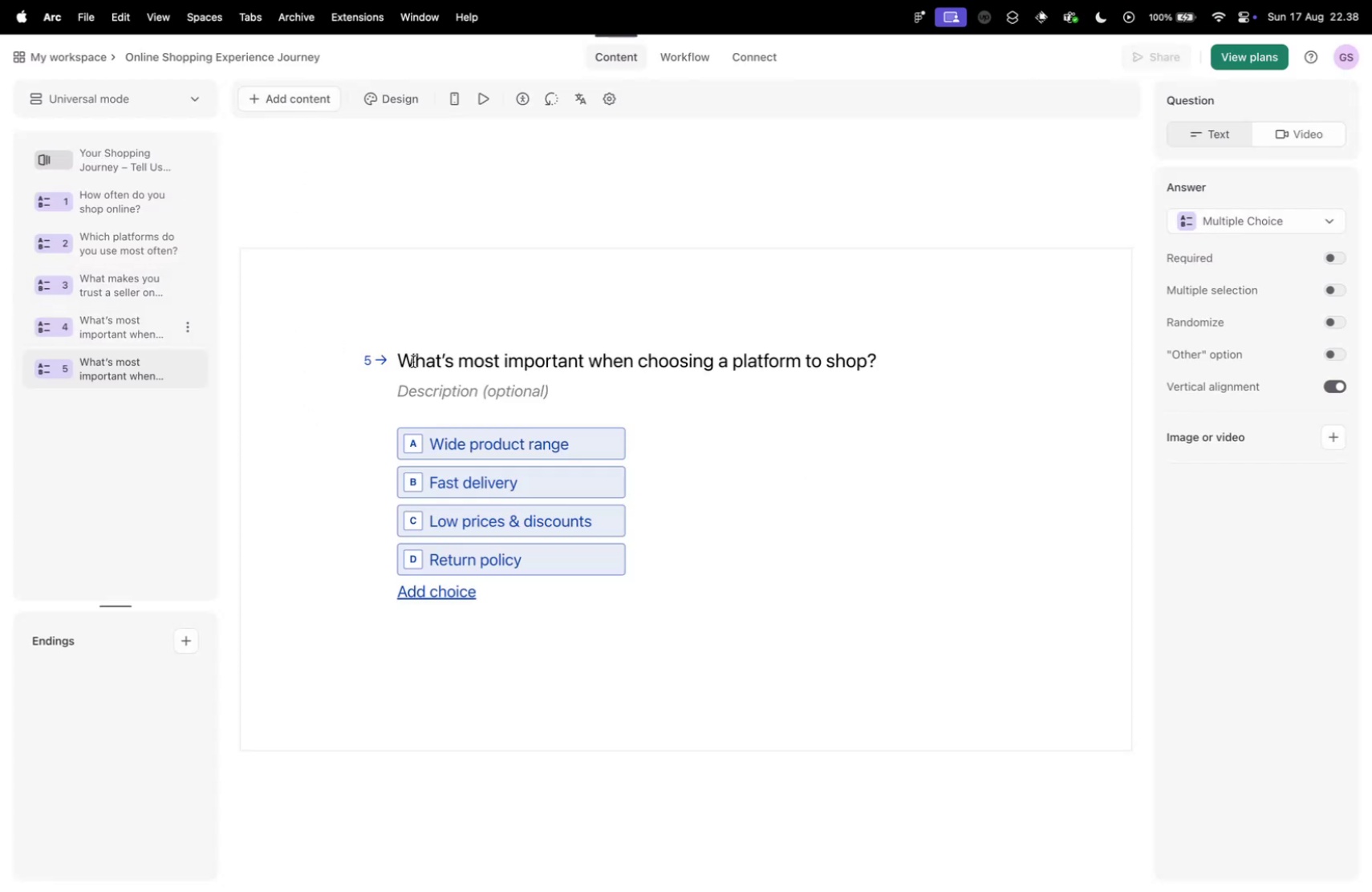 
left_click([413, 361])
 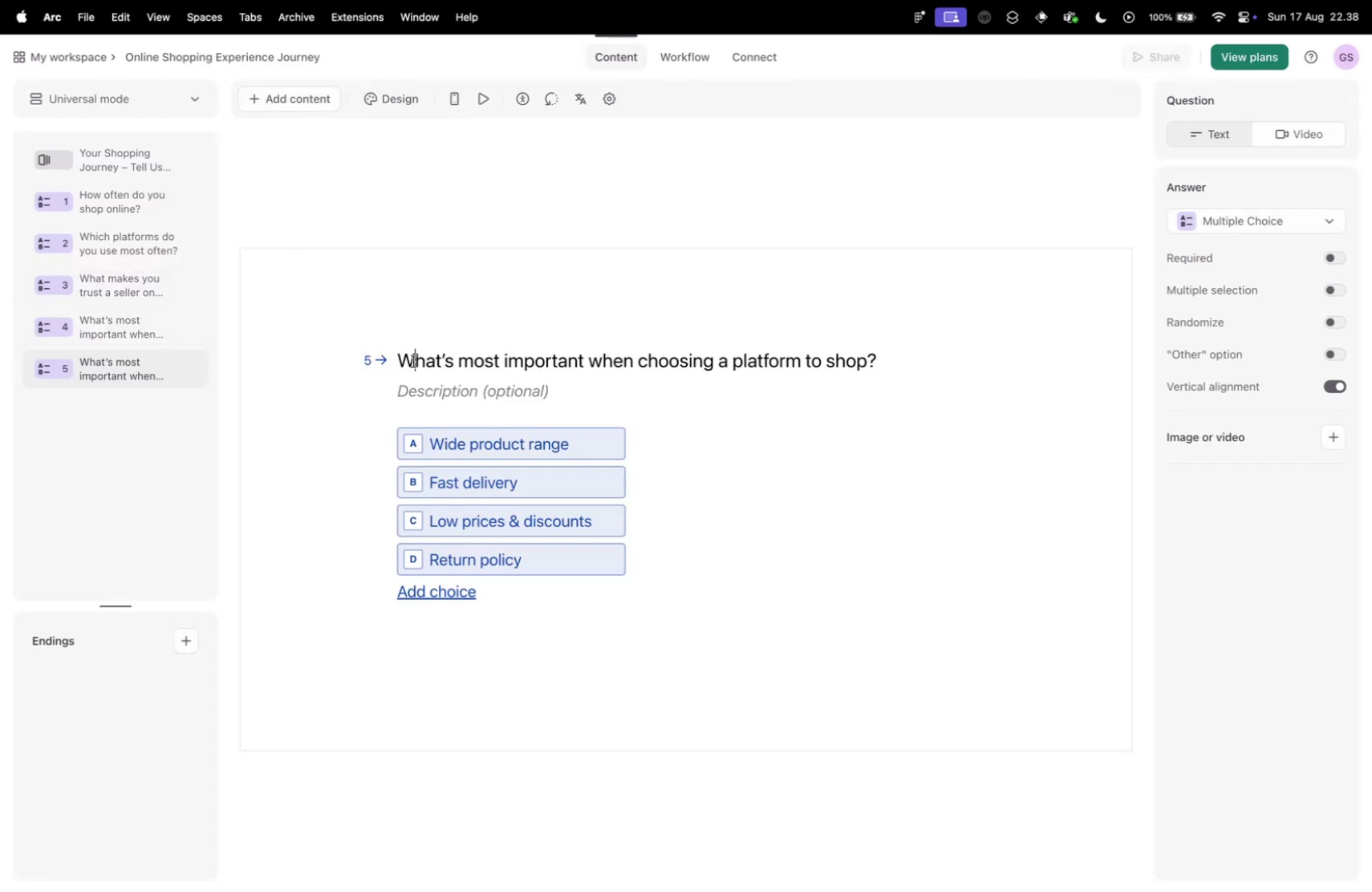 
key(Meta+A)
 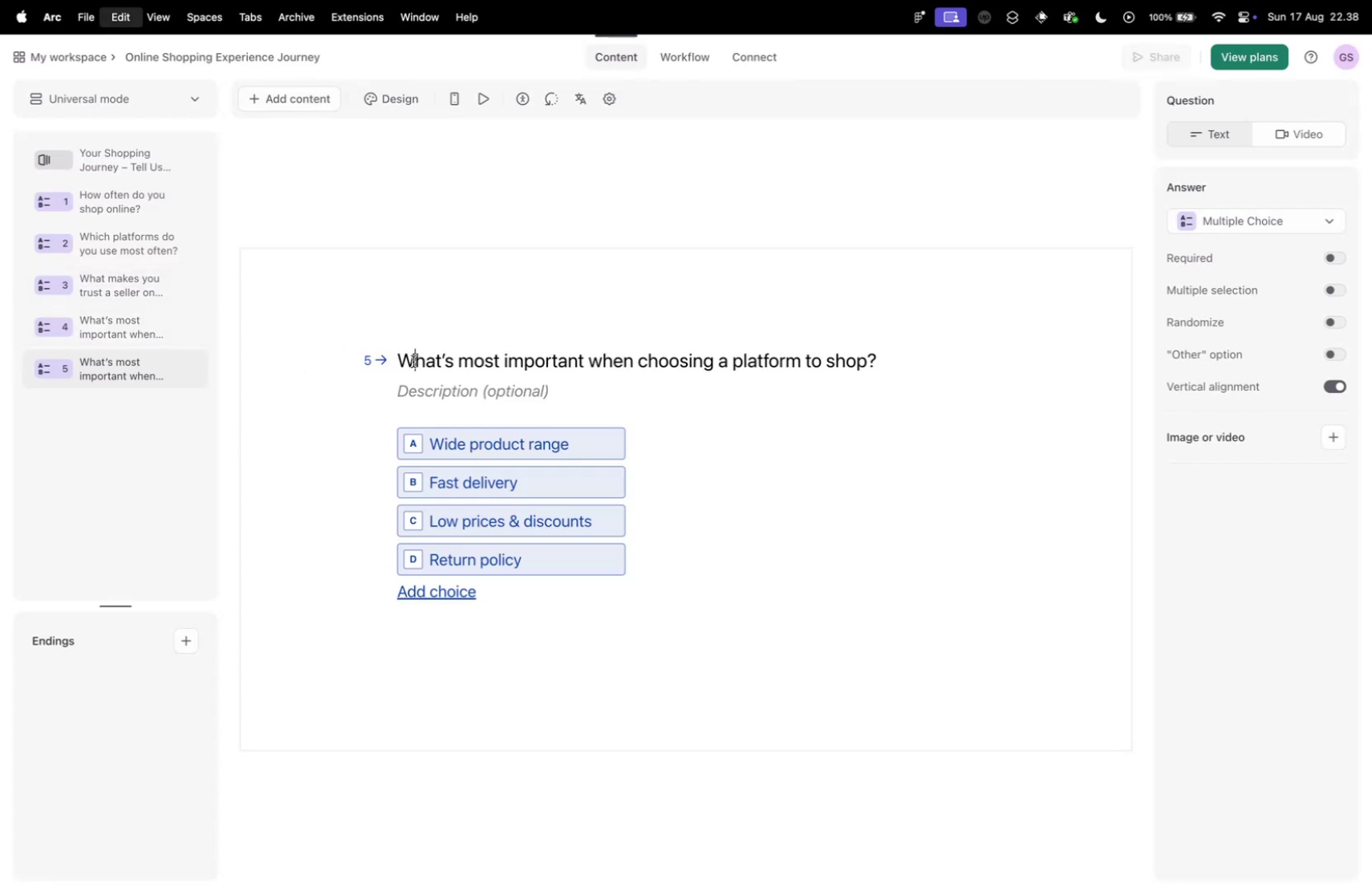 
key(Meta+V)
 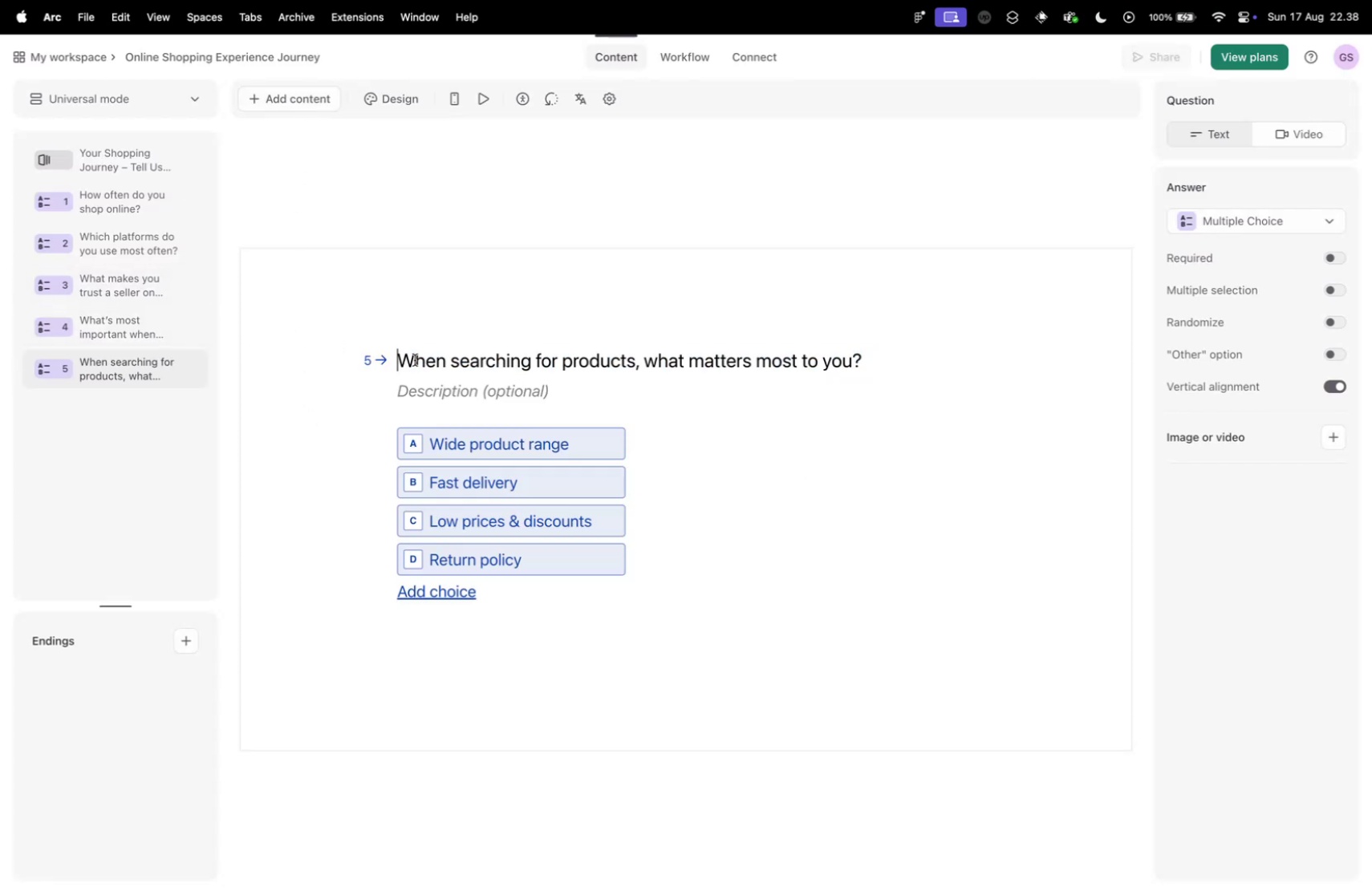 
key(Control+ControlLeft)
 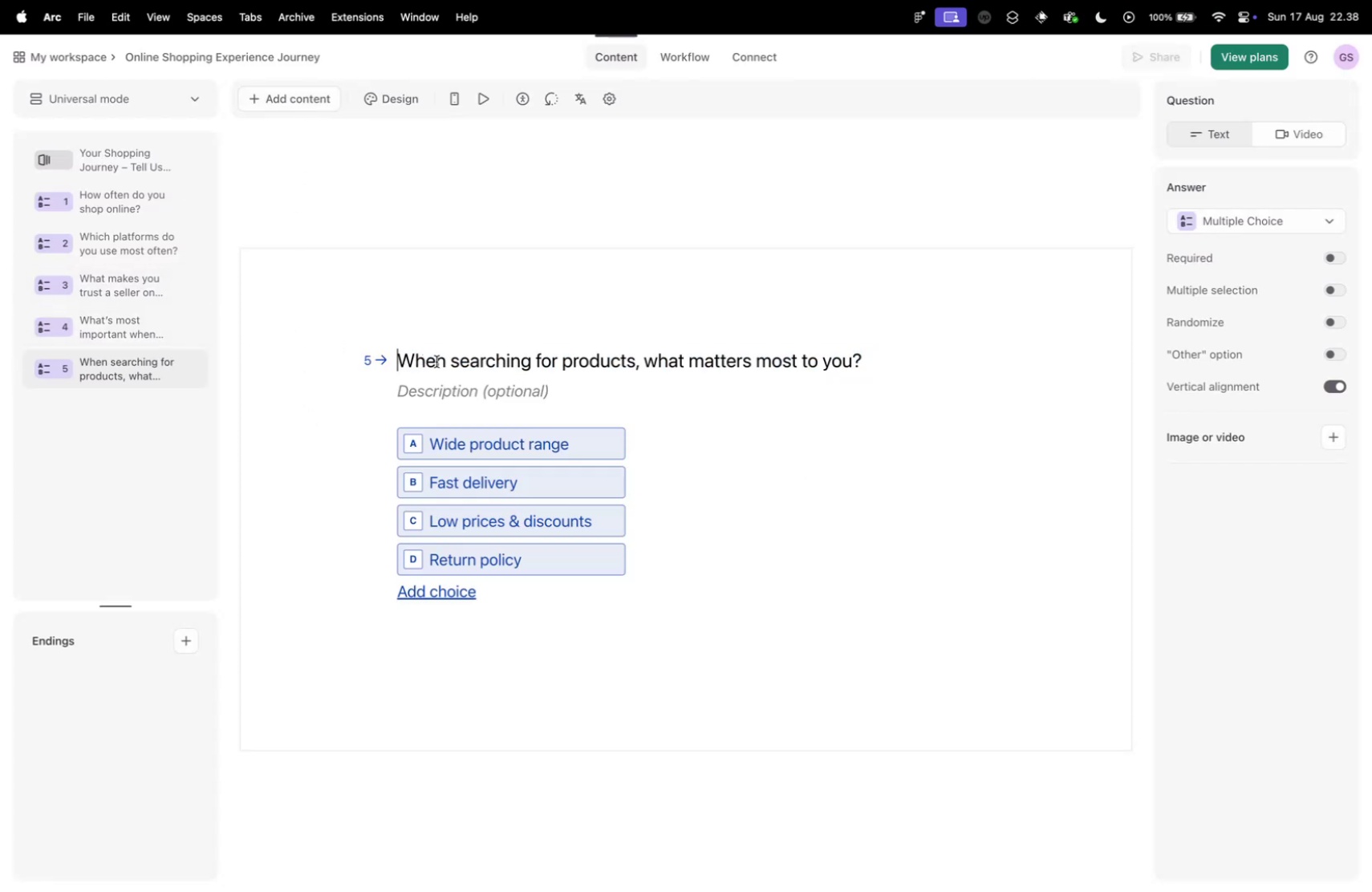 
key(Control+Tab)
 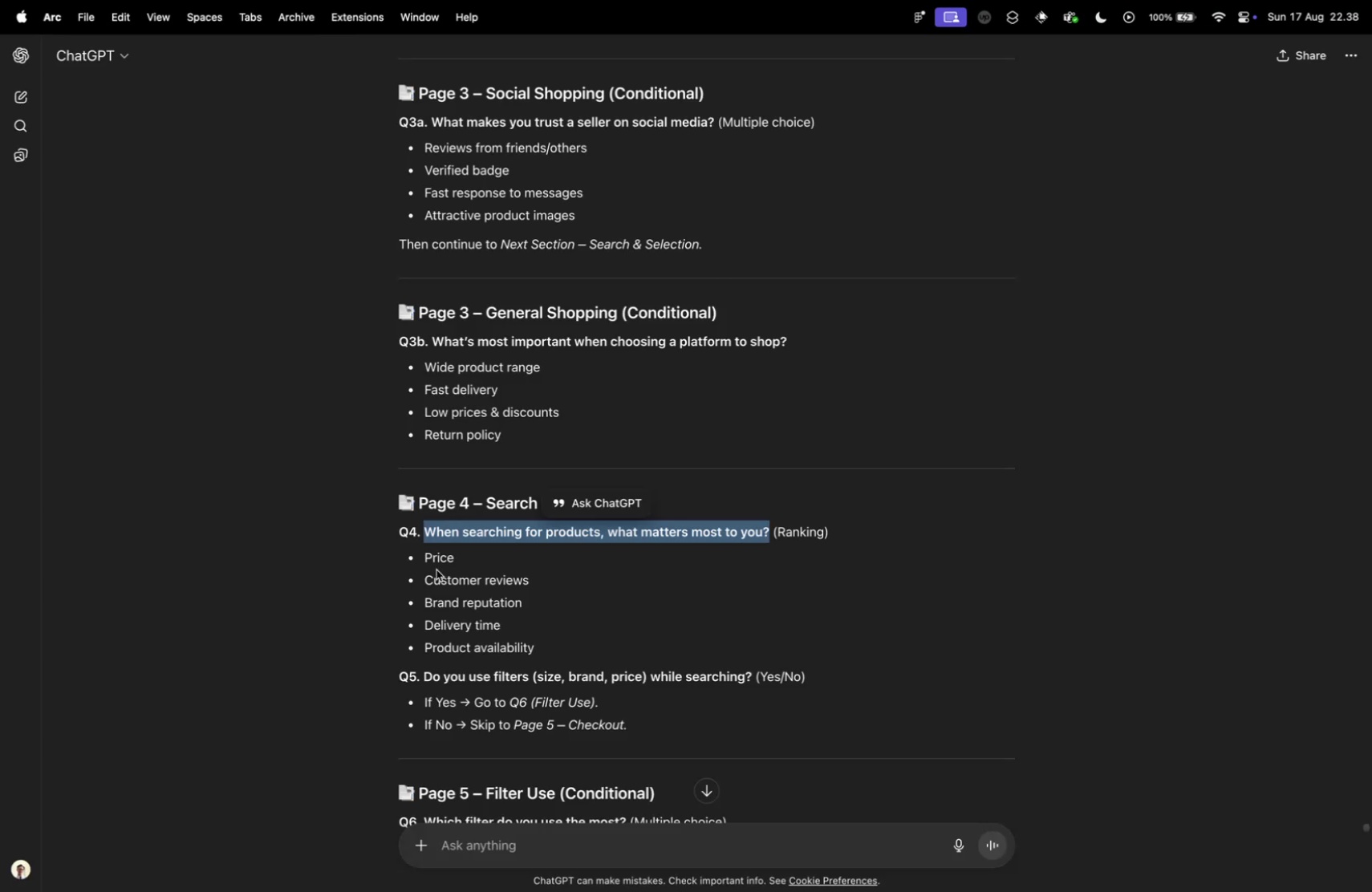 
left_click_drag(start_coordinate=[424, 554], to_coordinate=[570, 655])
 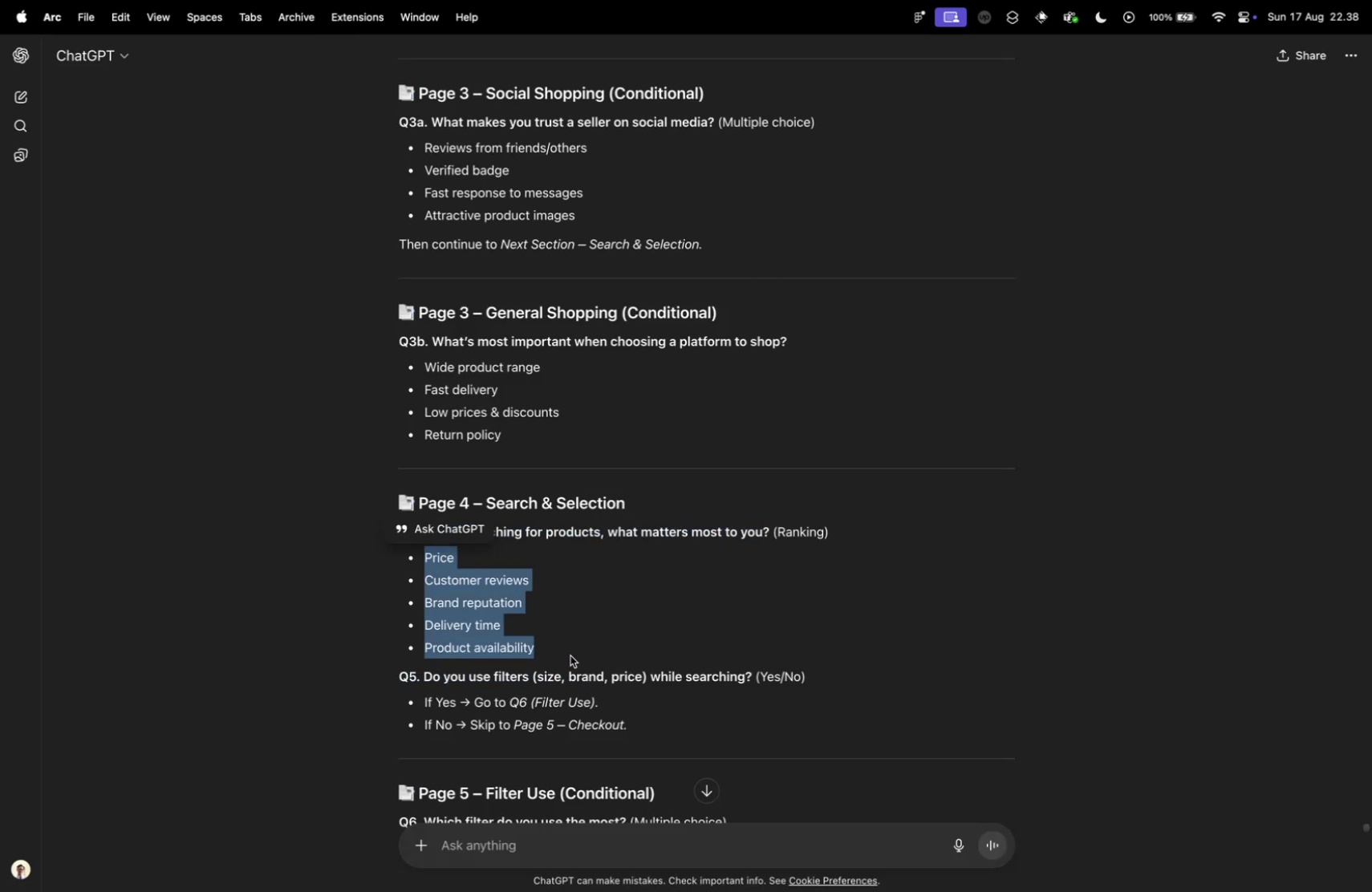 
key(Meta+CommandLeft)
 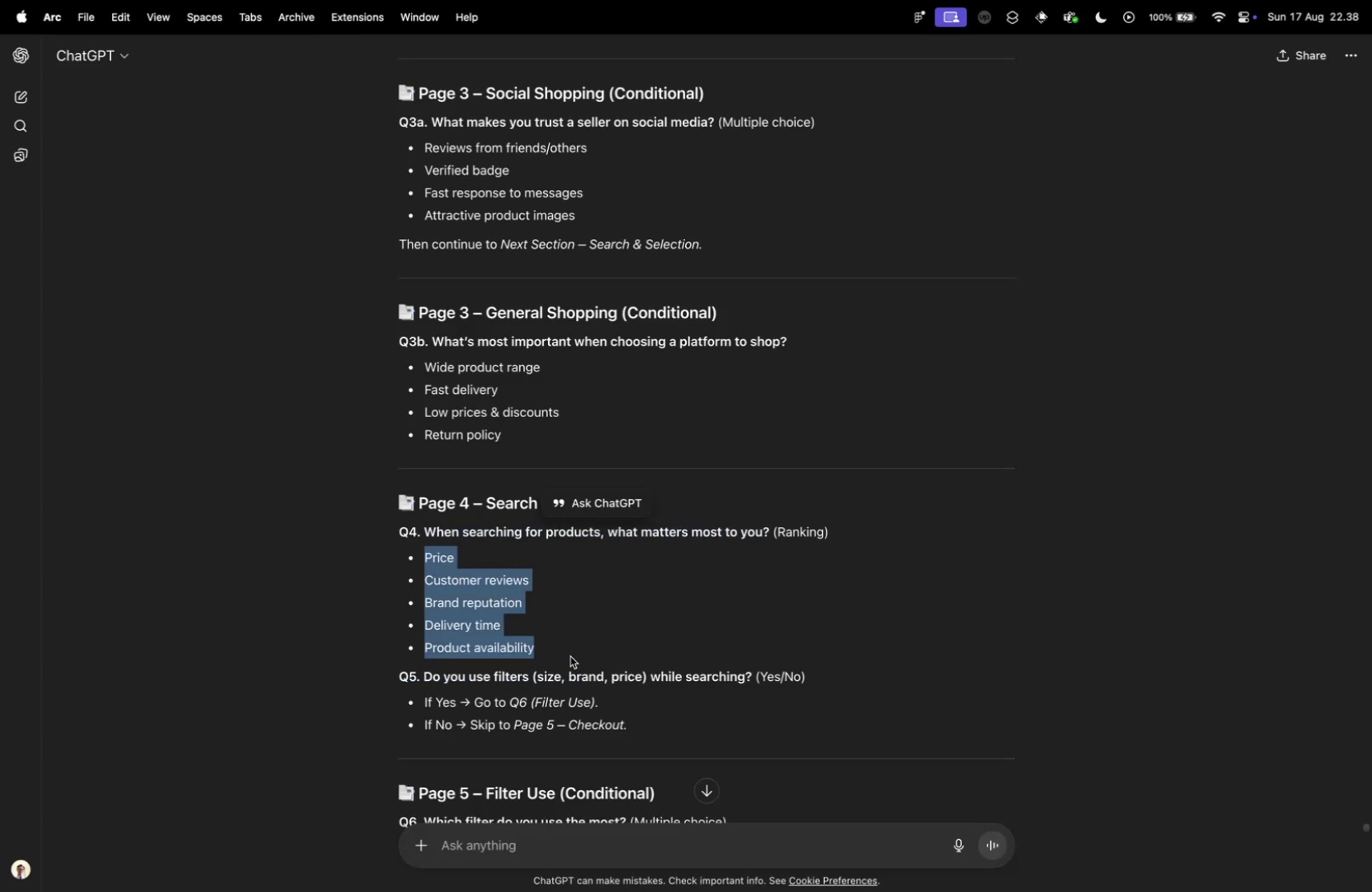 
key(Meta+C)
 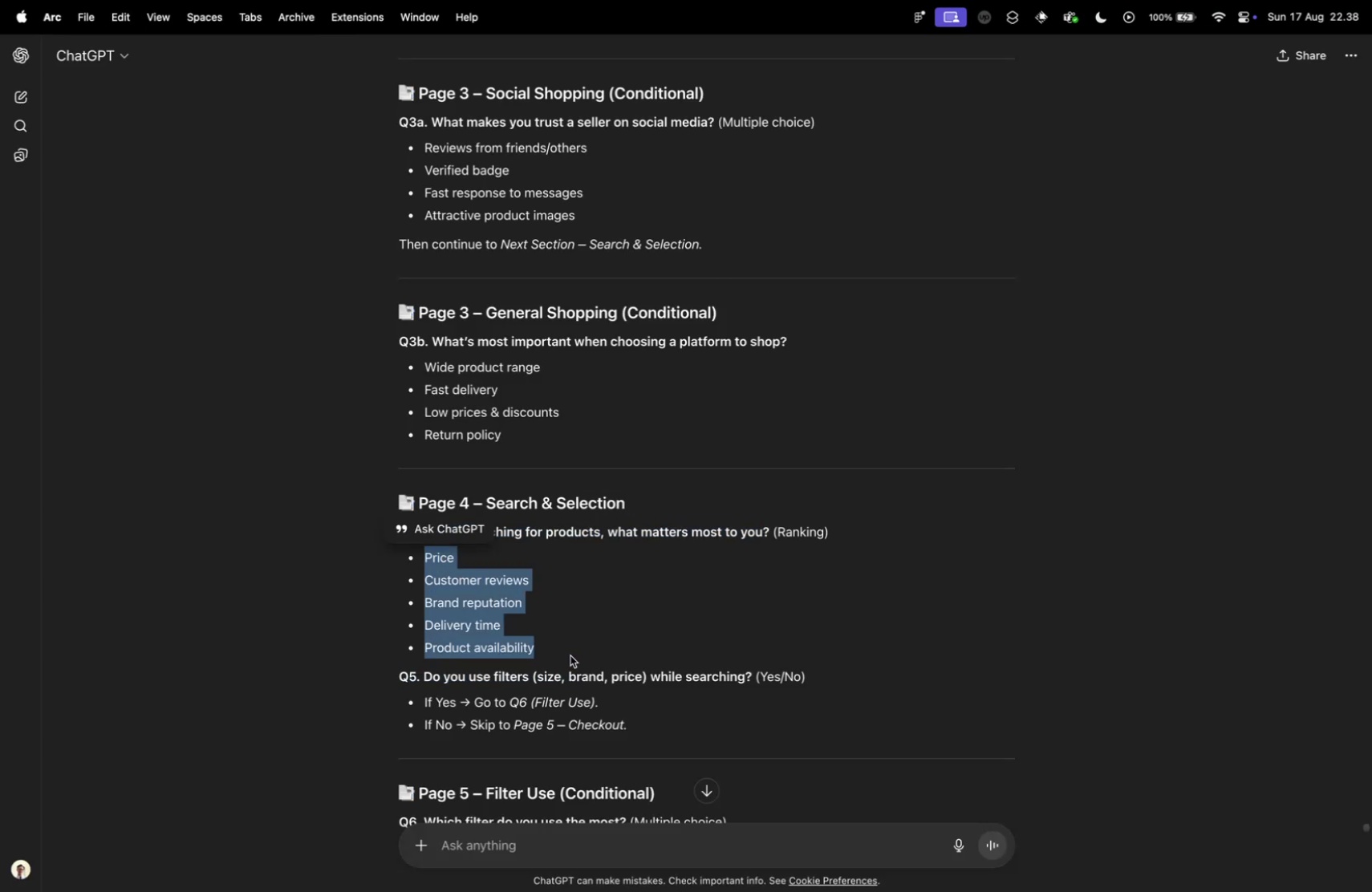 
key(Control+ControlLeft)
 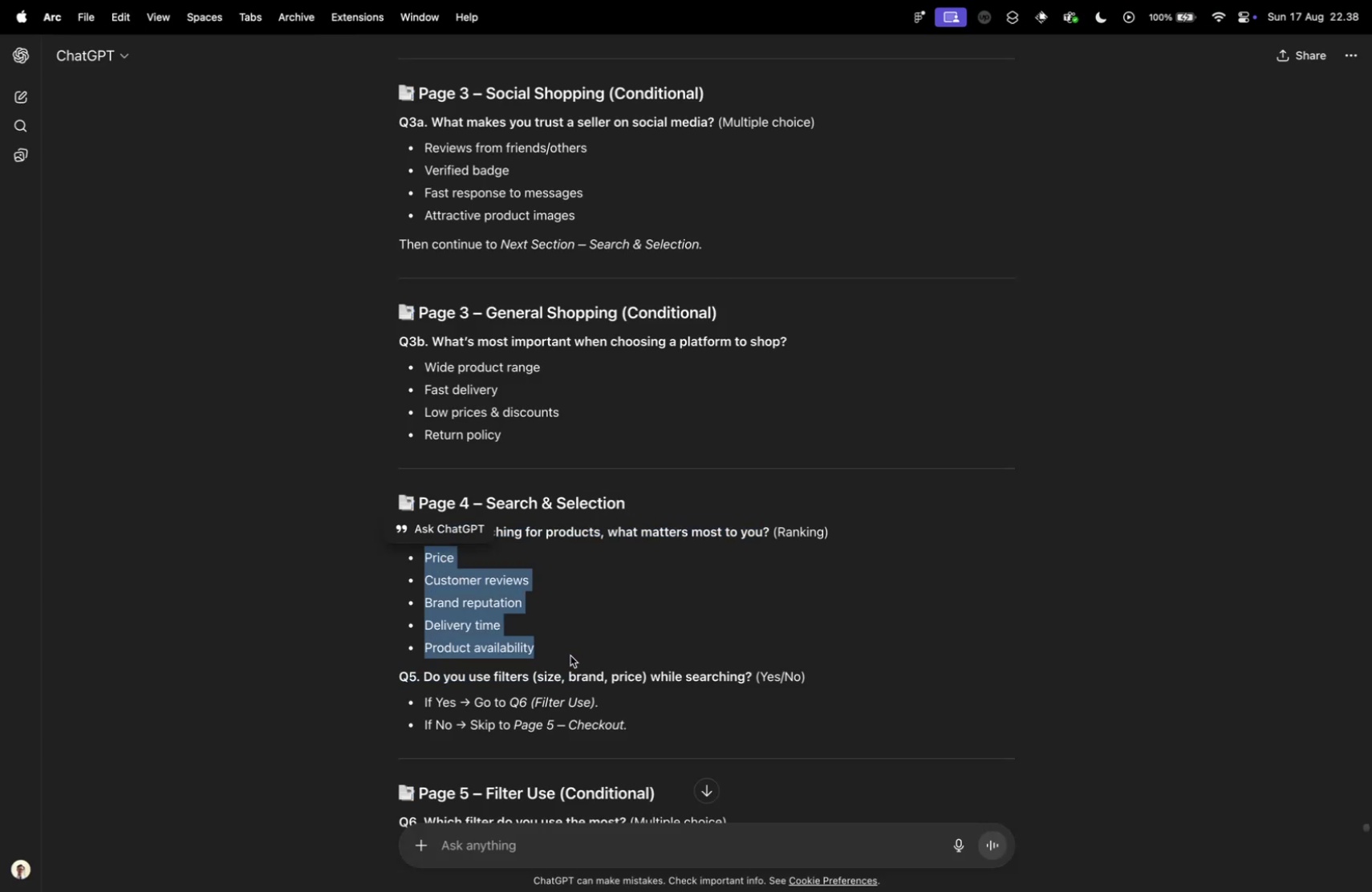 
key(Control+Tab)
 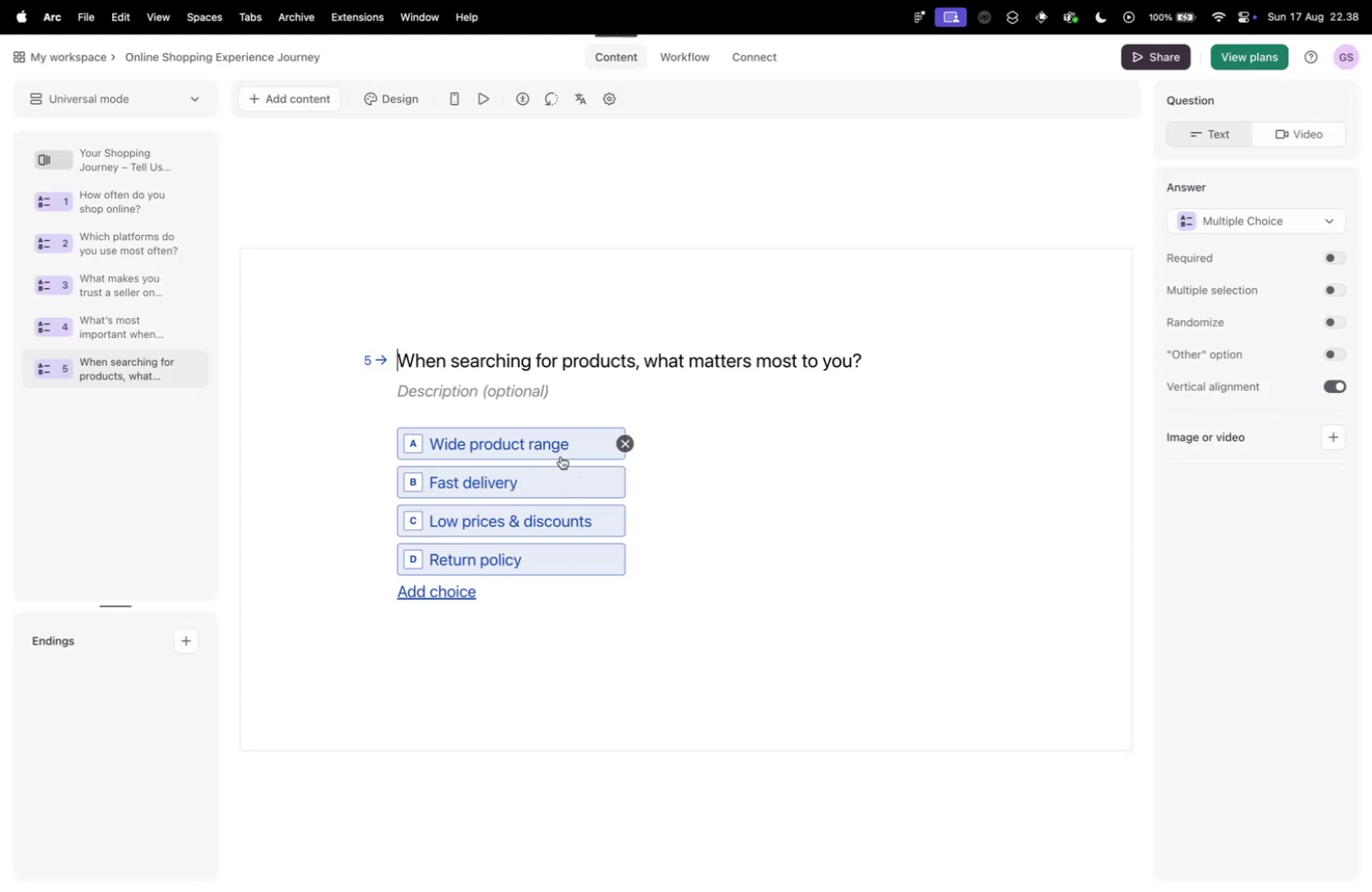 
left_click([544, 446])
 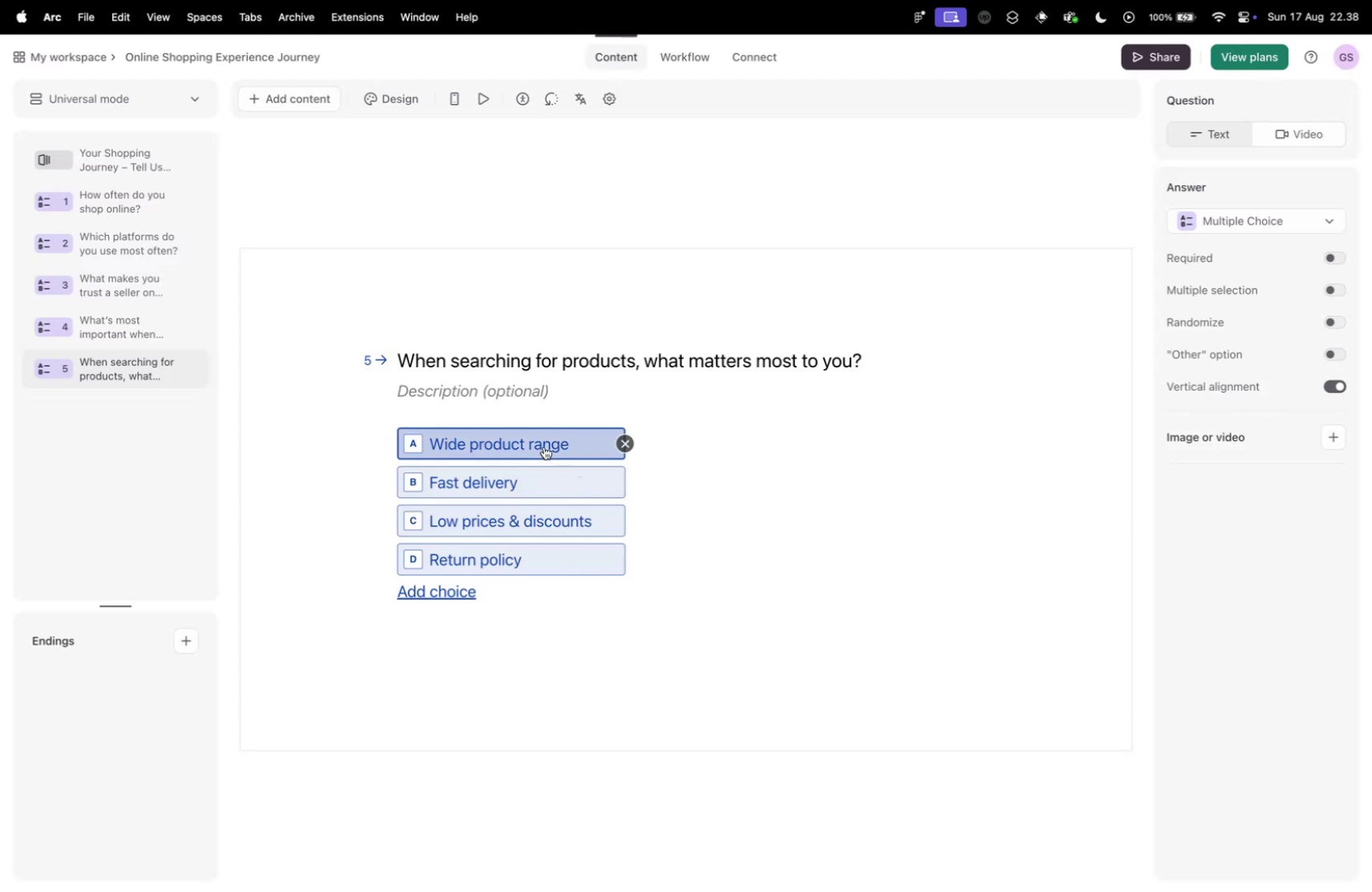 
key(Meta+V)
 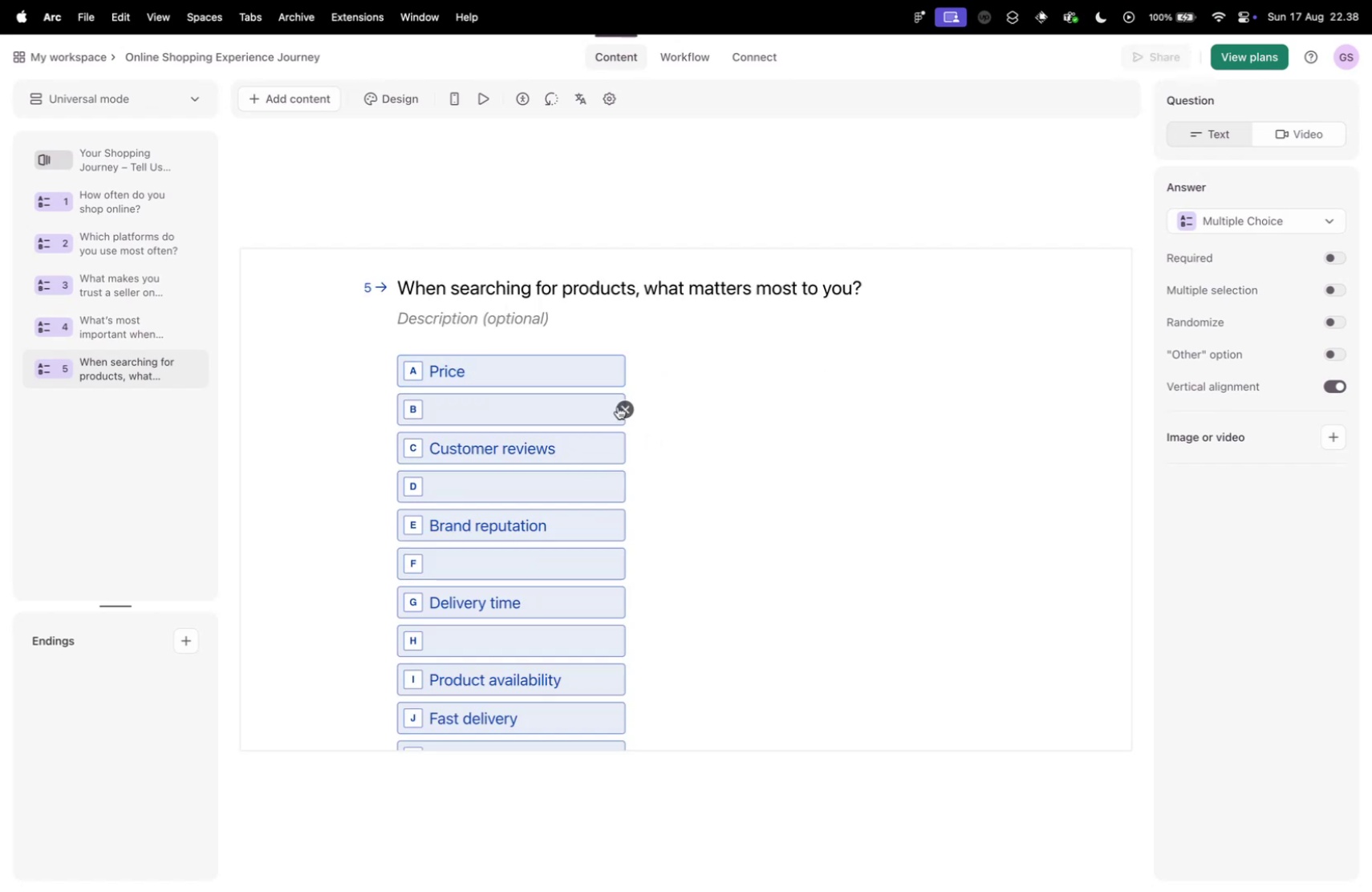 
left_click([623, 407])
 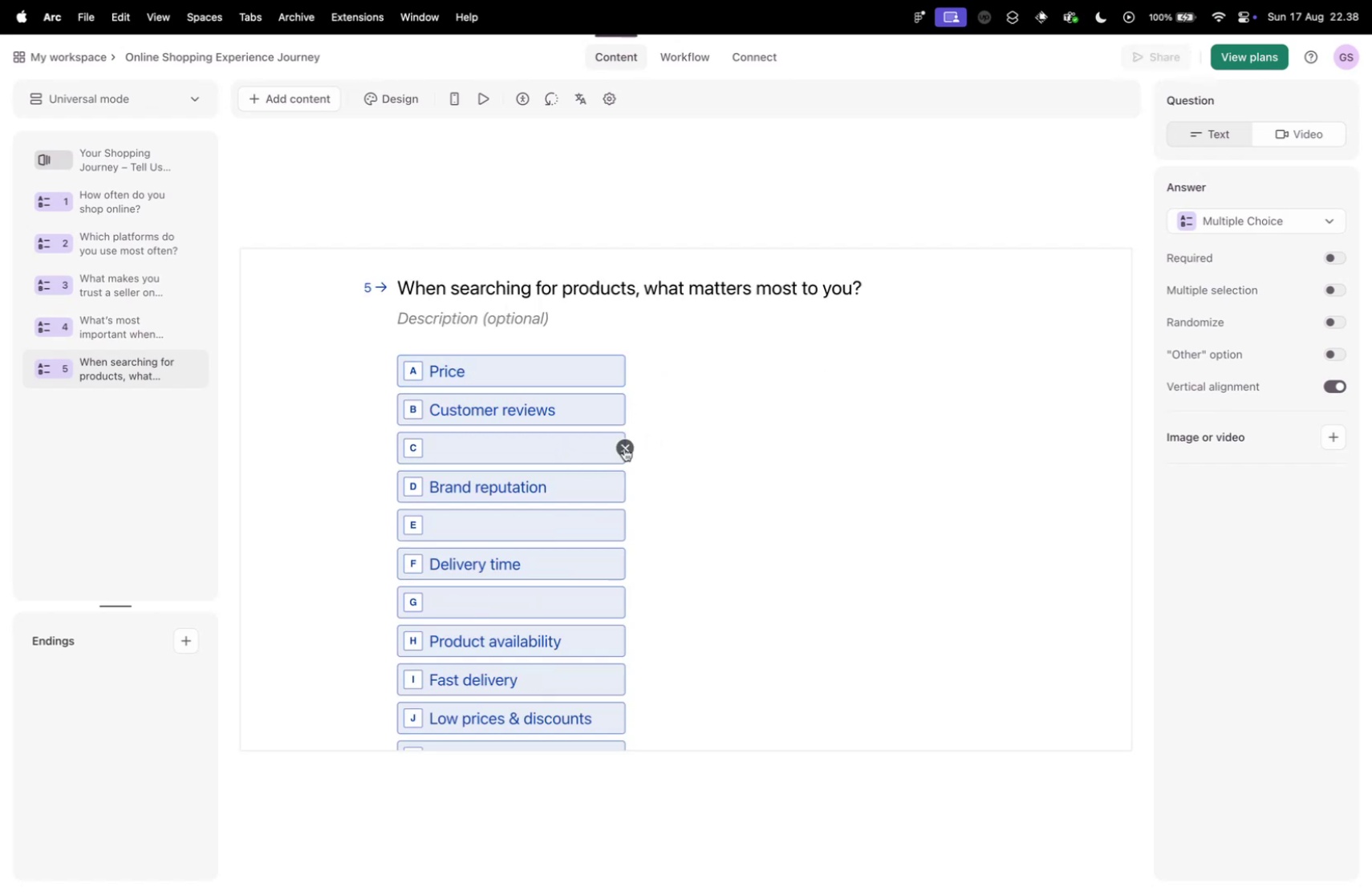 
left_click([618, 448])
 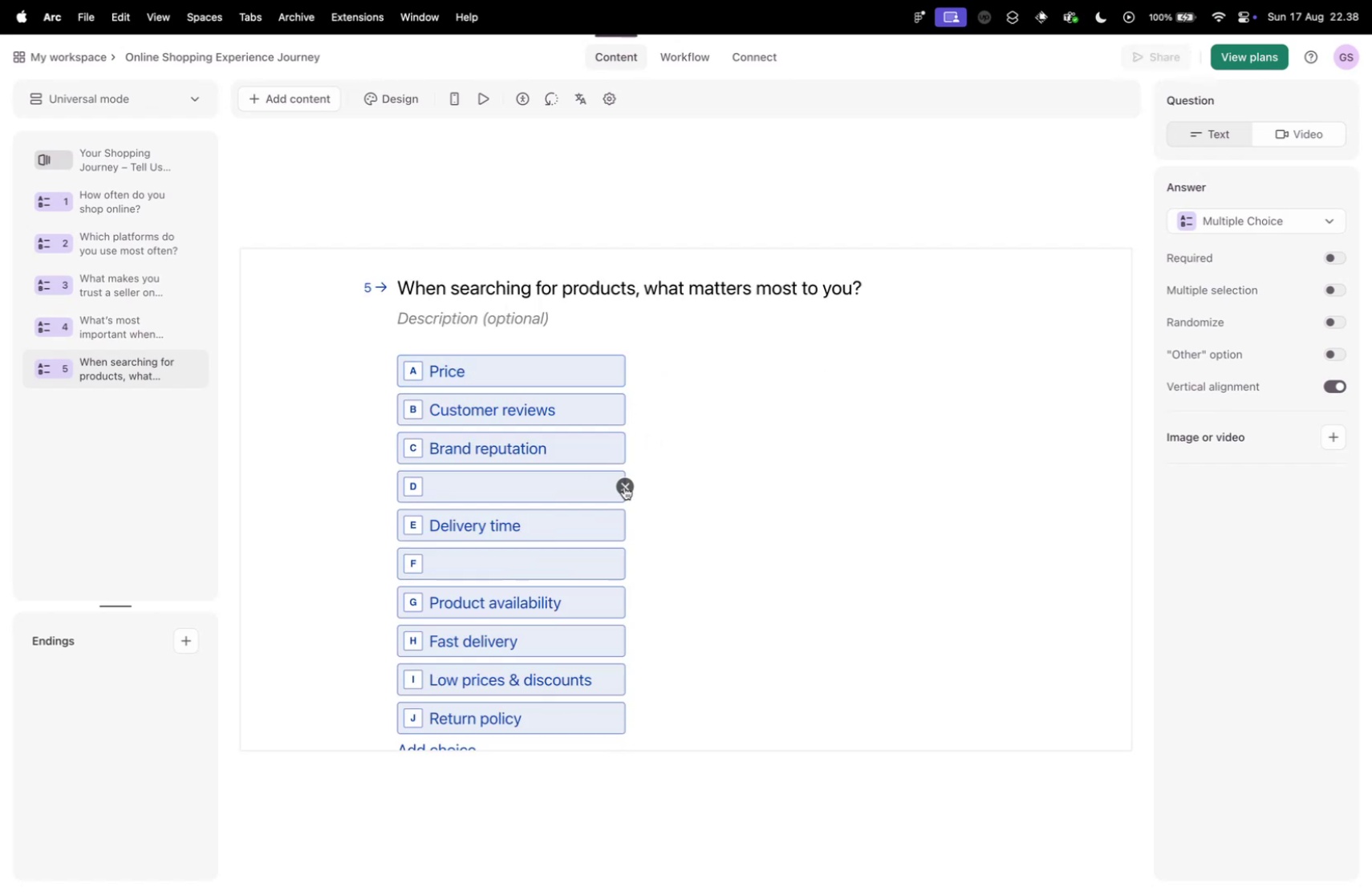 
left_click([624, 487])
 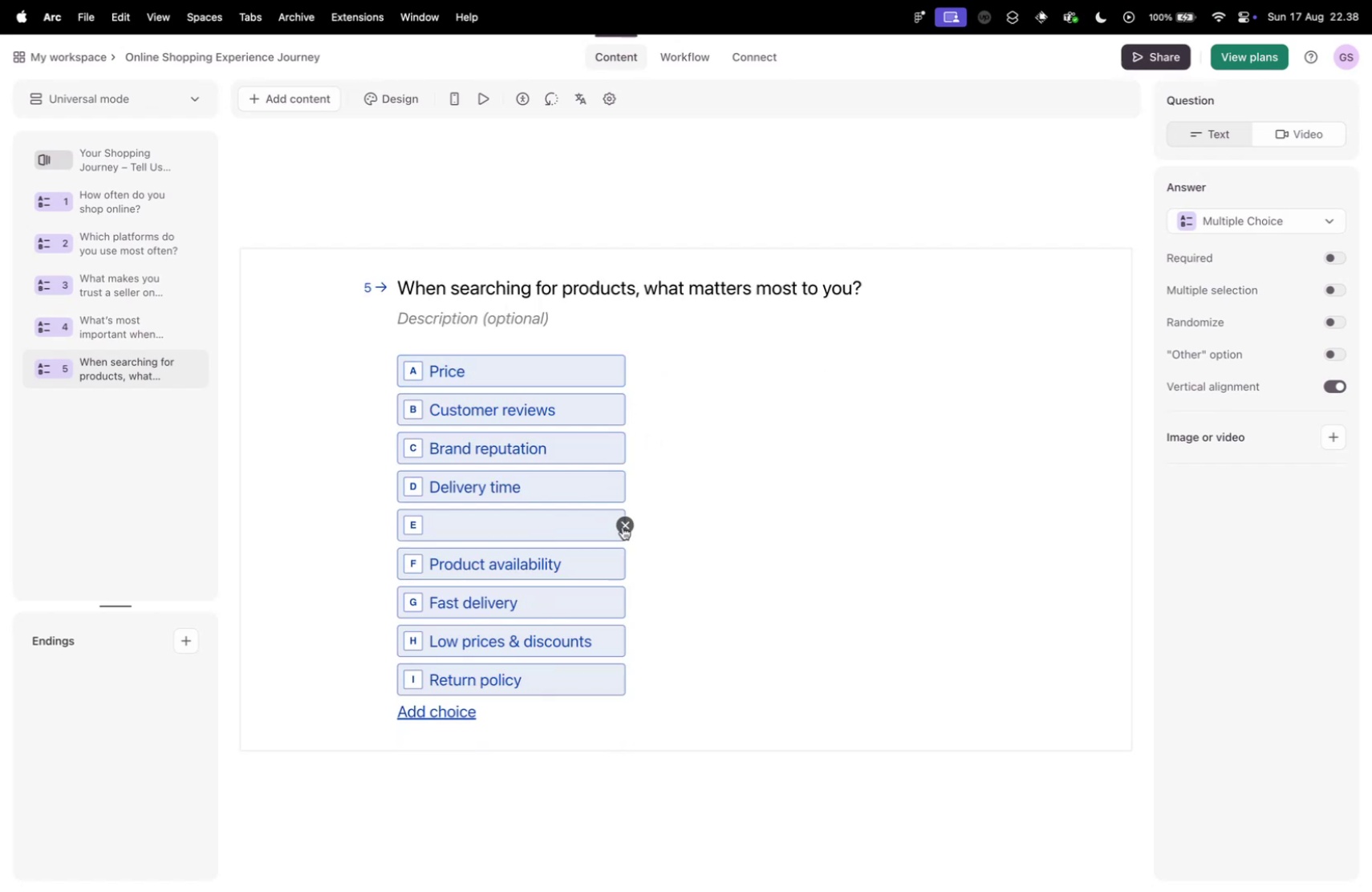 
left_click([623, 525])
 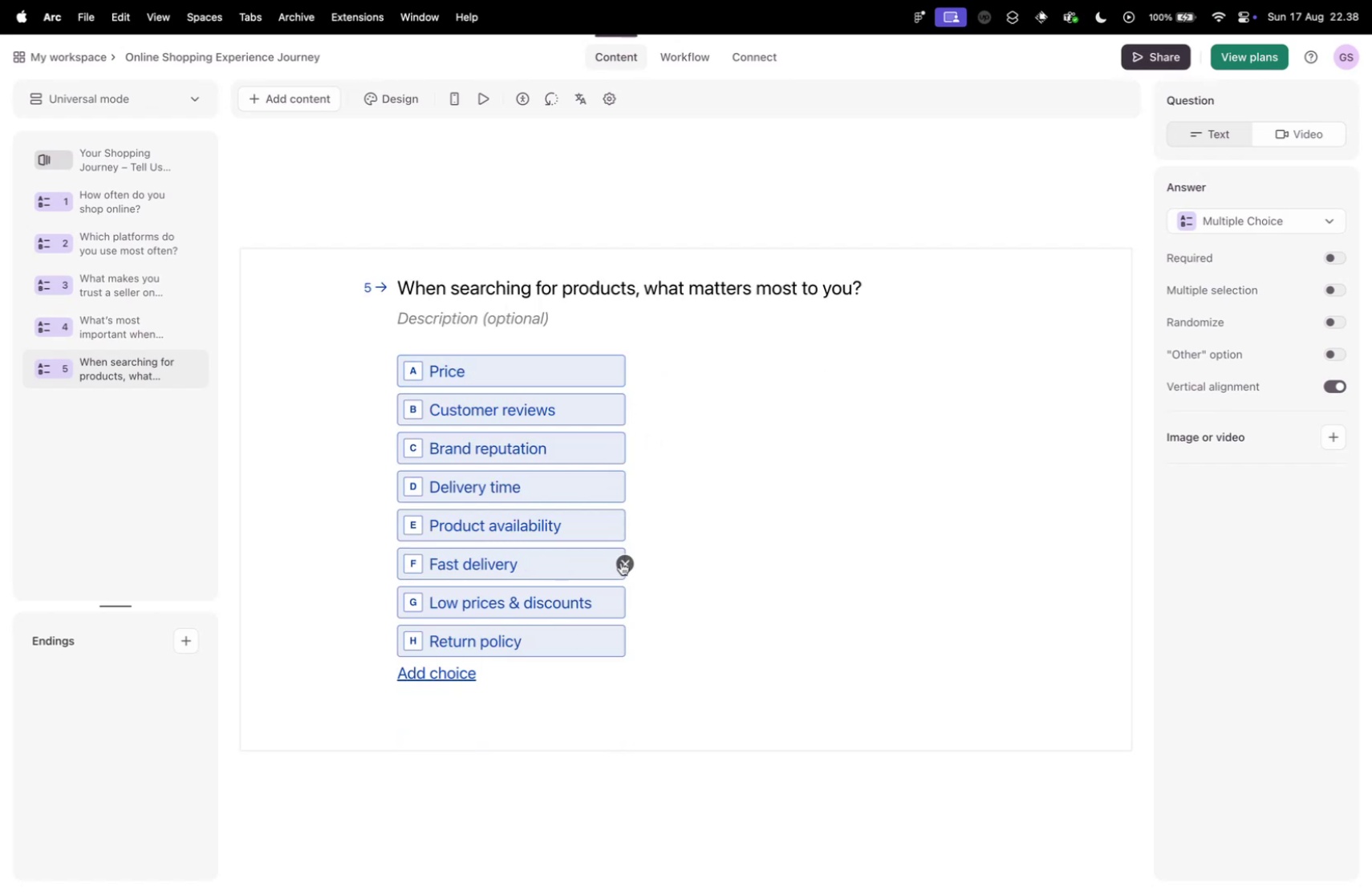 
left_click([623, 560])
 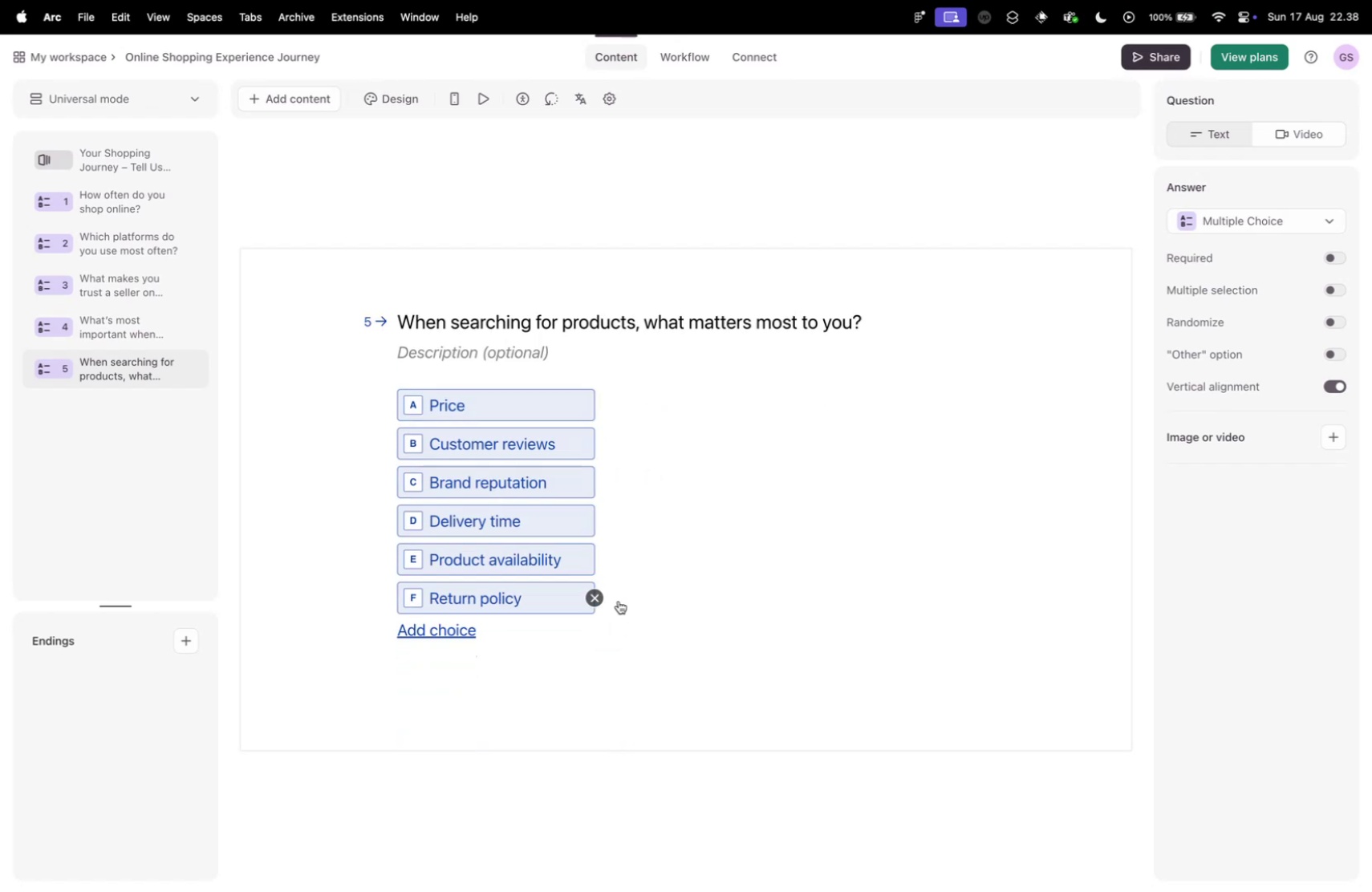 
left_click([595, 598])
 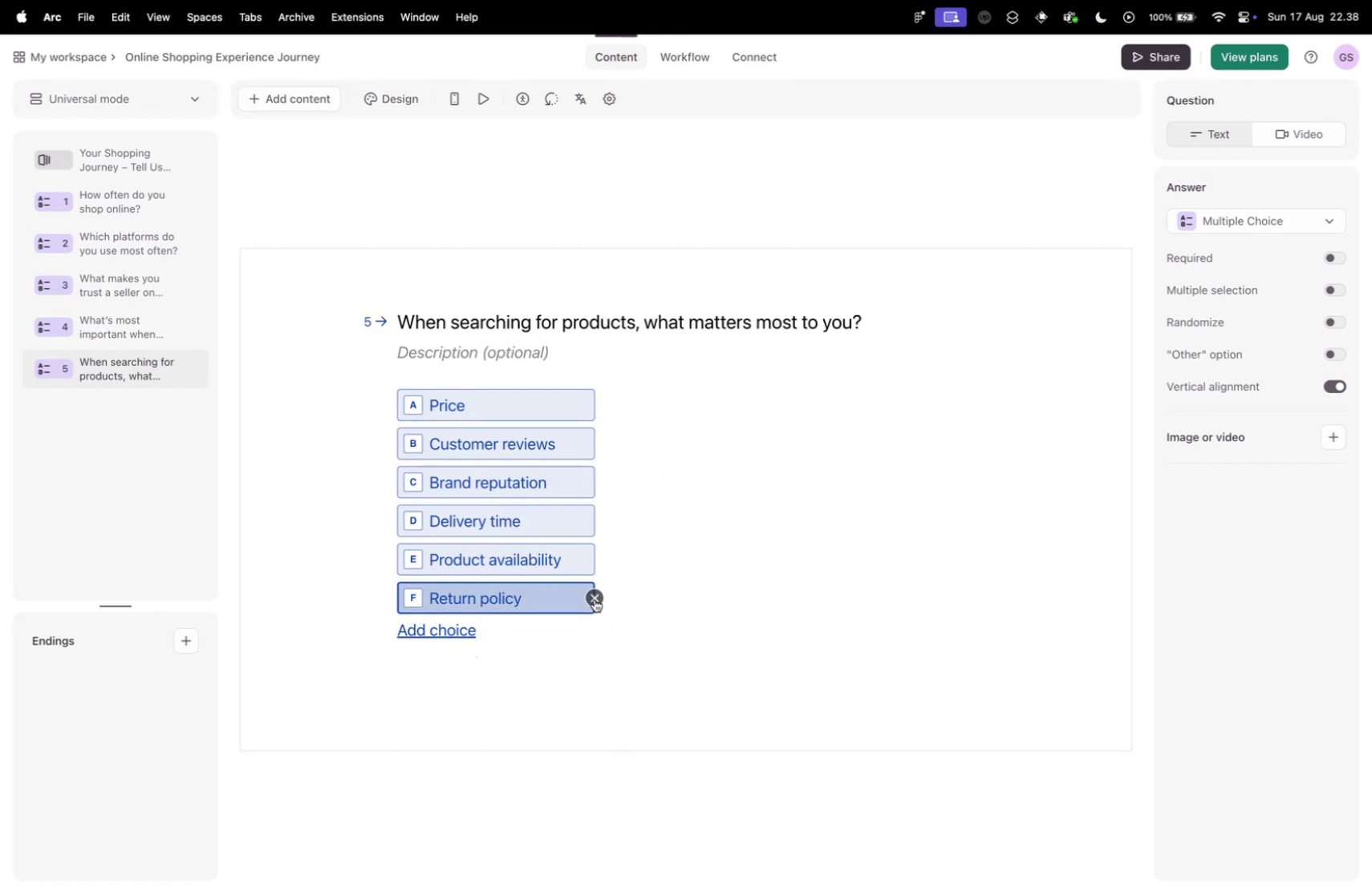 
key(Control+ControlLeft)
 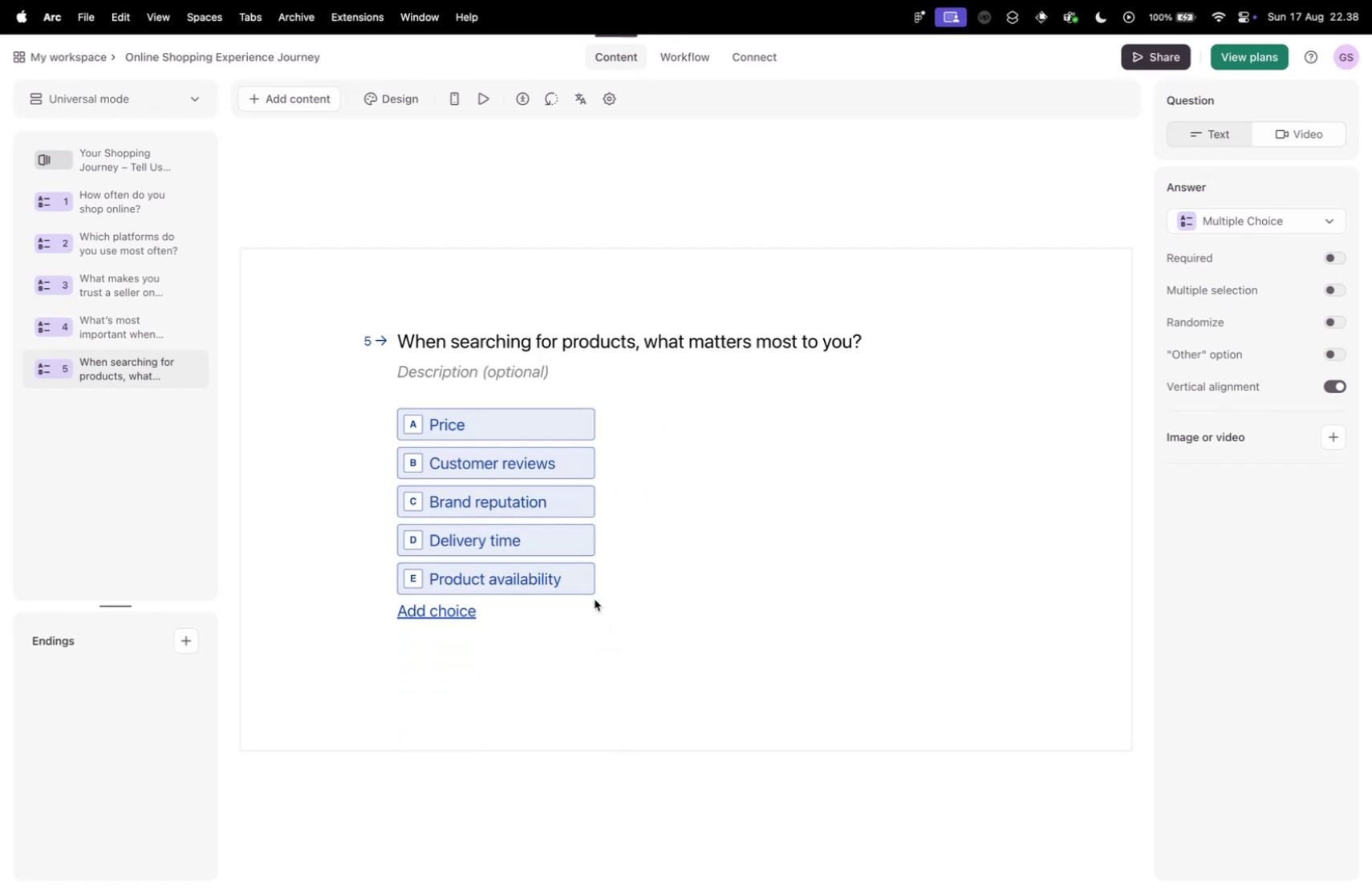 
key(Control+Tab)
 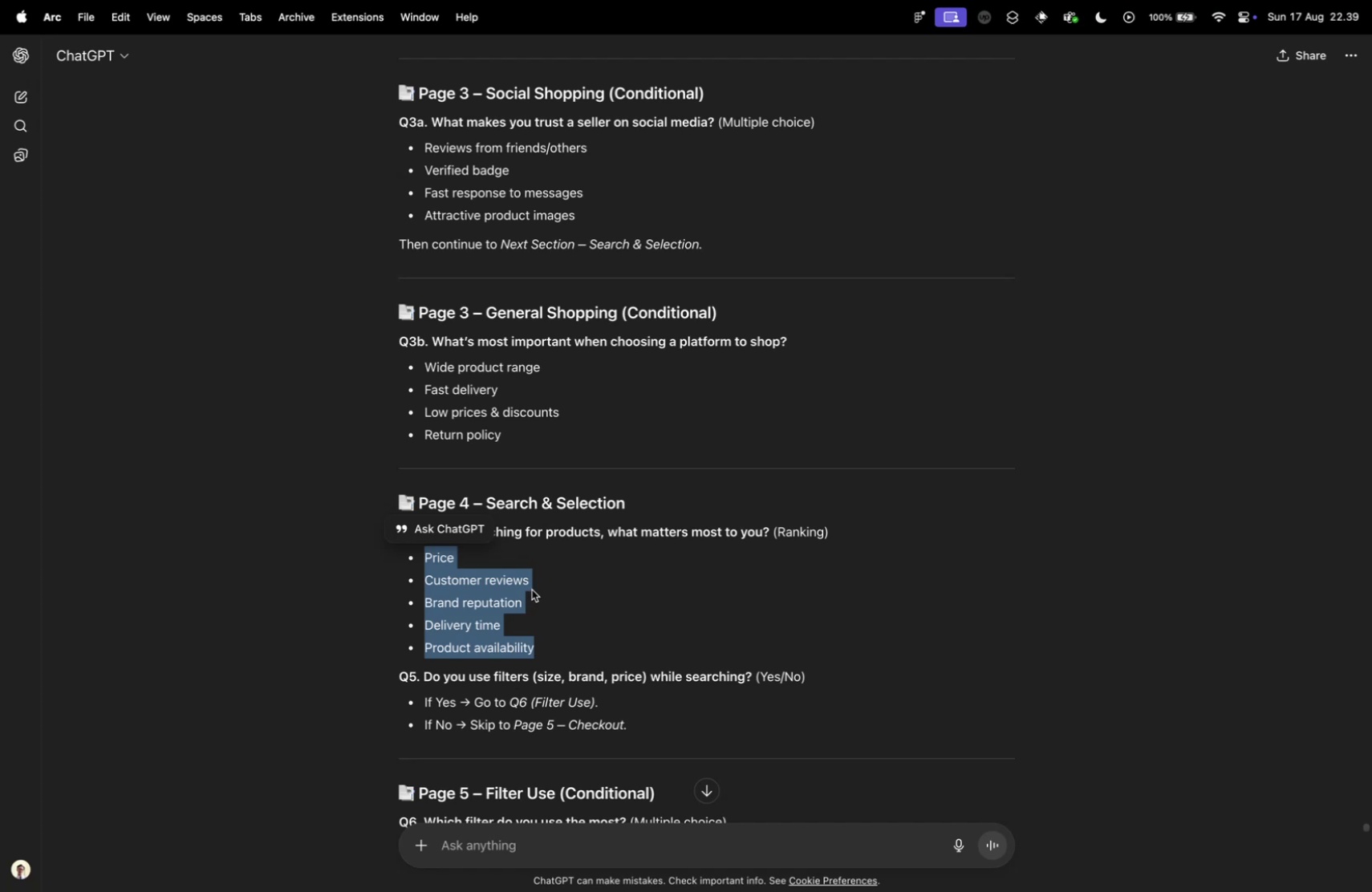 
wait(5.89)
 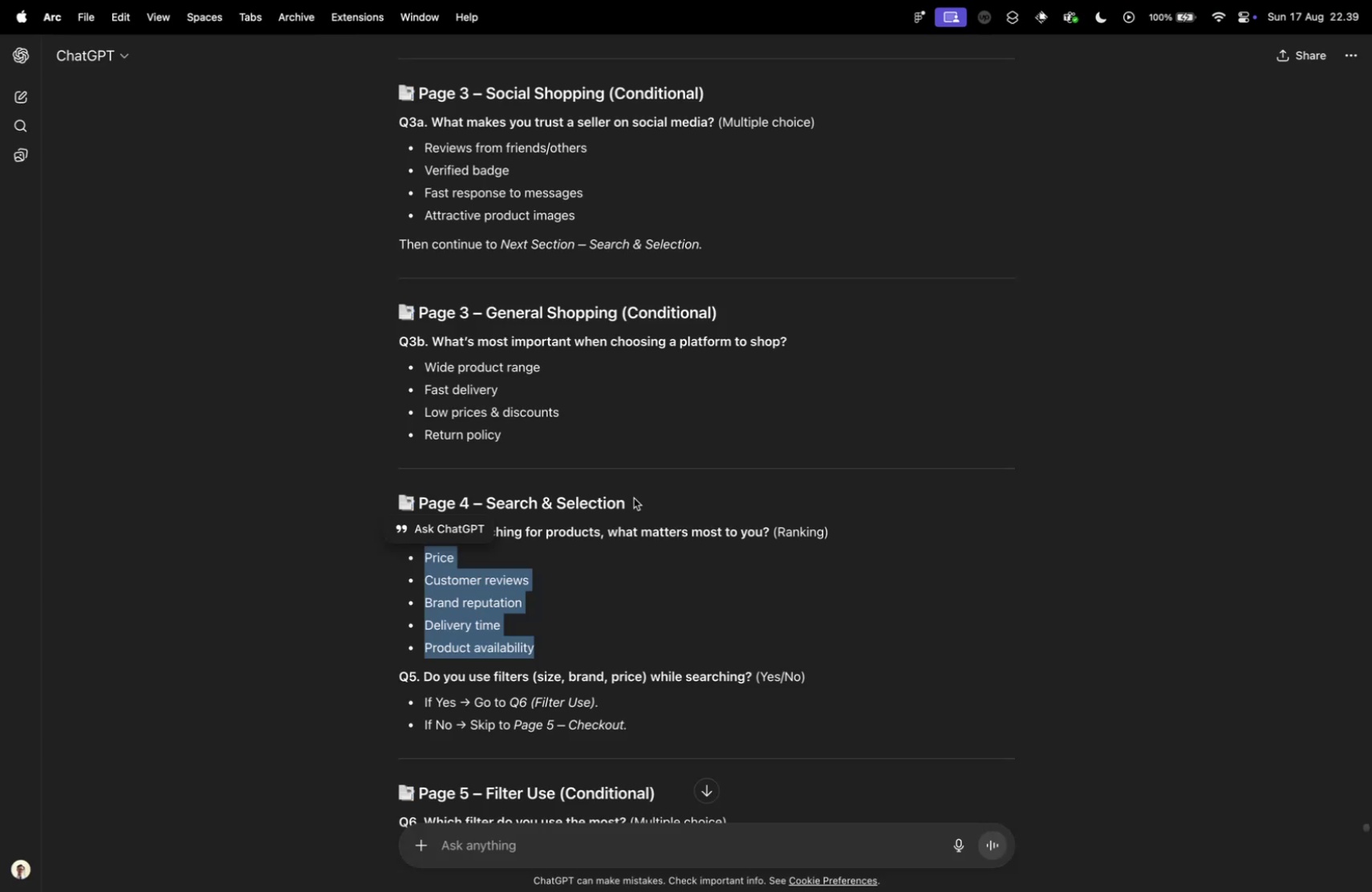 
left_click_drag(start_coordinate=[753, 674], to_coordinate=[423, 676])
 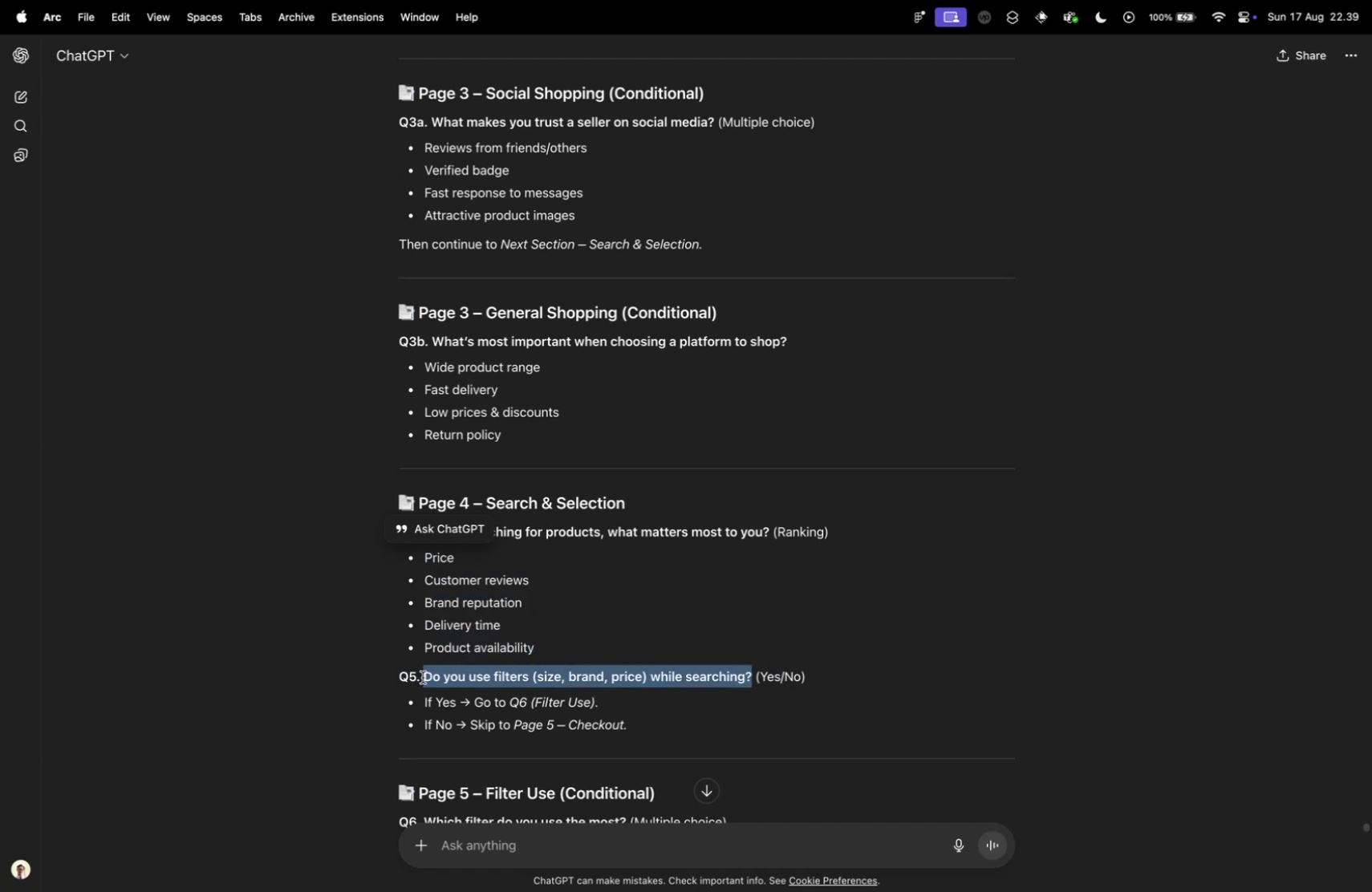 
key(Meta+C)
 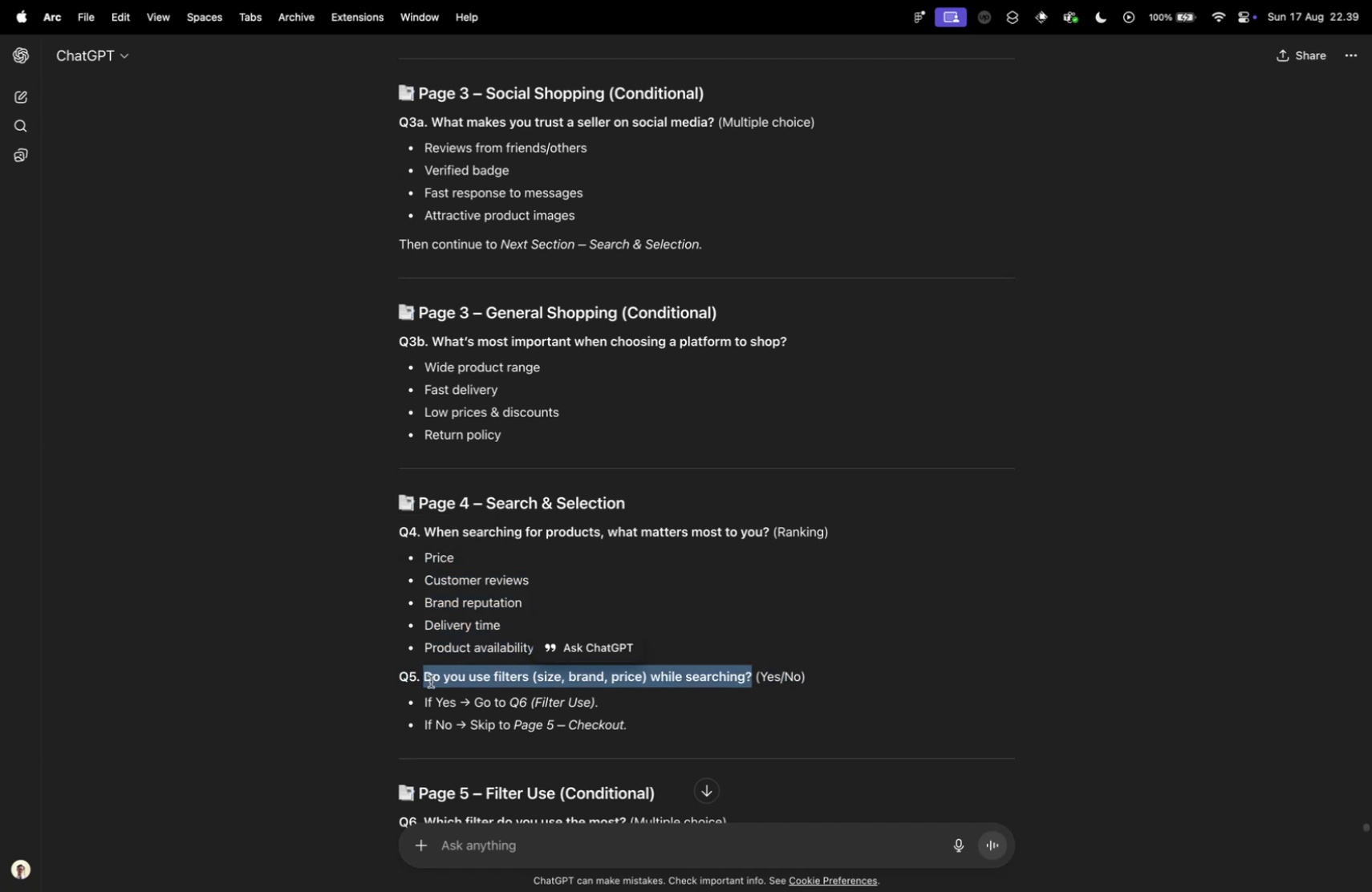 
key(Control+ControlLeft)
 